 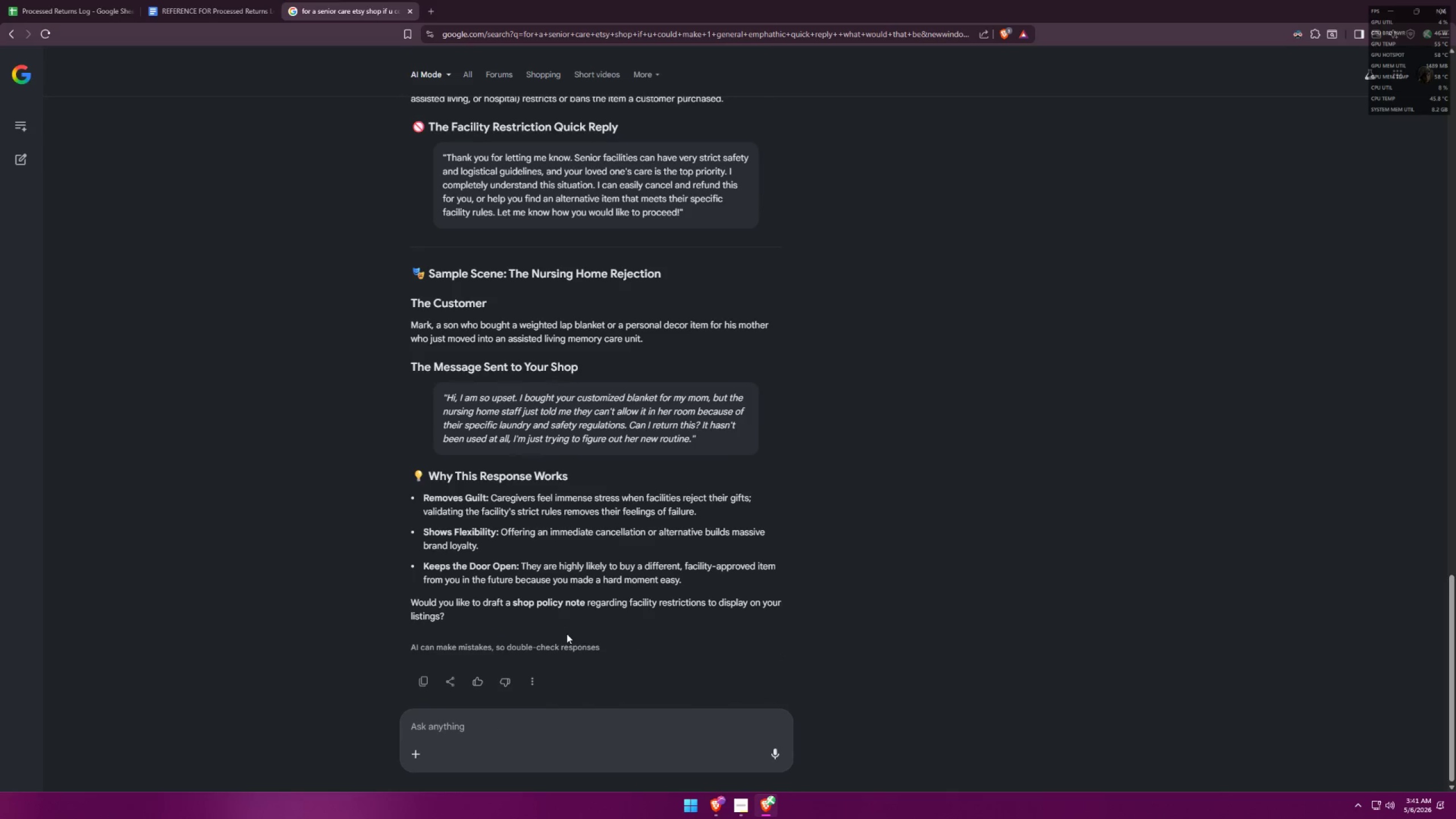 
scroll: coordinate [566, 634], scroll_direction: up, amount: 1.0
 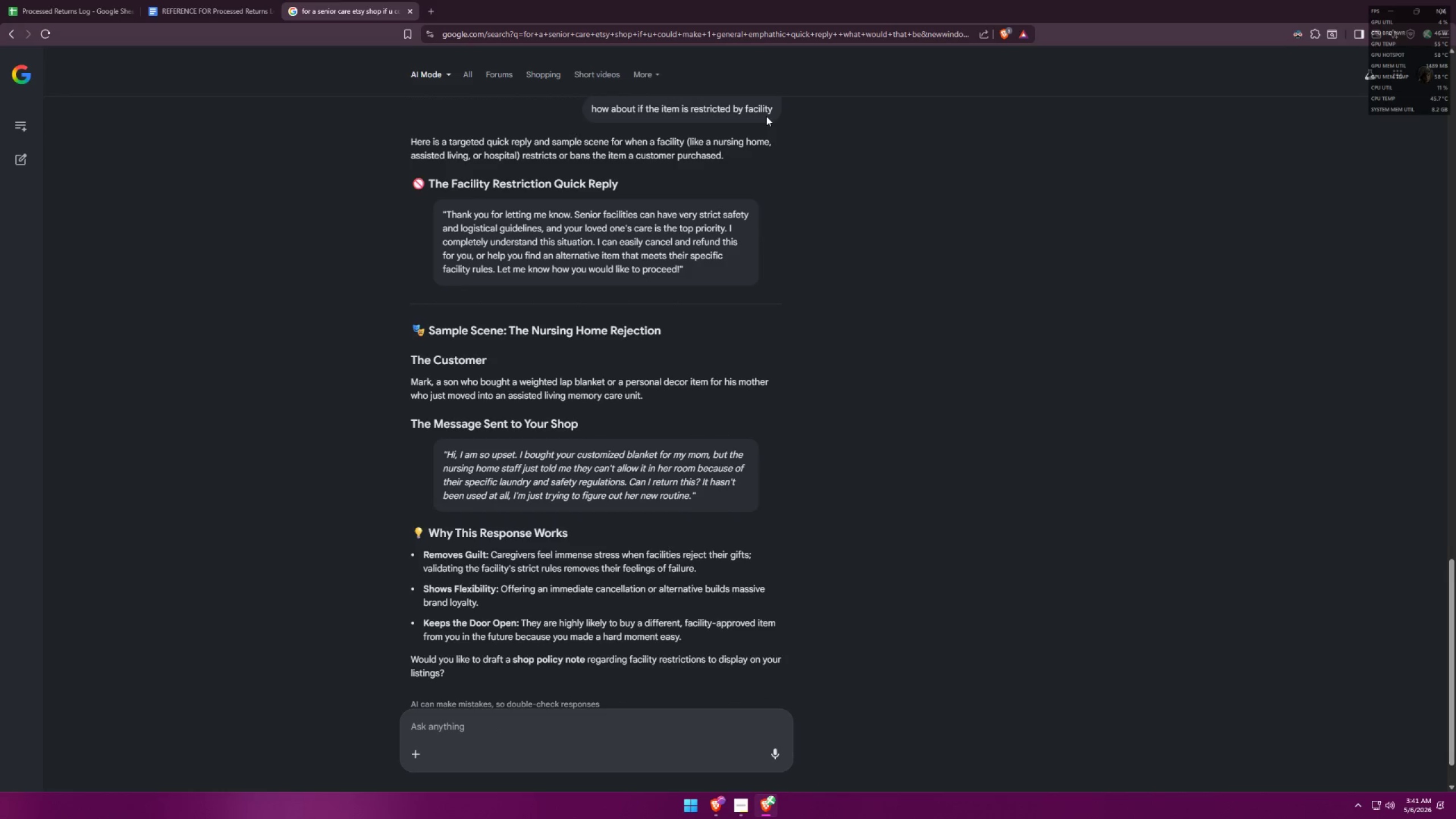 
wait(5.16)
 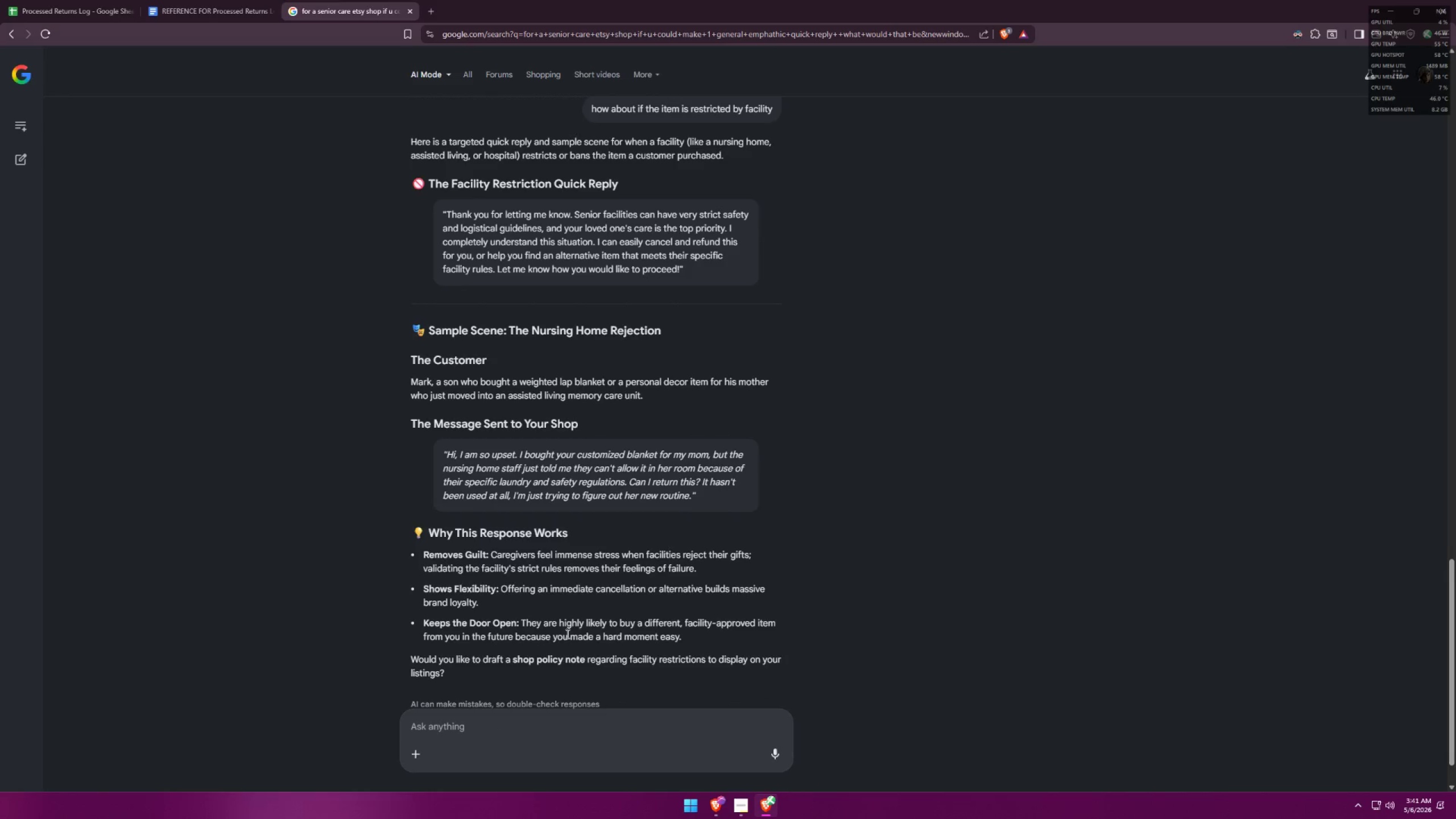 
double_click([688, 0])
 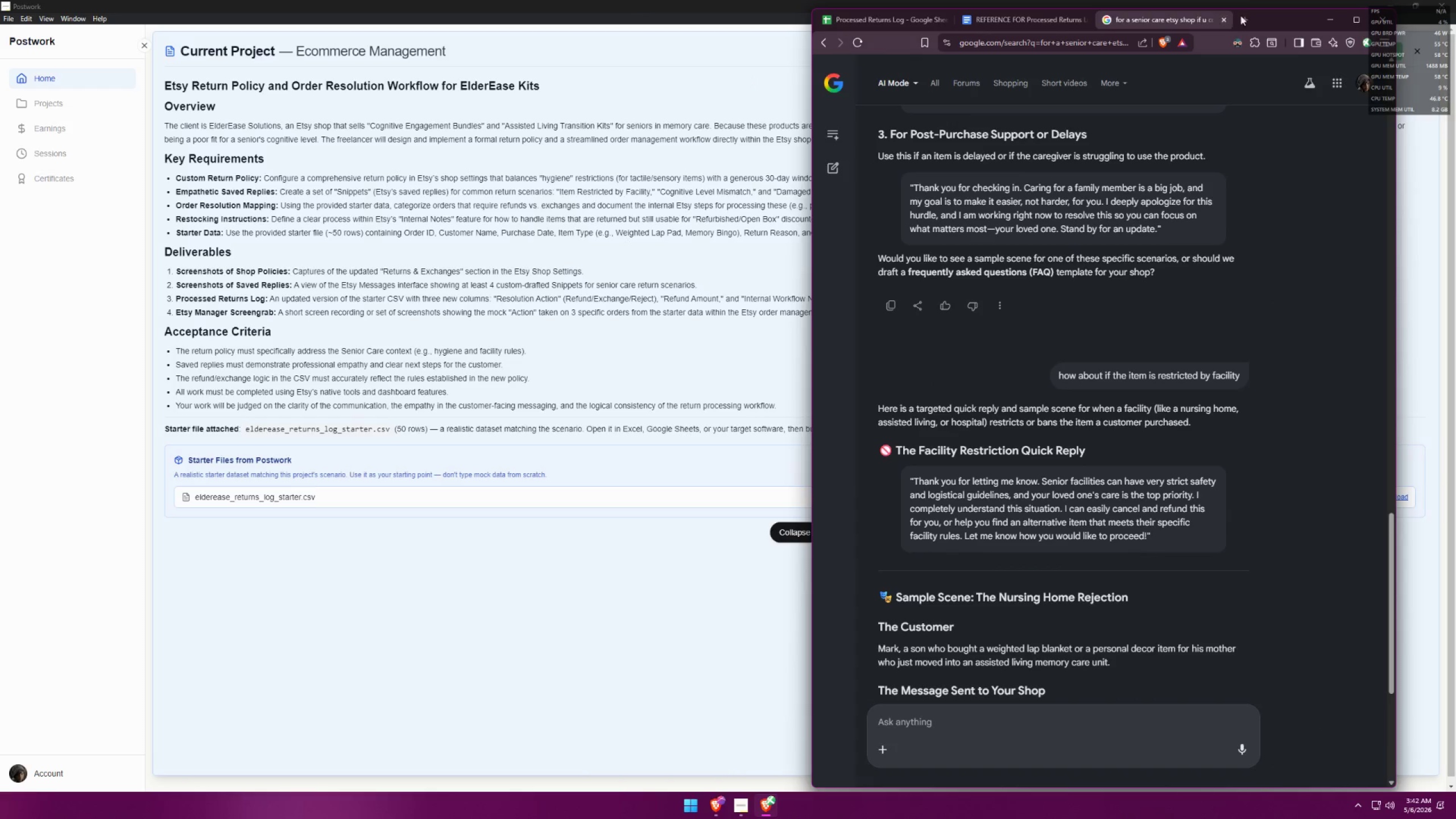 
double_click([1262, 15])
 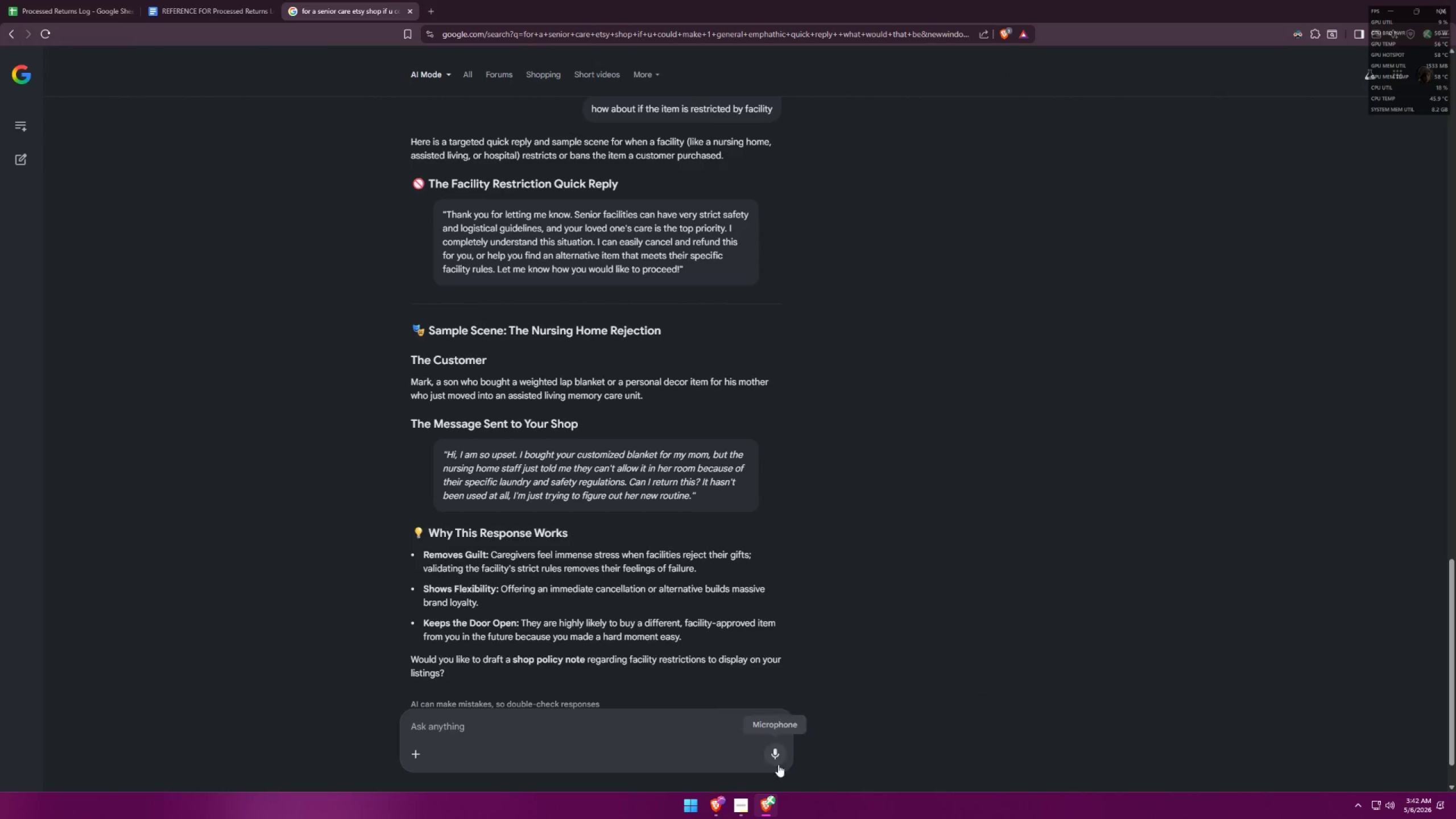 
left_click([738, 810])
 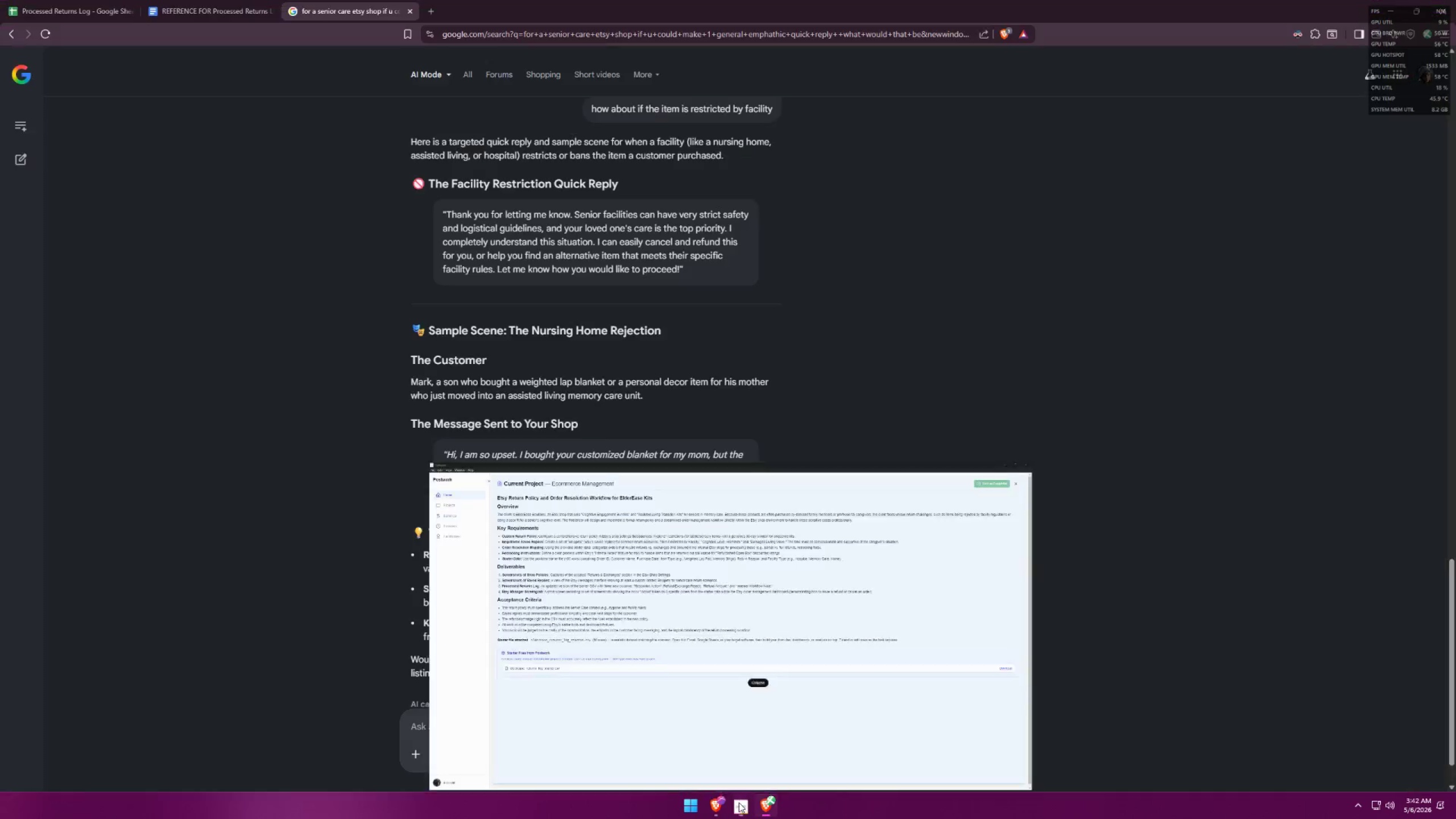 
double_click([697, 802])
 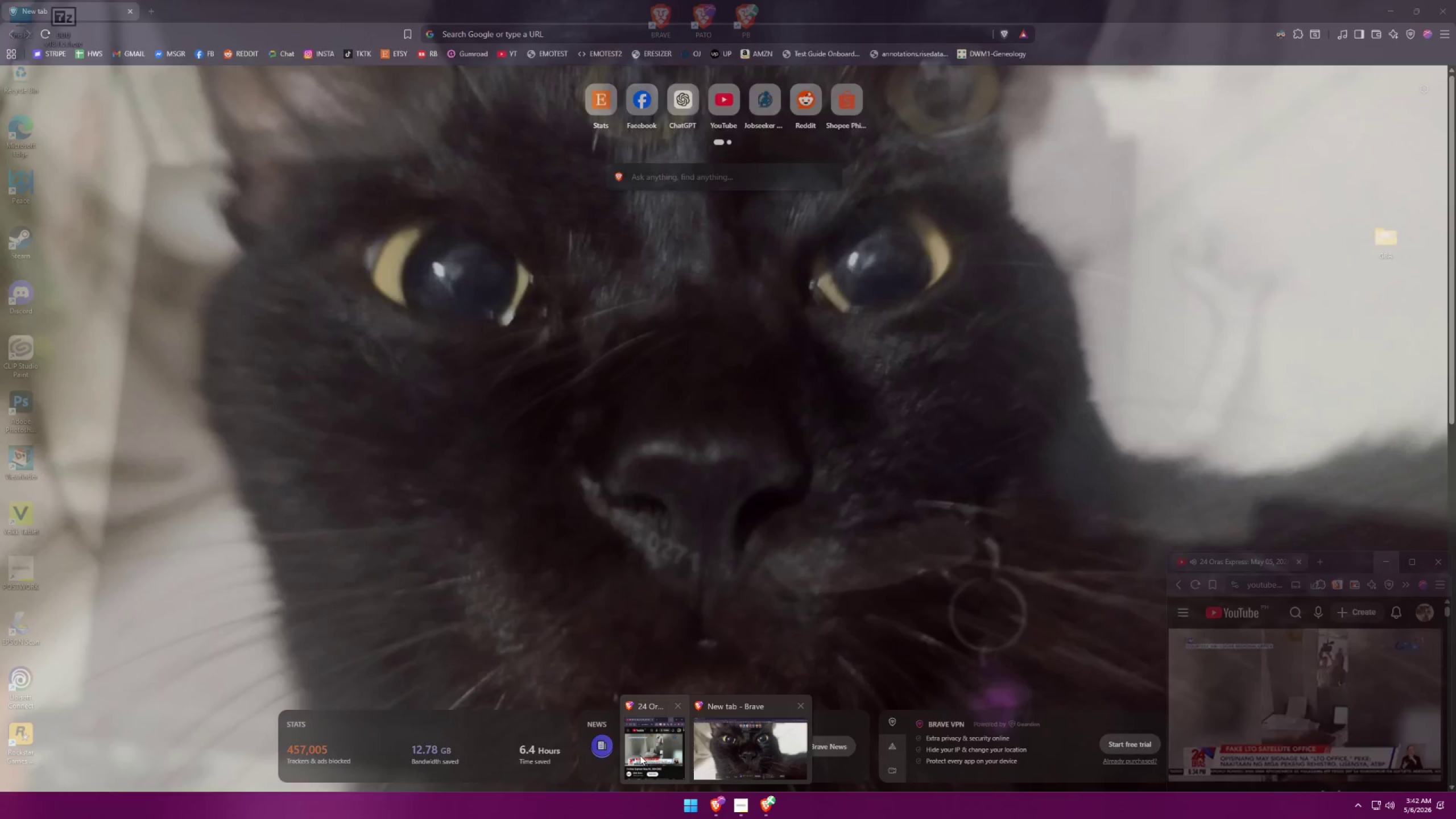 
left_click([756, 757])
 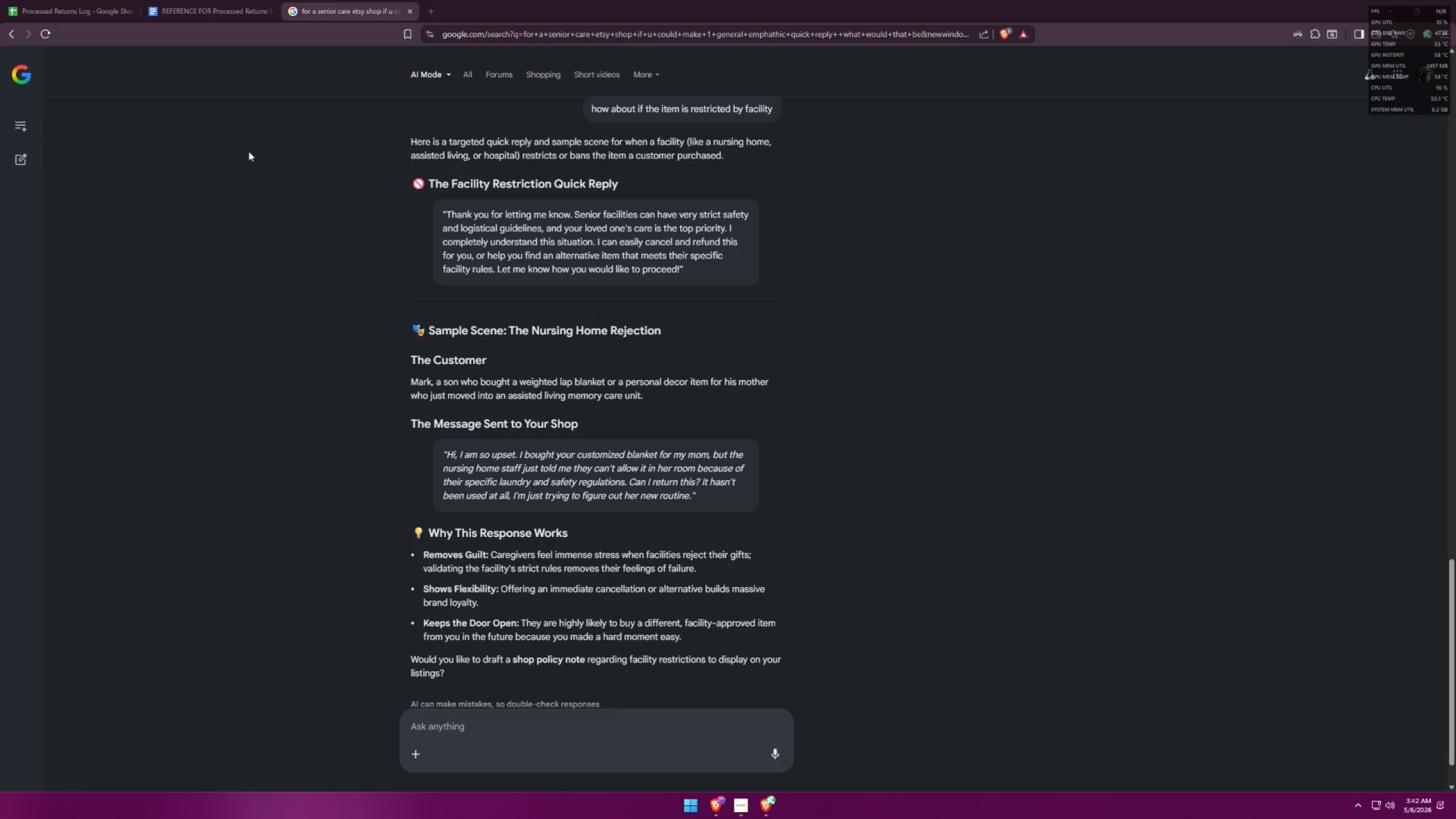 
left_click_drag(start_coordinate=[169, 3], to_coordinate=[788, 128])
 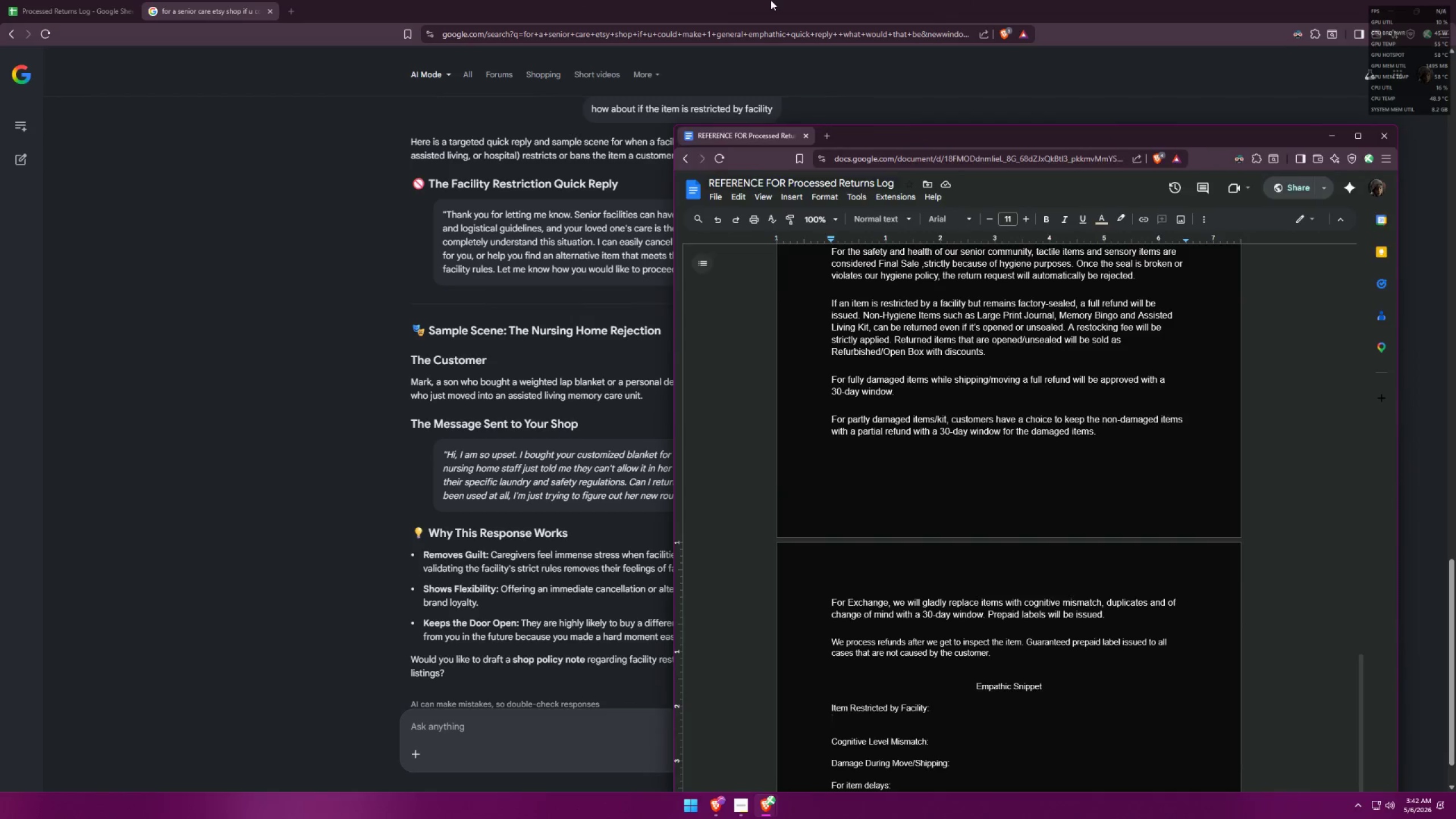 
double_click([771, 0])
 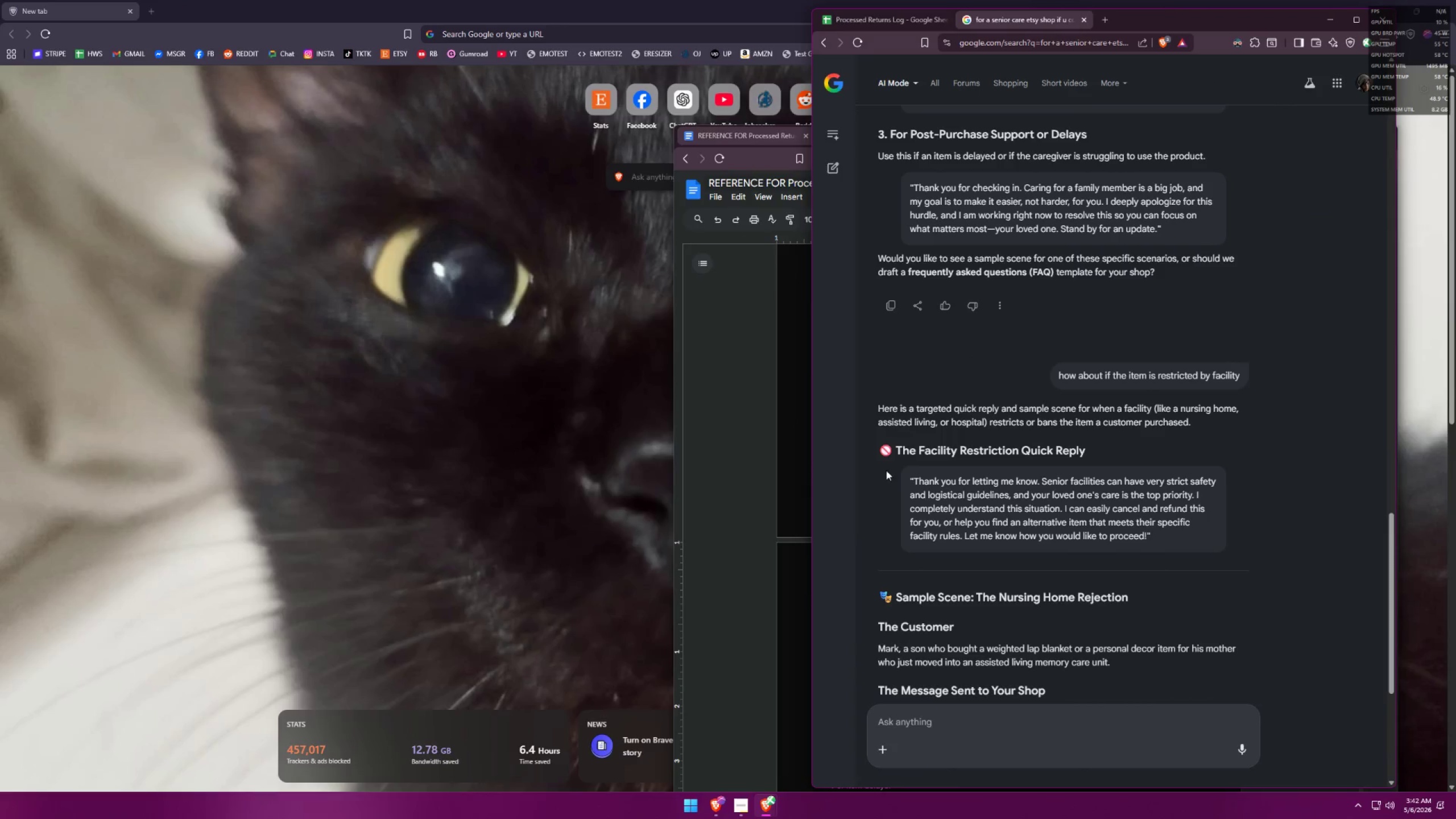 
left_click([762, 293])
 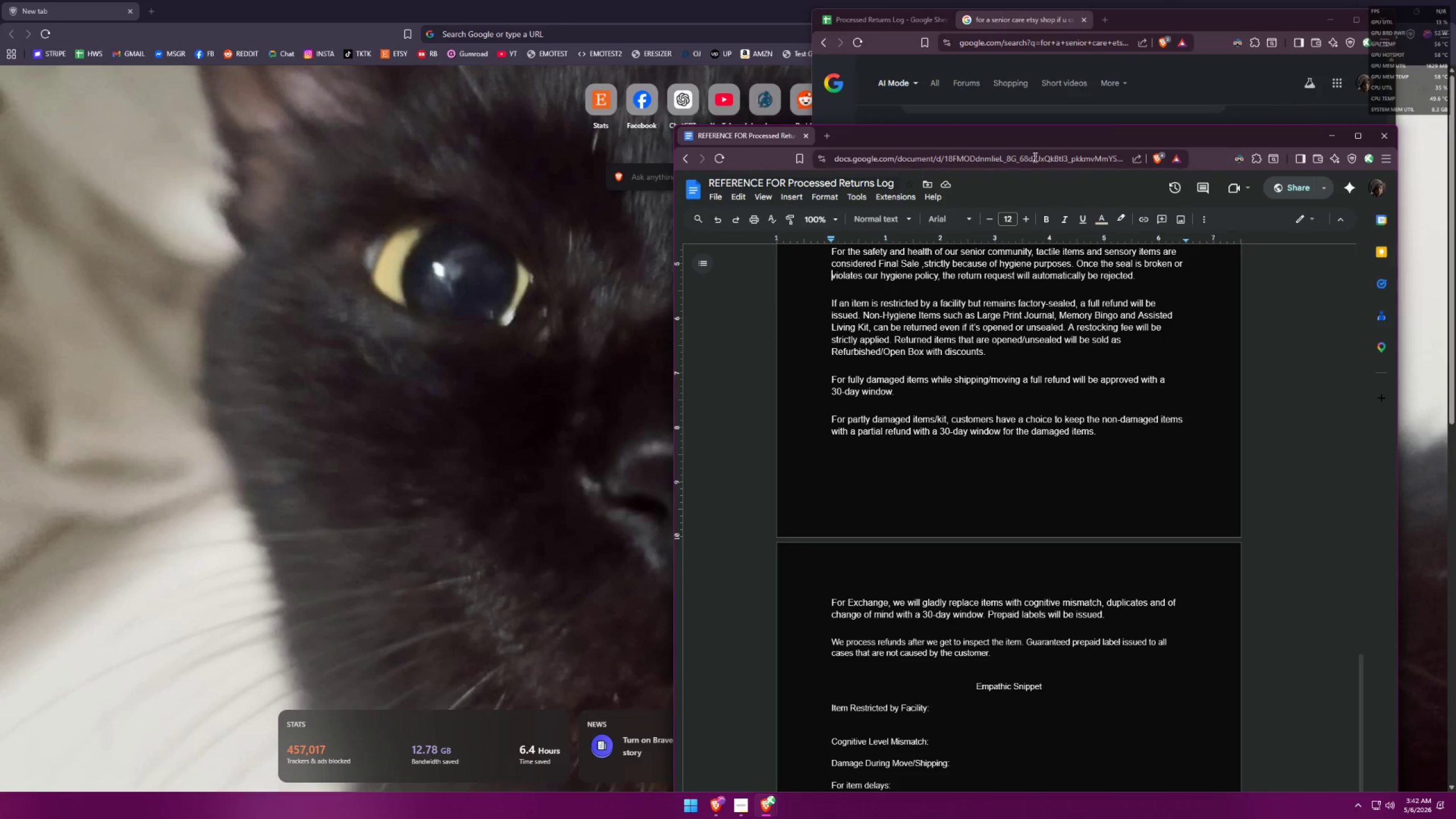 
left_click_drag(start_coordinate=[1050, 145], to_coordinate=[460, 54])
 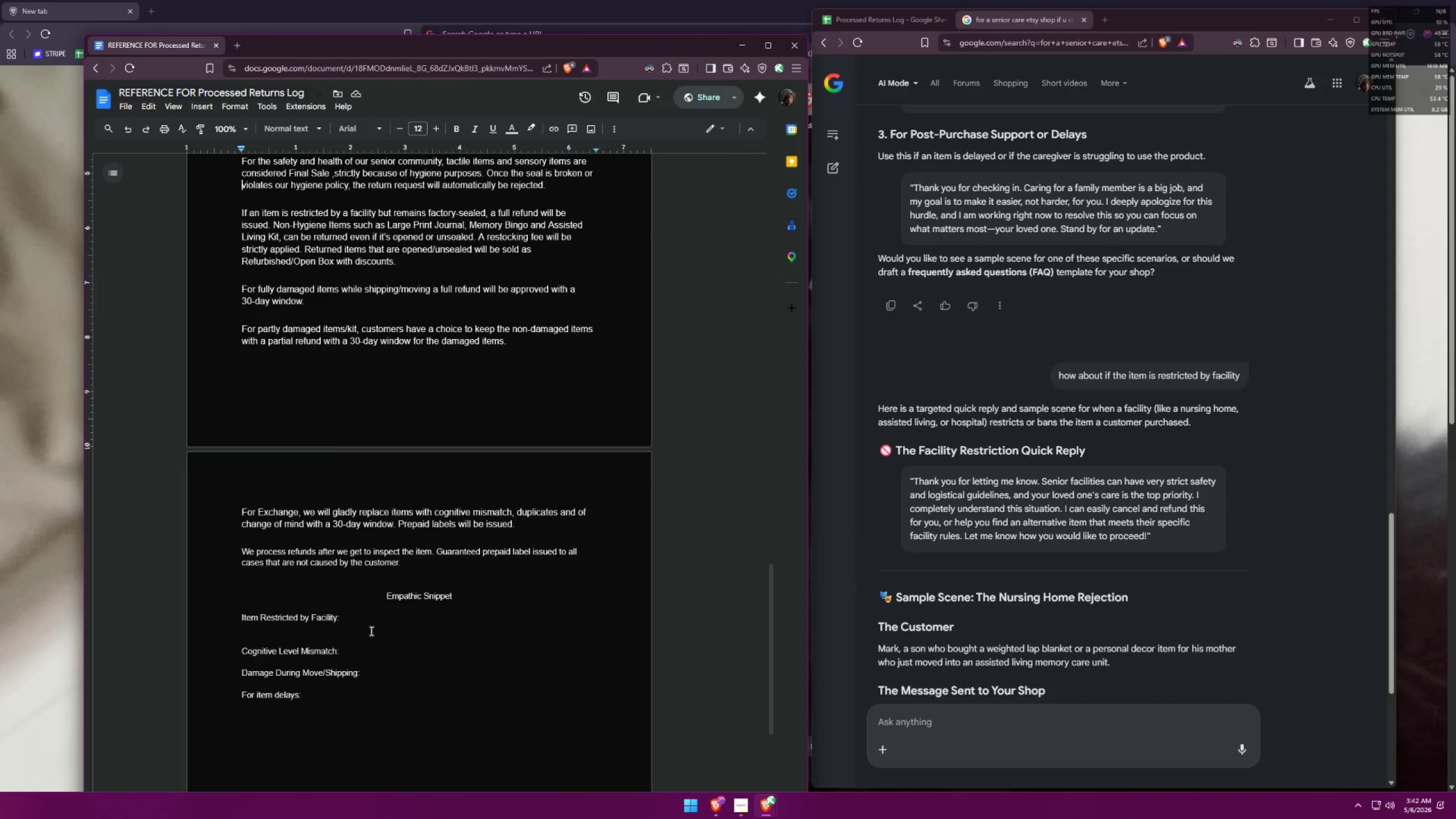 
left_click([391, 614])
 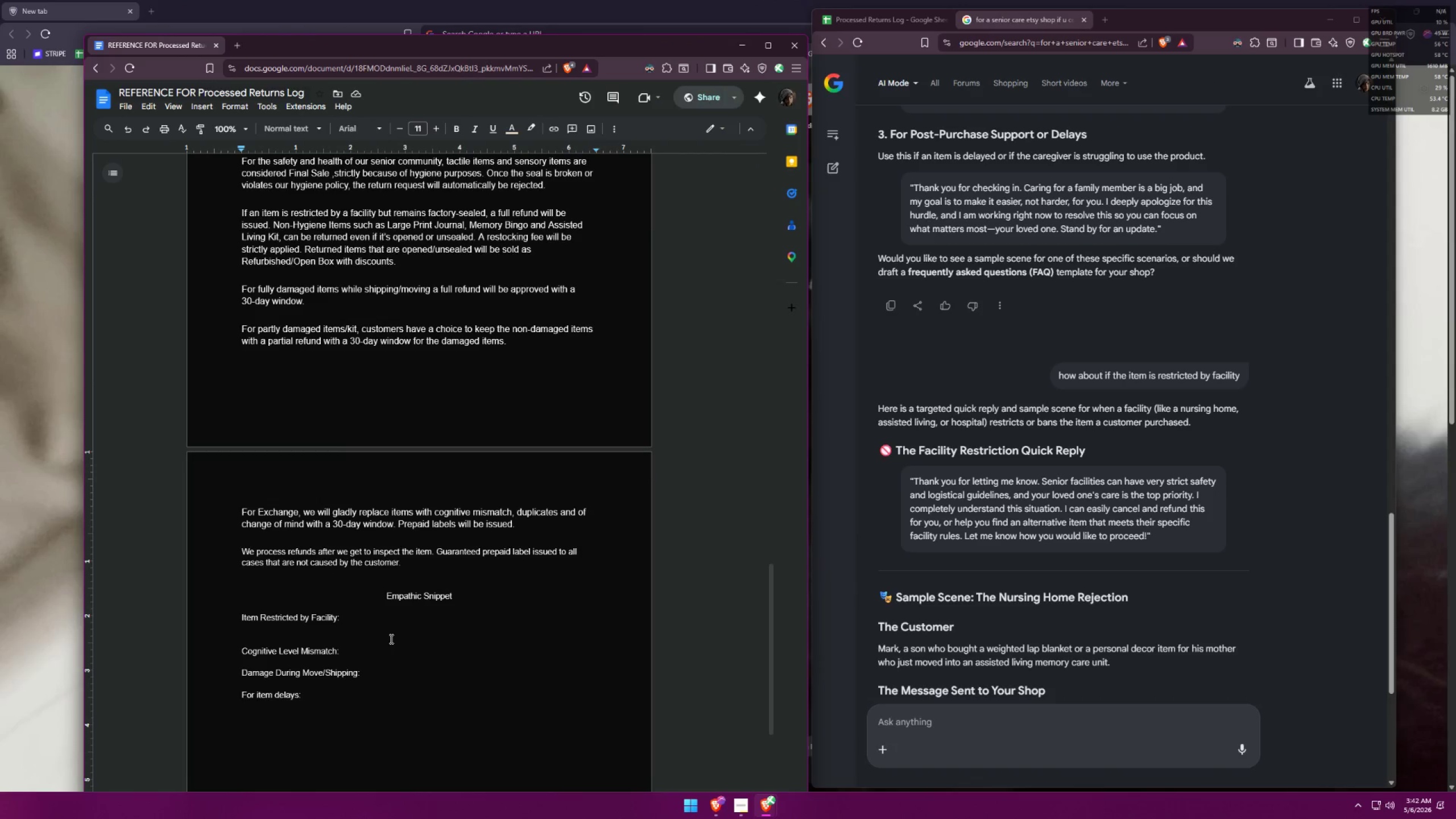 
key(Enter)
 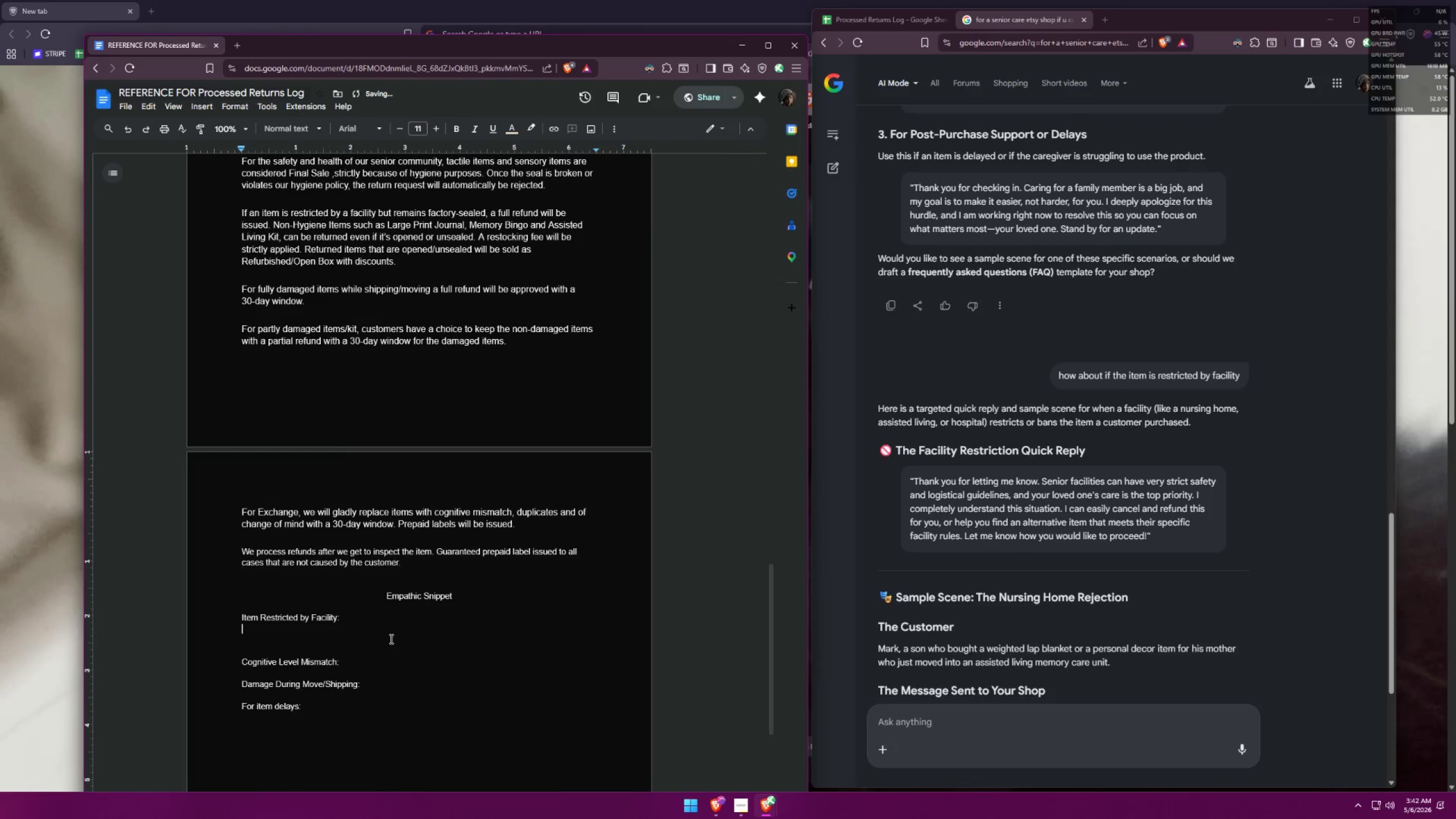 
type(Hi! Thank )
key(Backspace)
type(y)
key(Backspace)
type( you for letting us know about your situation. )
key(Backspace)
key(Backspace)
key(Backspace)
key(Backspace)
key(Backspace)
key(Backspace)
type(. Sen)
key(Backspace)
key(Backspace)
key(Backspace)
type(Senior facilities can )
 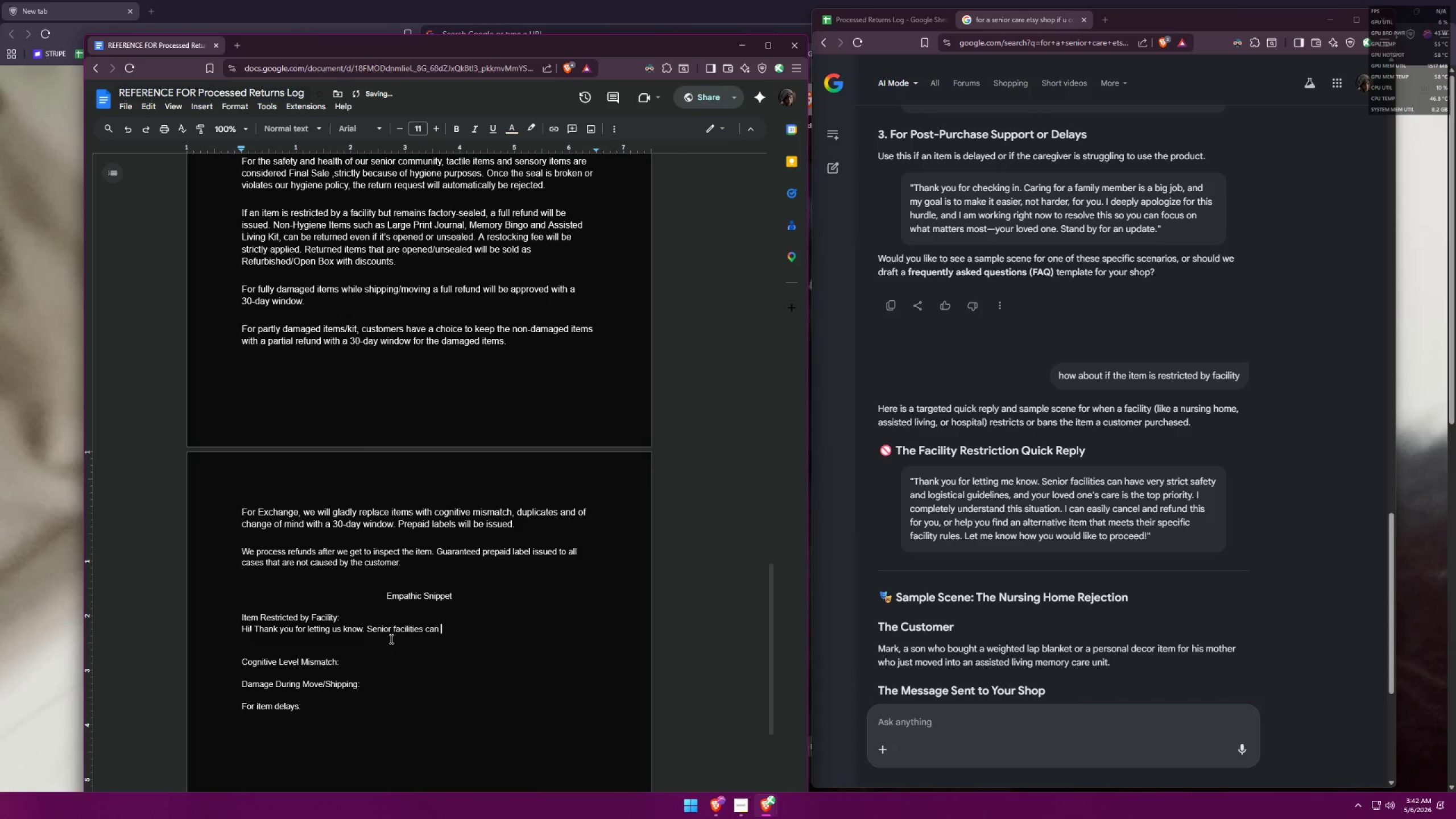 
wait(5.34)
 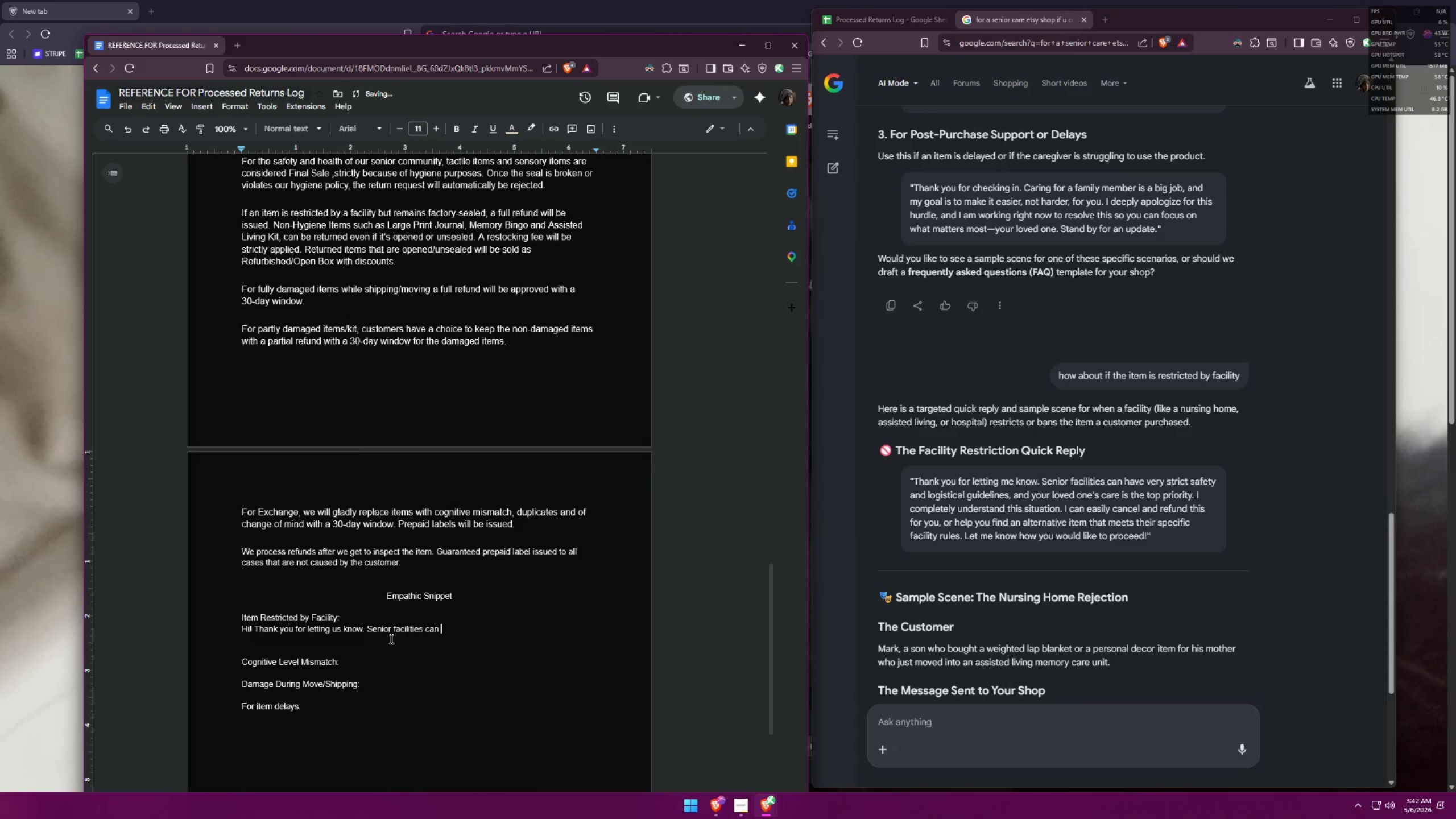 
hold_key(key=ArrowLeft, duration=0.75)
 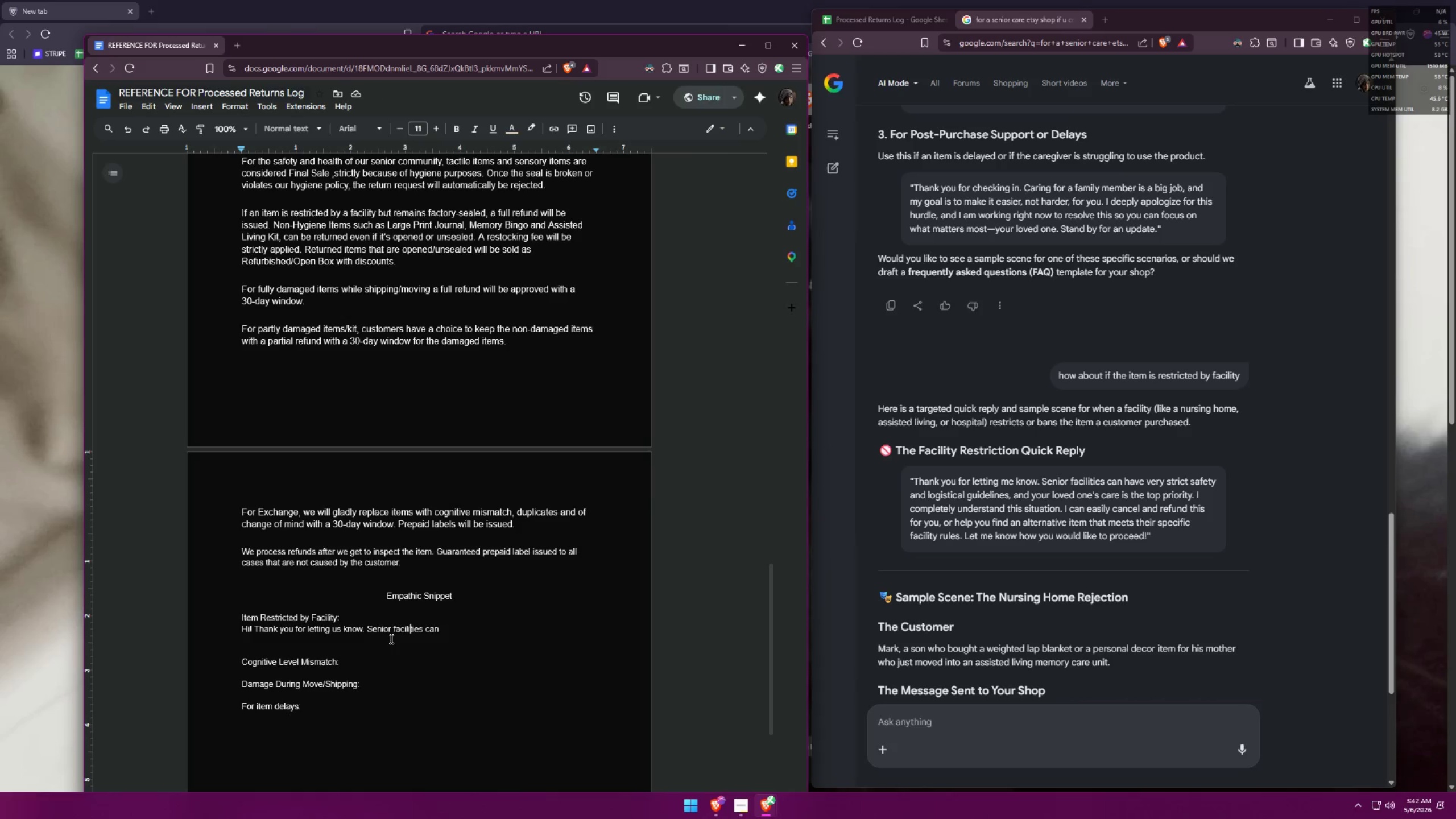 
key(ArrowLeft)
 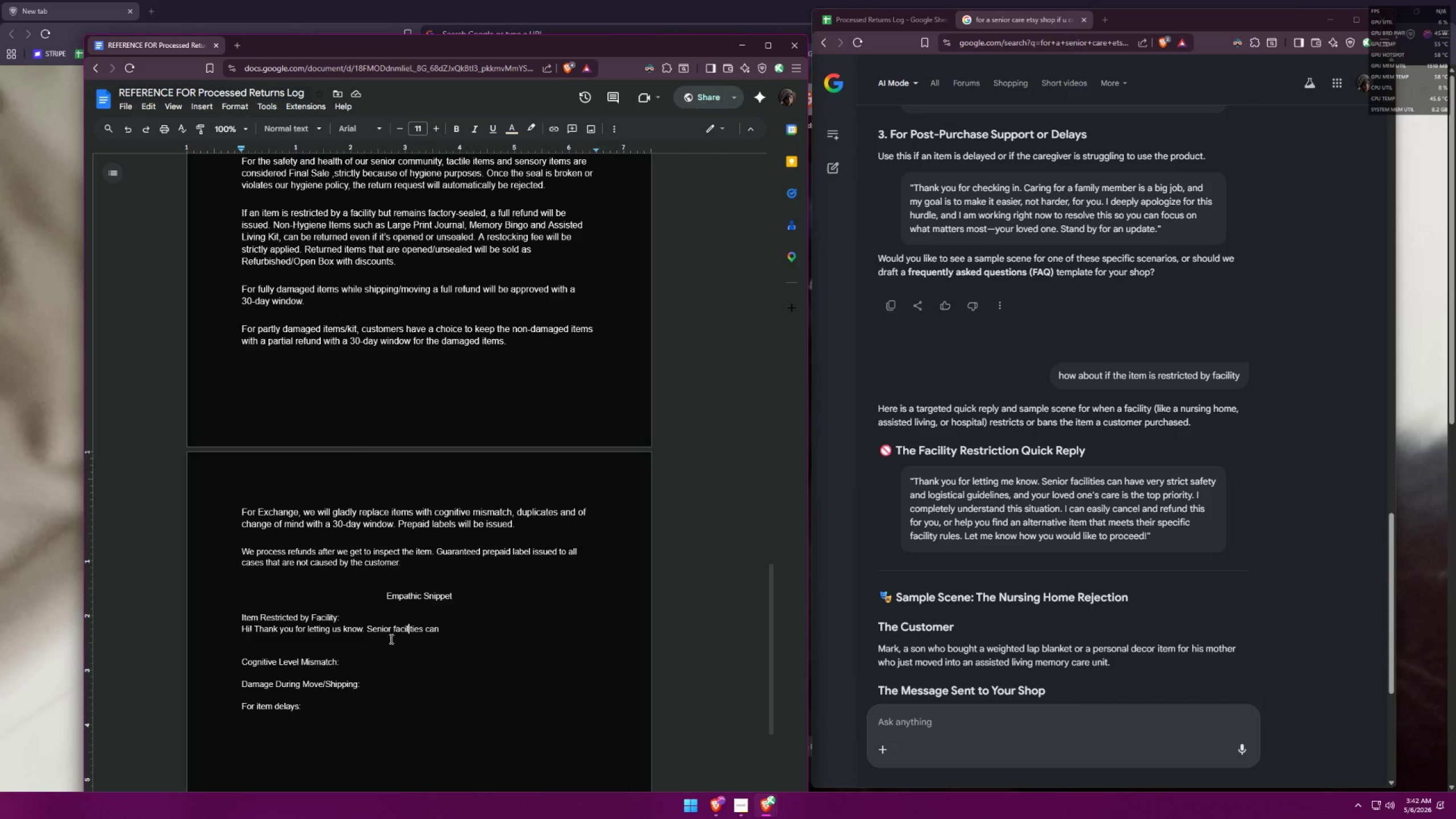 
key(ArrowLeft)
 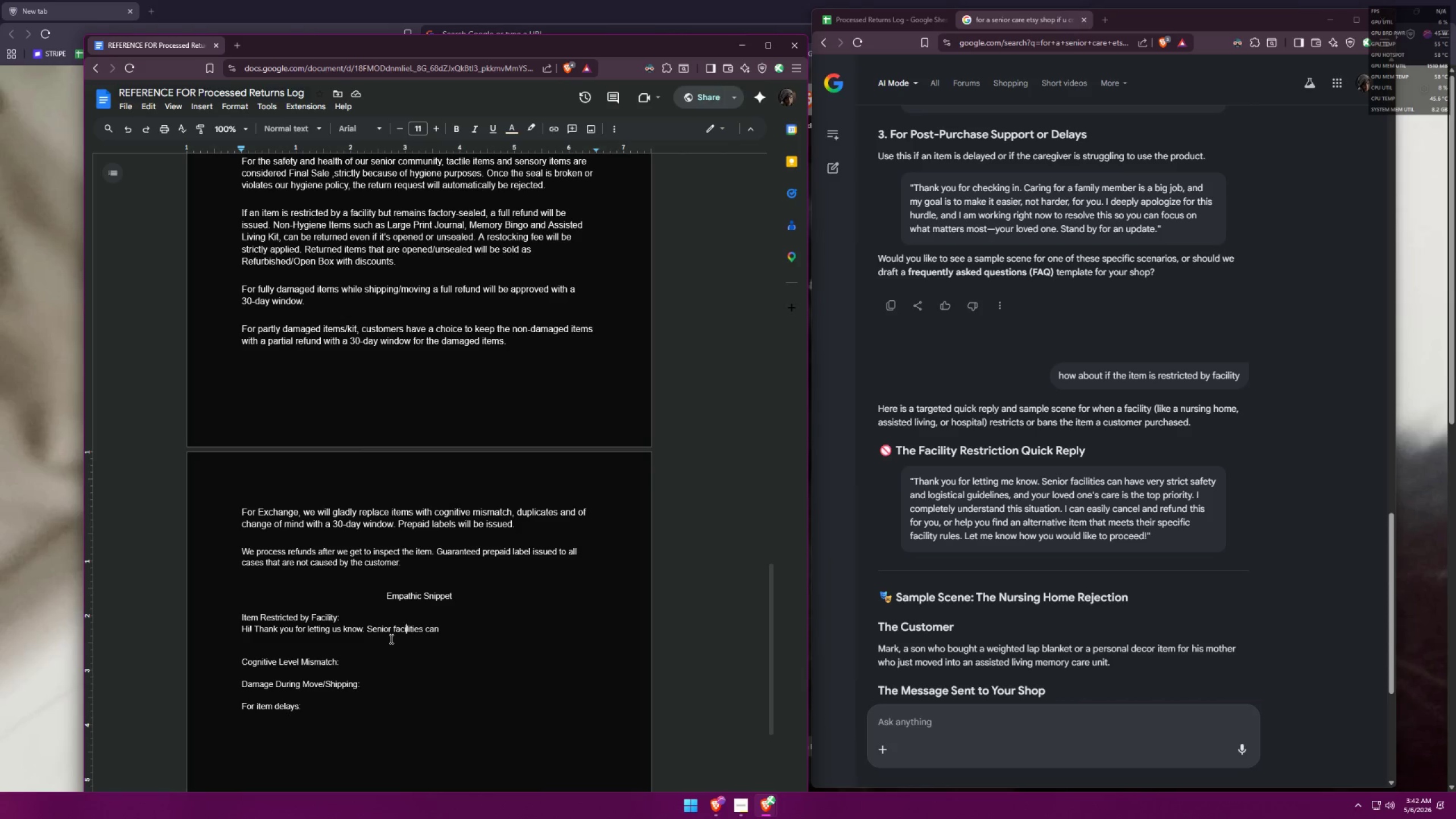 
key(ArrowLeft)
 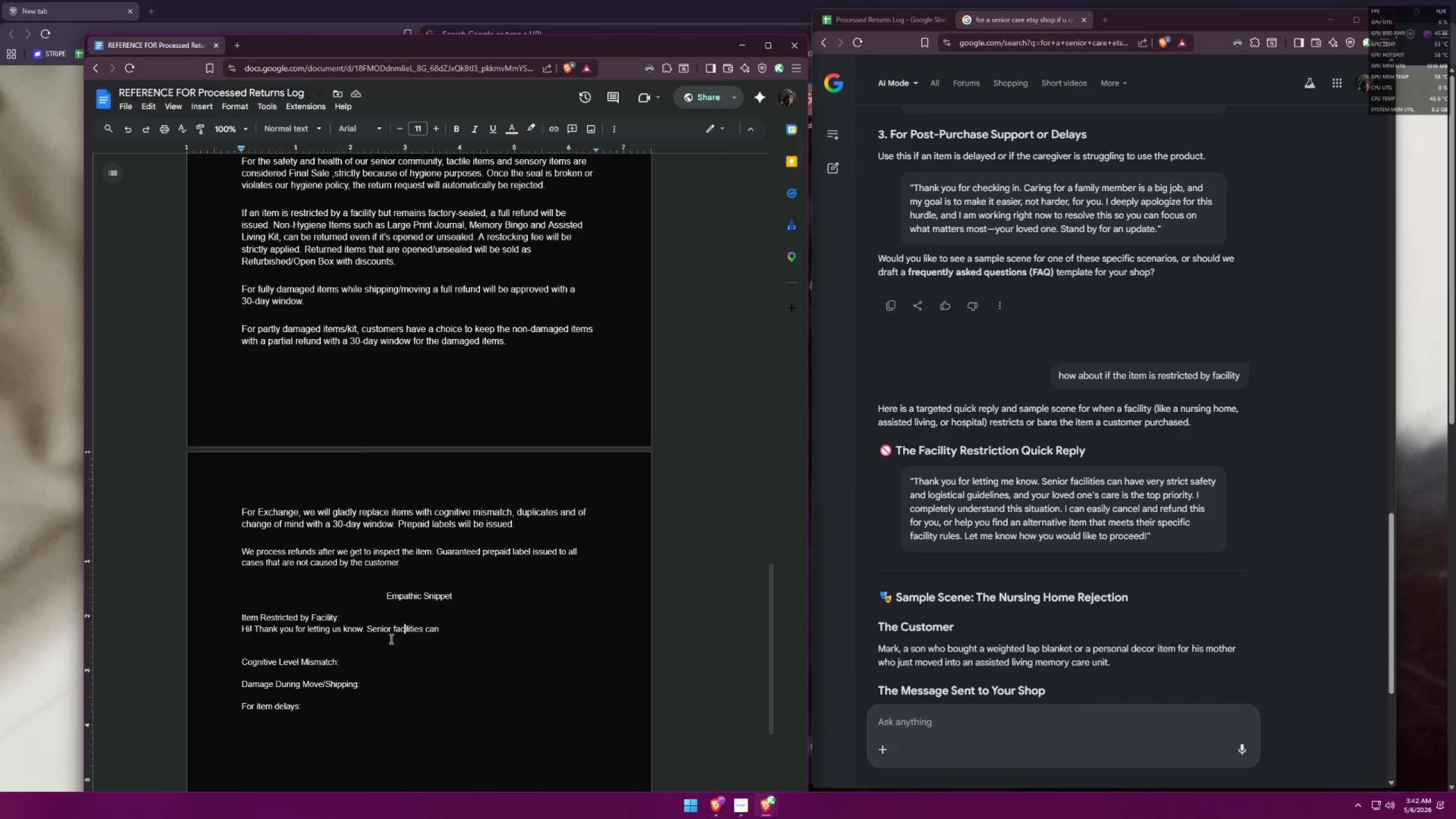 
hold_key(key=ArrowLeft, duration=0.66)
 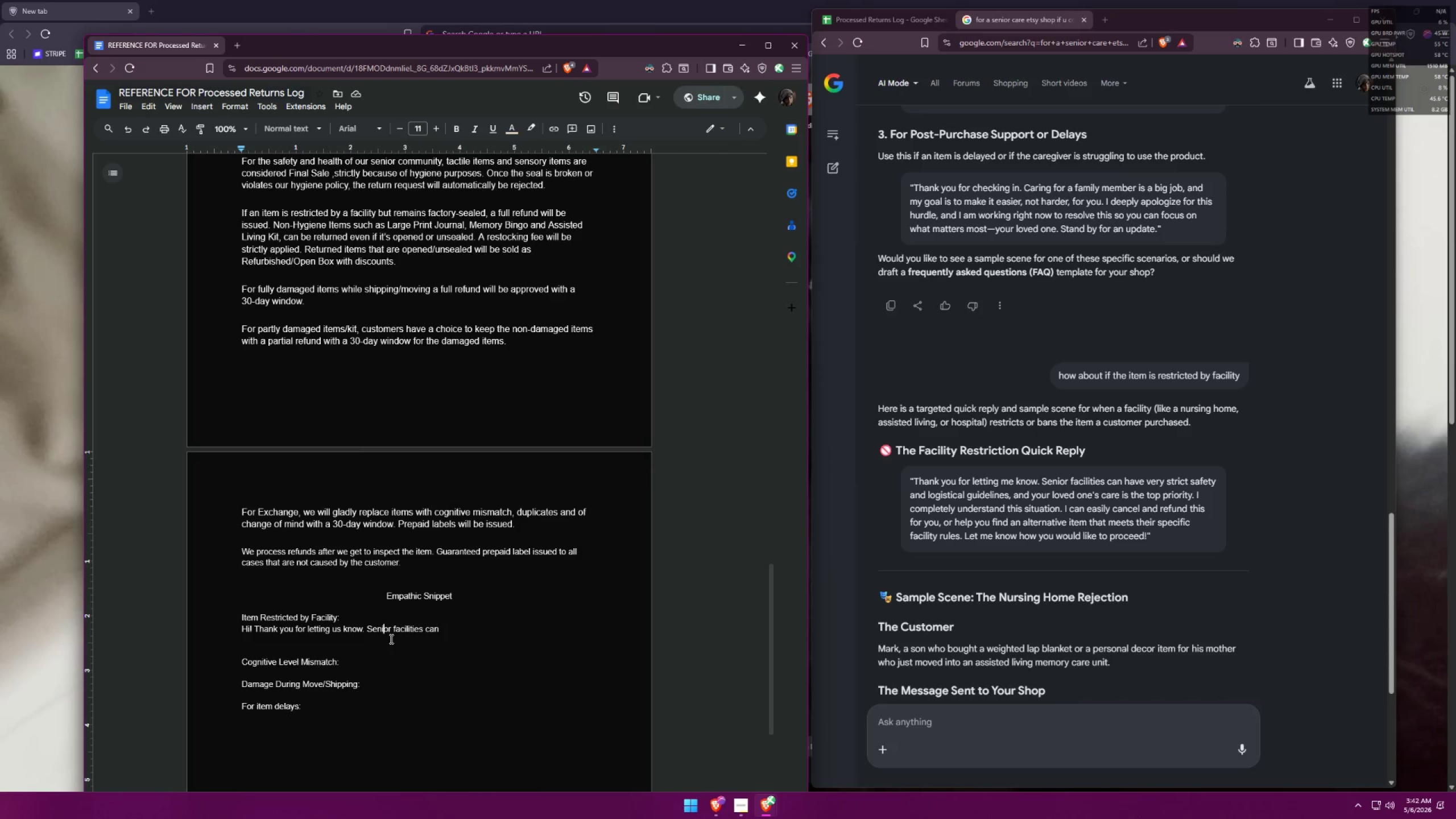 
key(ArrowLeft)
 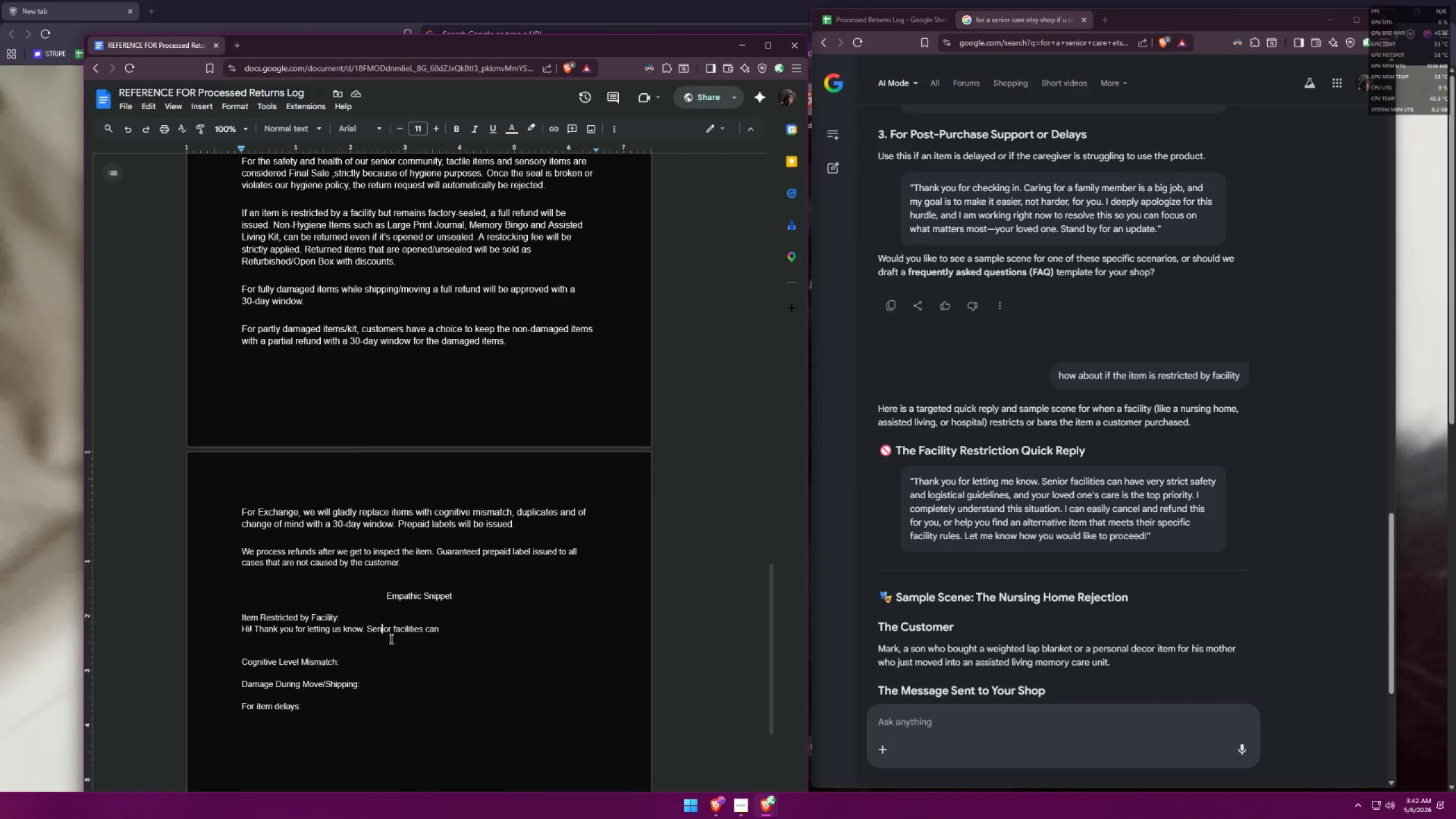 
key(ArrowLeft)
 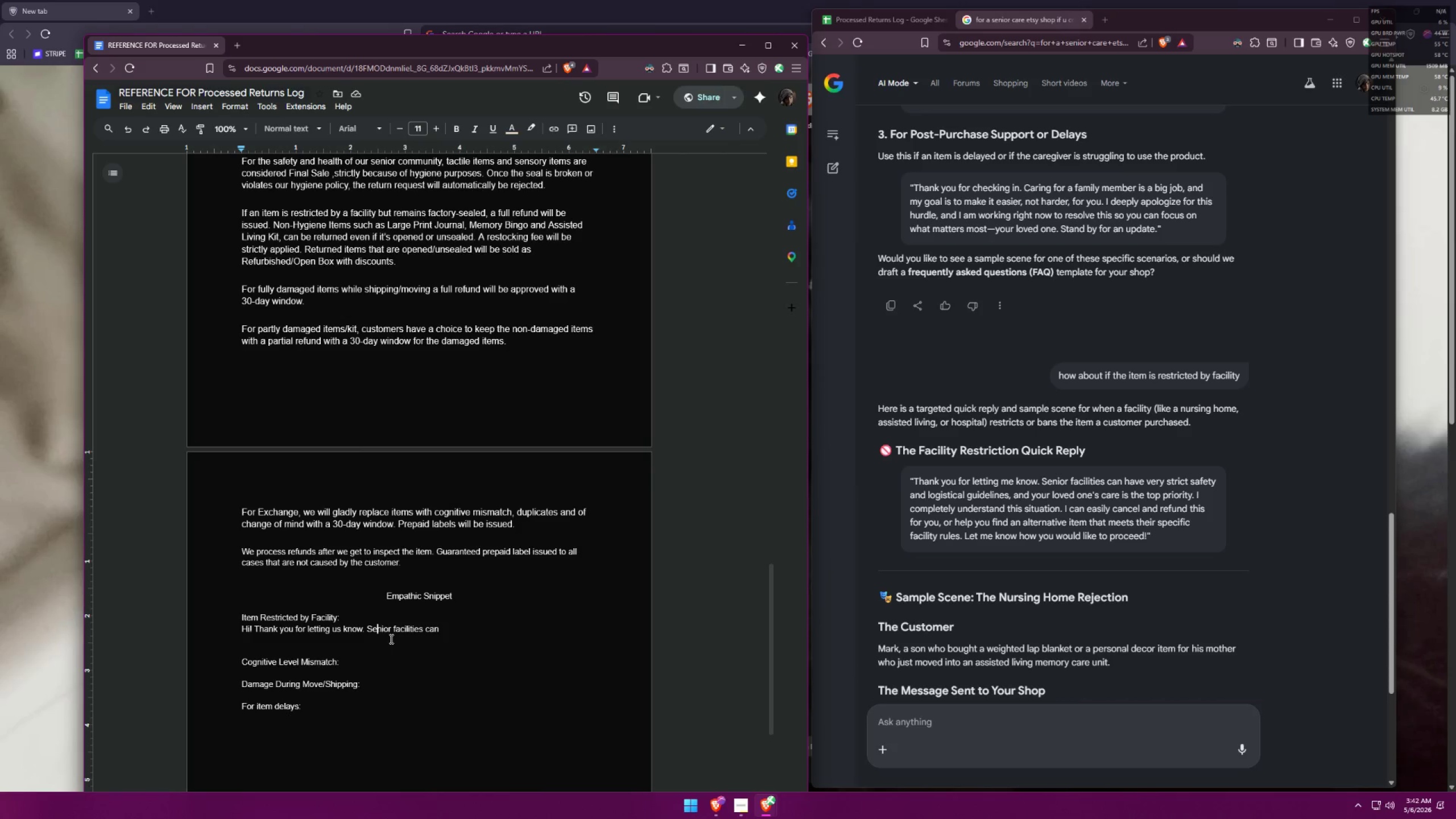 
key(ArrowLeft)
 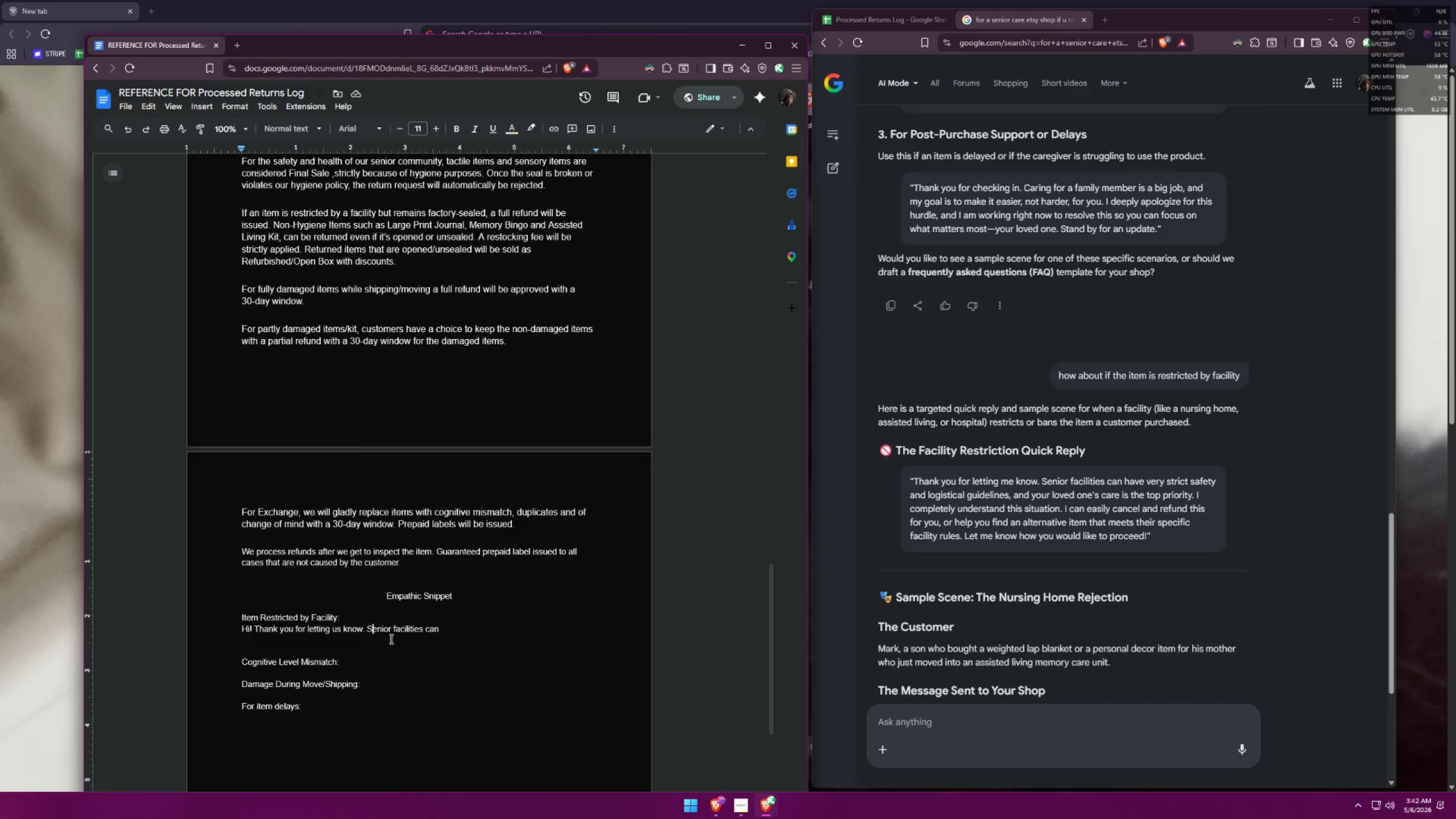 
key(Backspace)
type(Some s)
 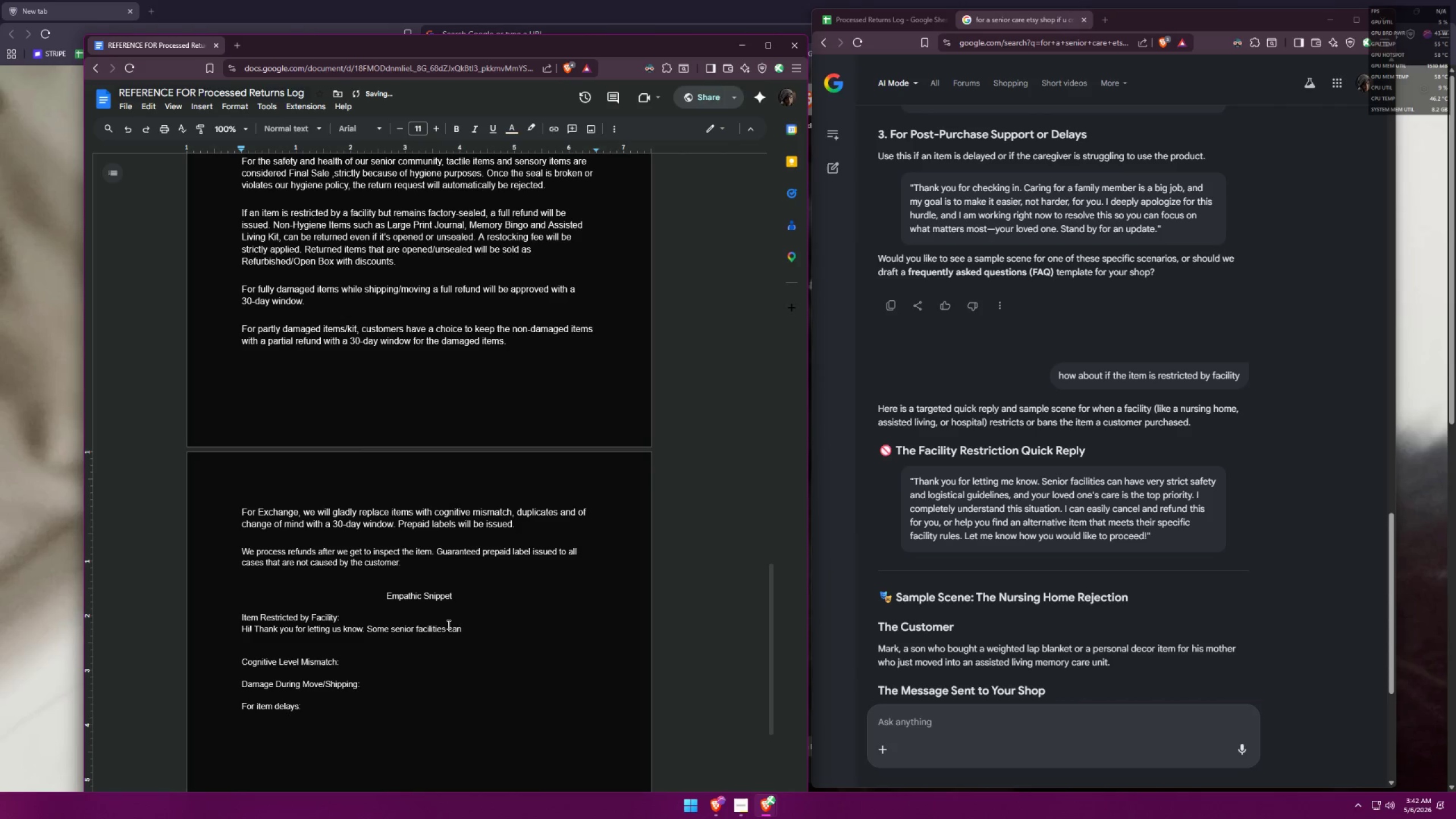 
key(Backspace)
 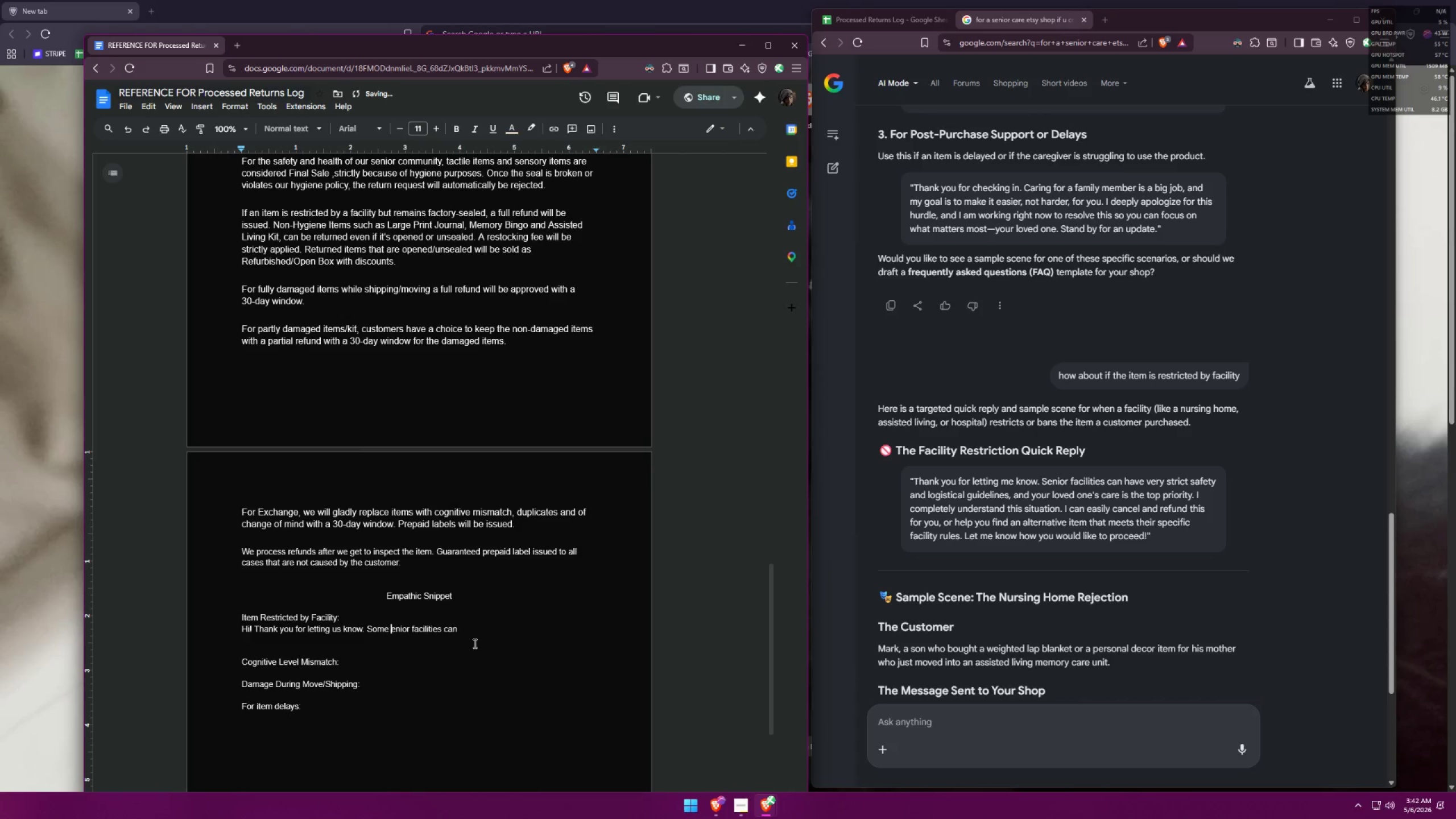 
key(Shift+ShiftLeft)
 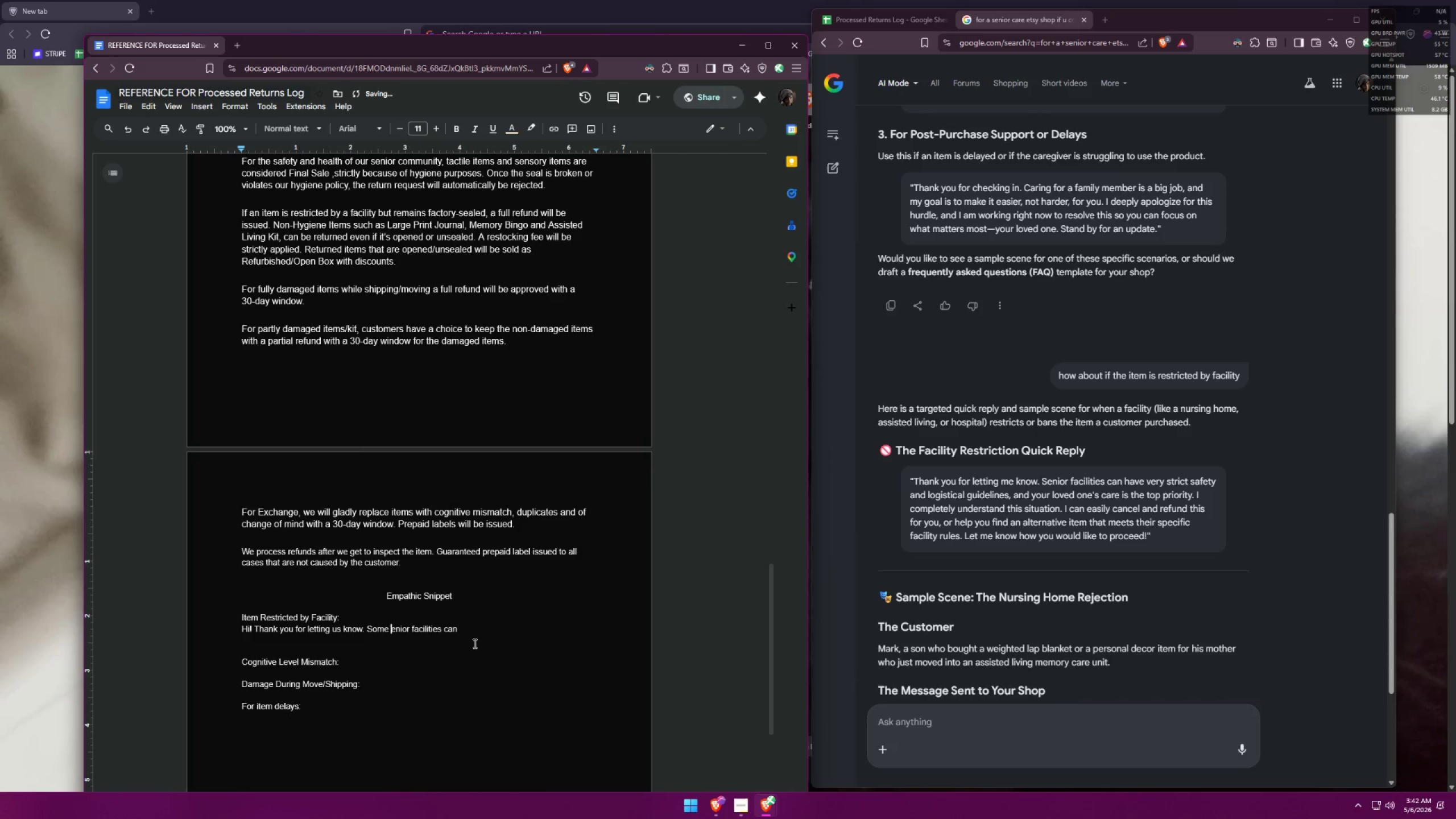 
key(Shift+S)
 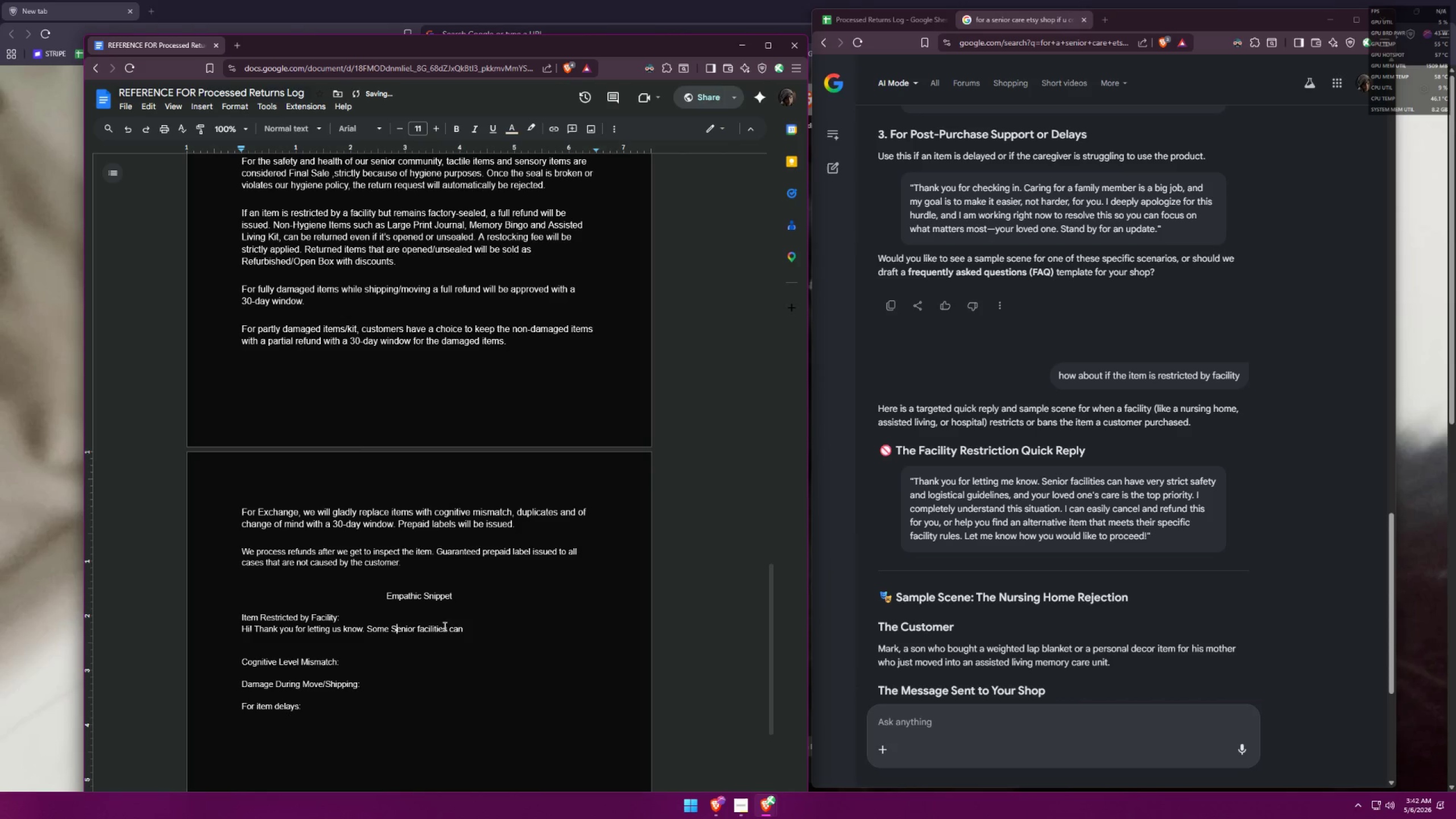 
left_click([474, 630])
 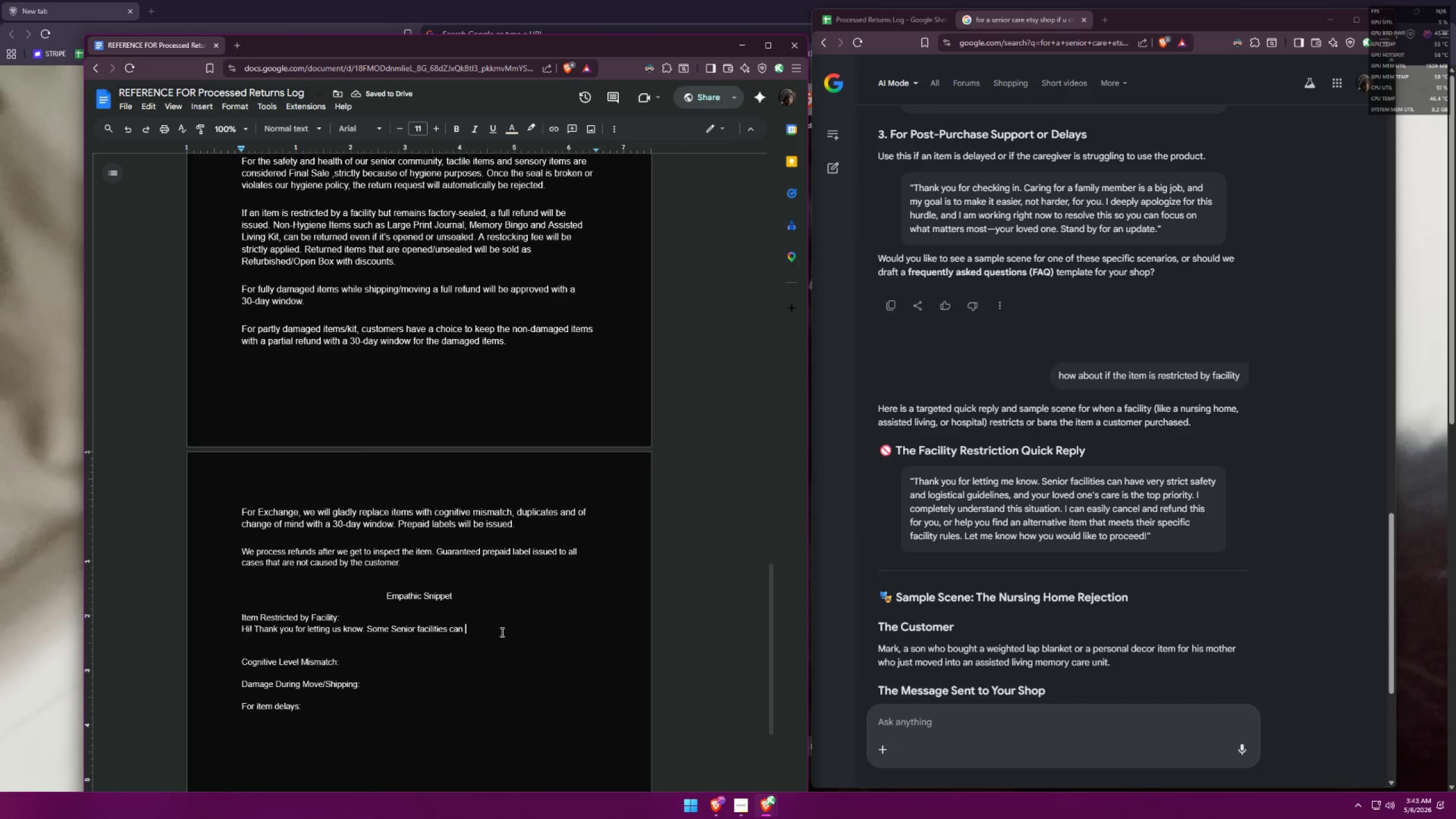 
hold_key(key=ArrowLeft, duration=0.94)
 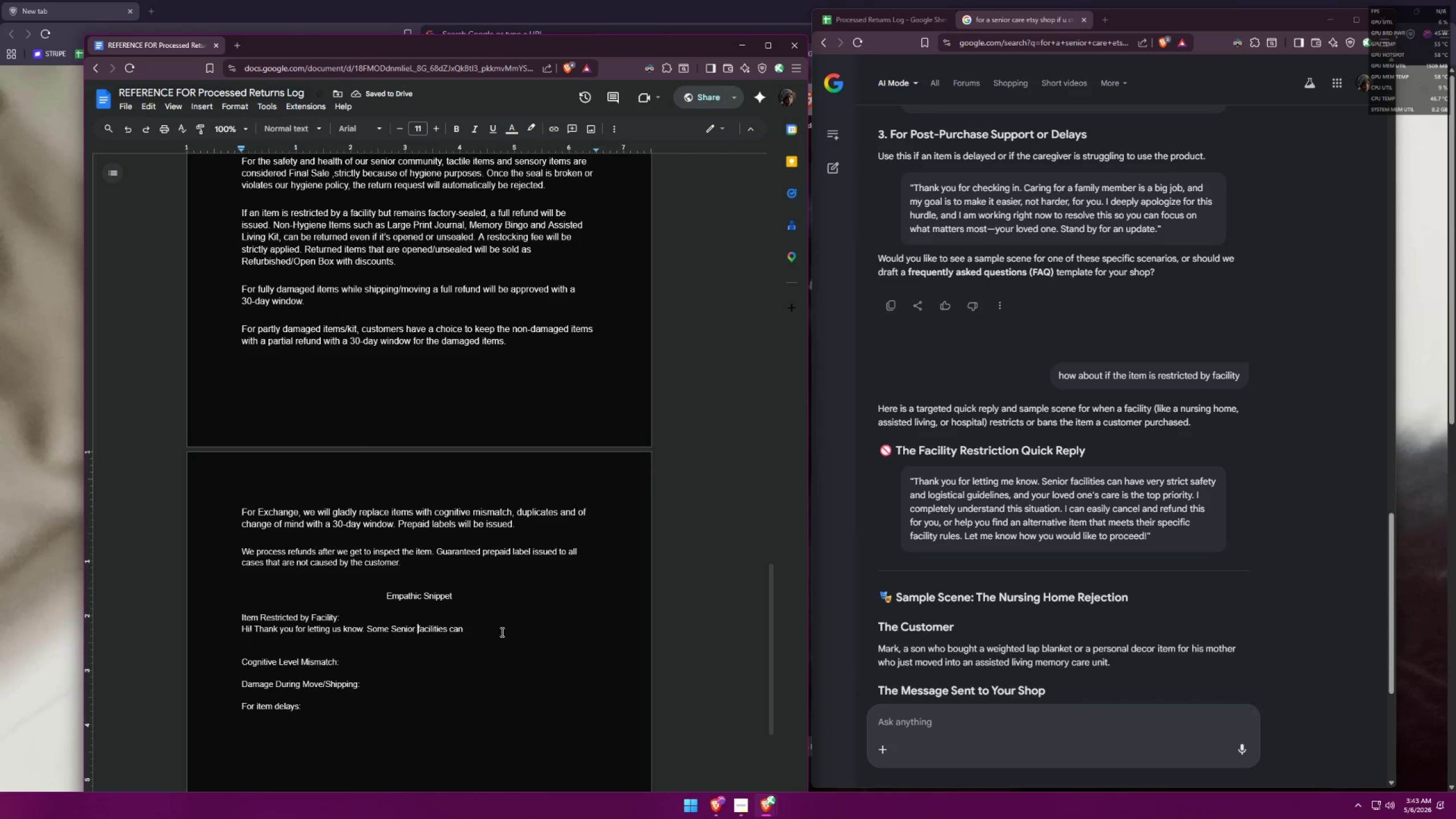 
key(ArrowLeft)
 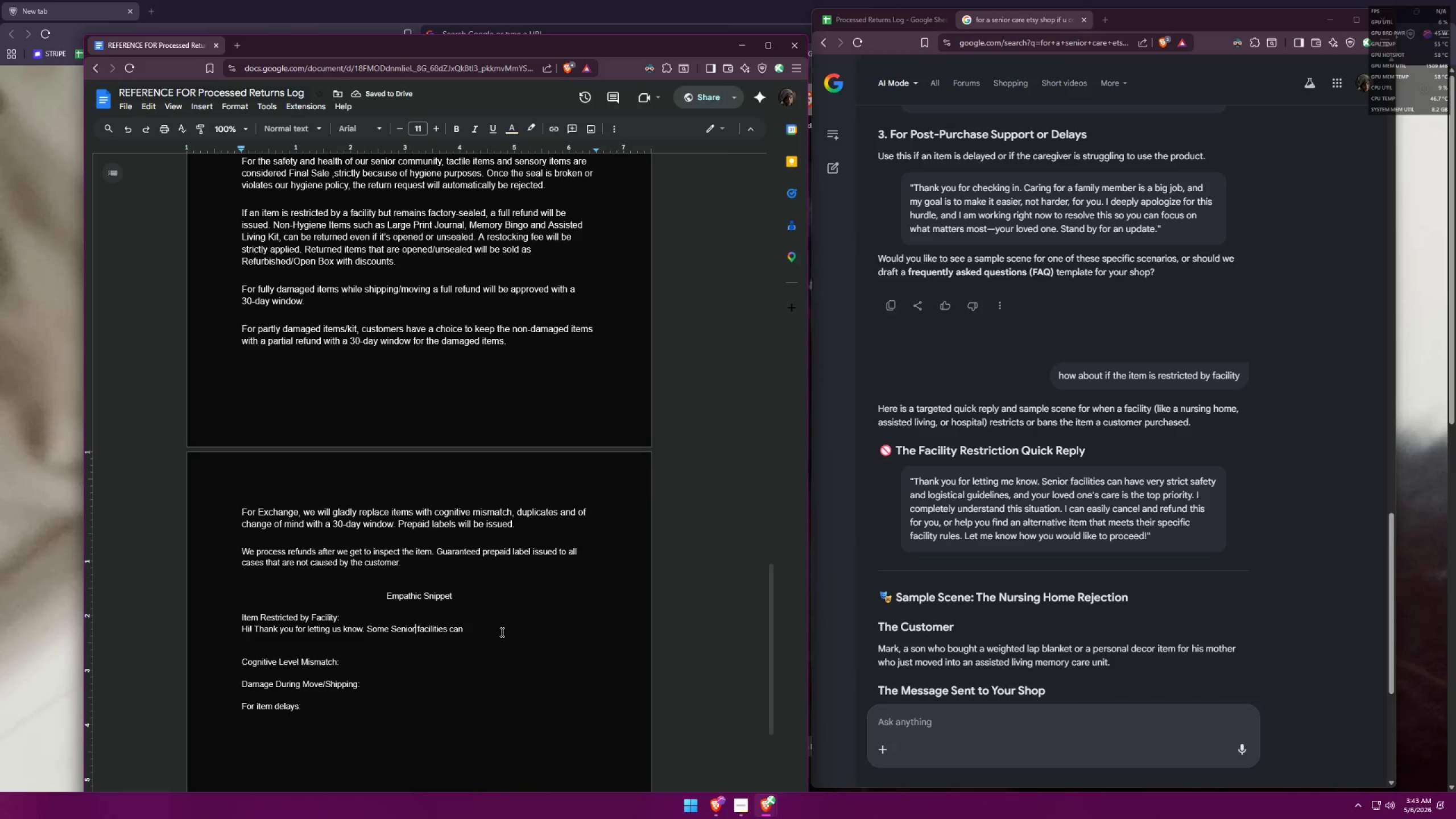 
key(ArrowLeft)
 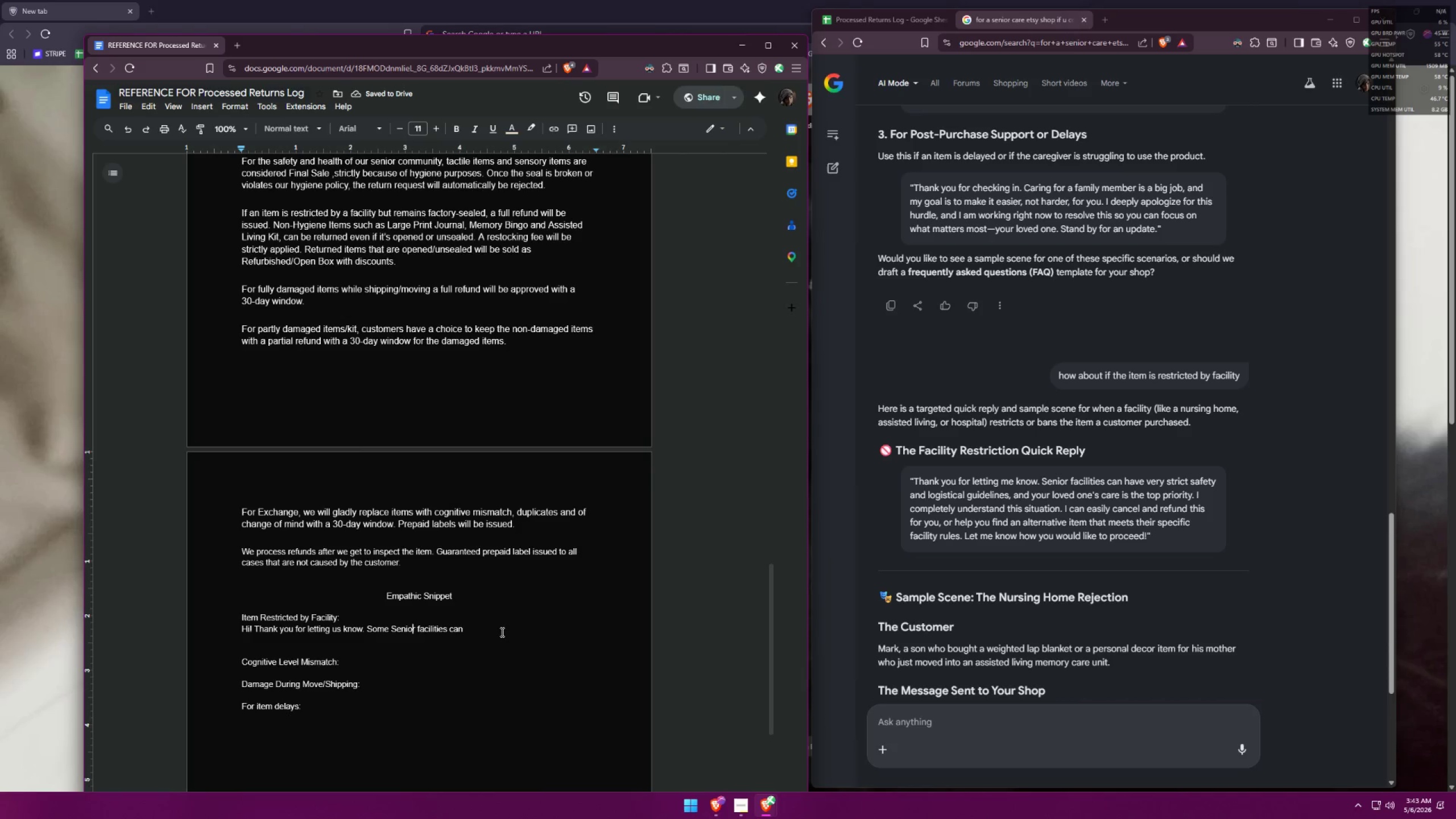 
key(ArrowLeft)
 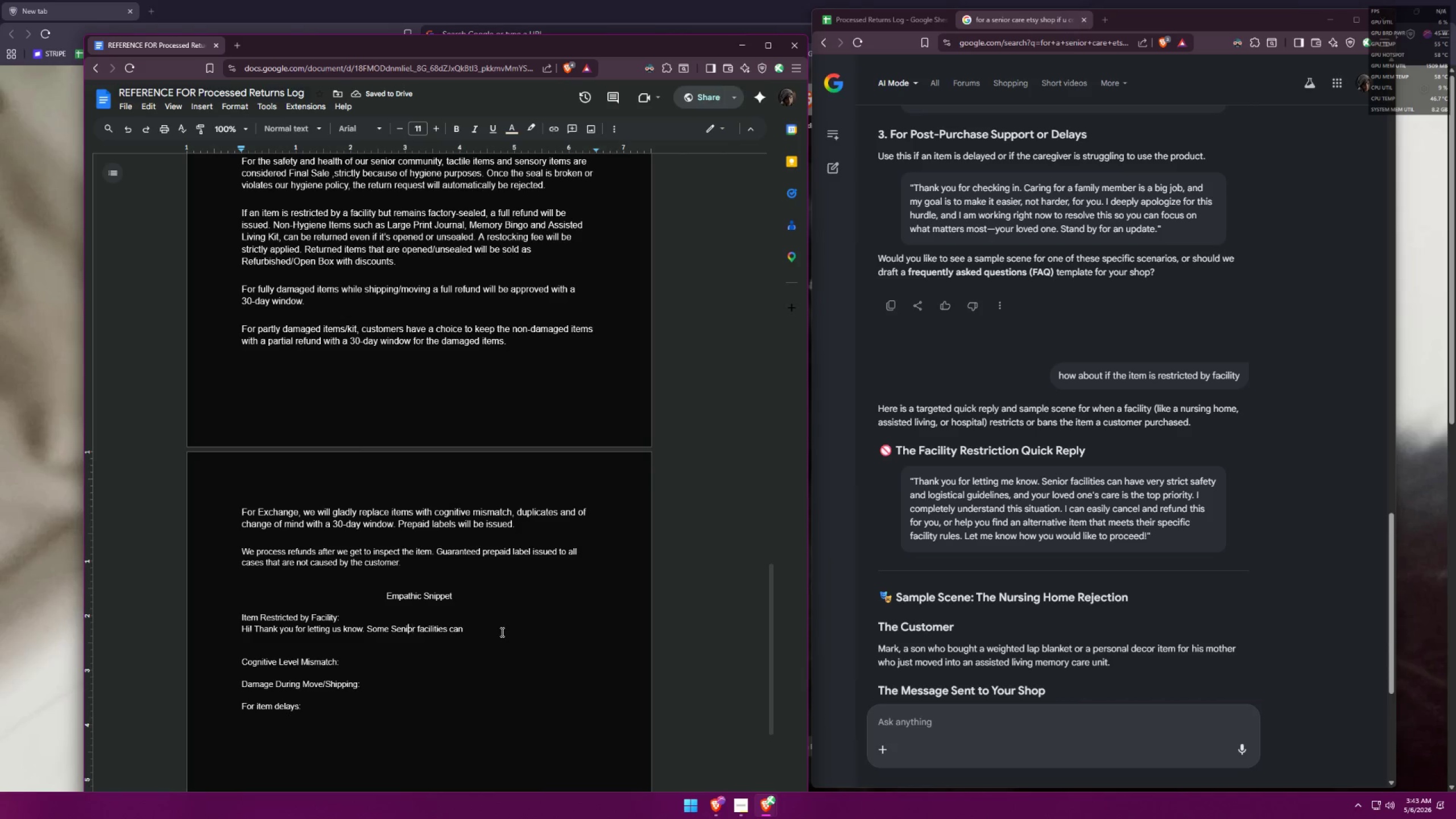 
key(ArrowLeft)
 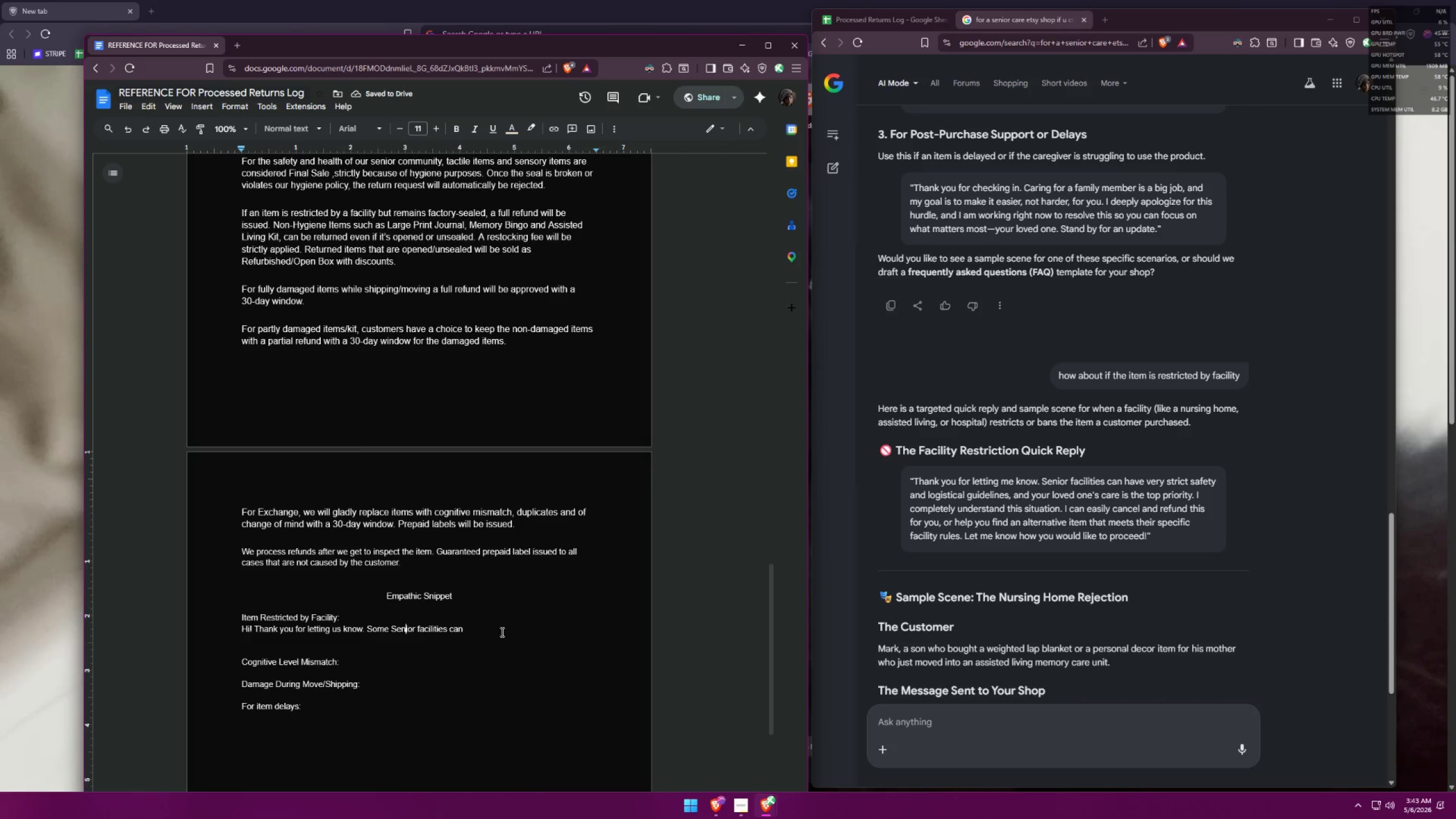 
key(ArrowLeft)
 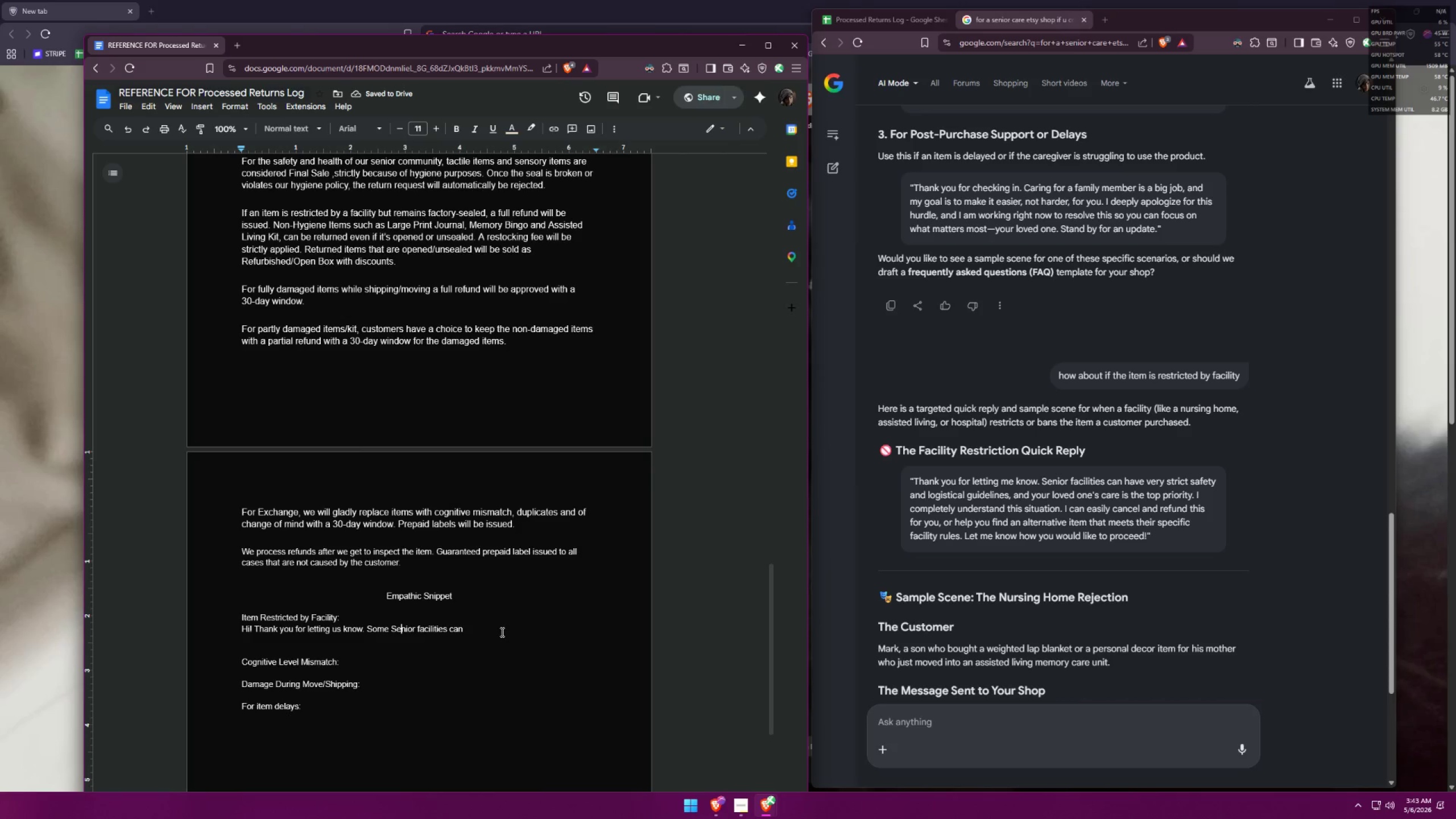 
key(ArrowLeft)
 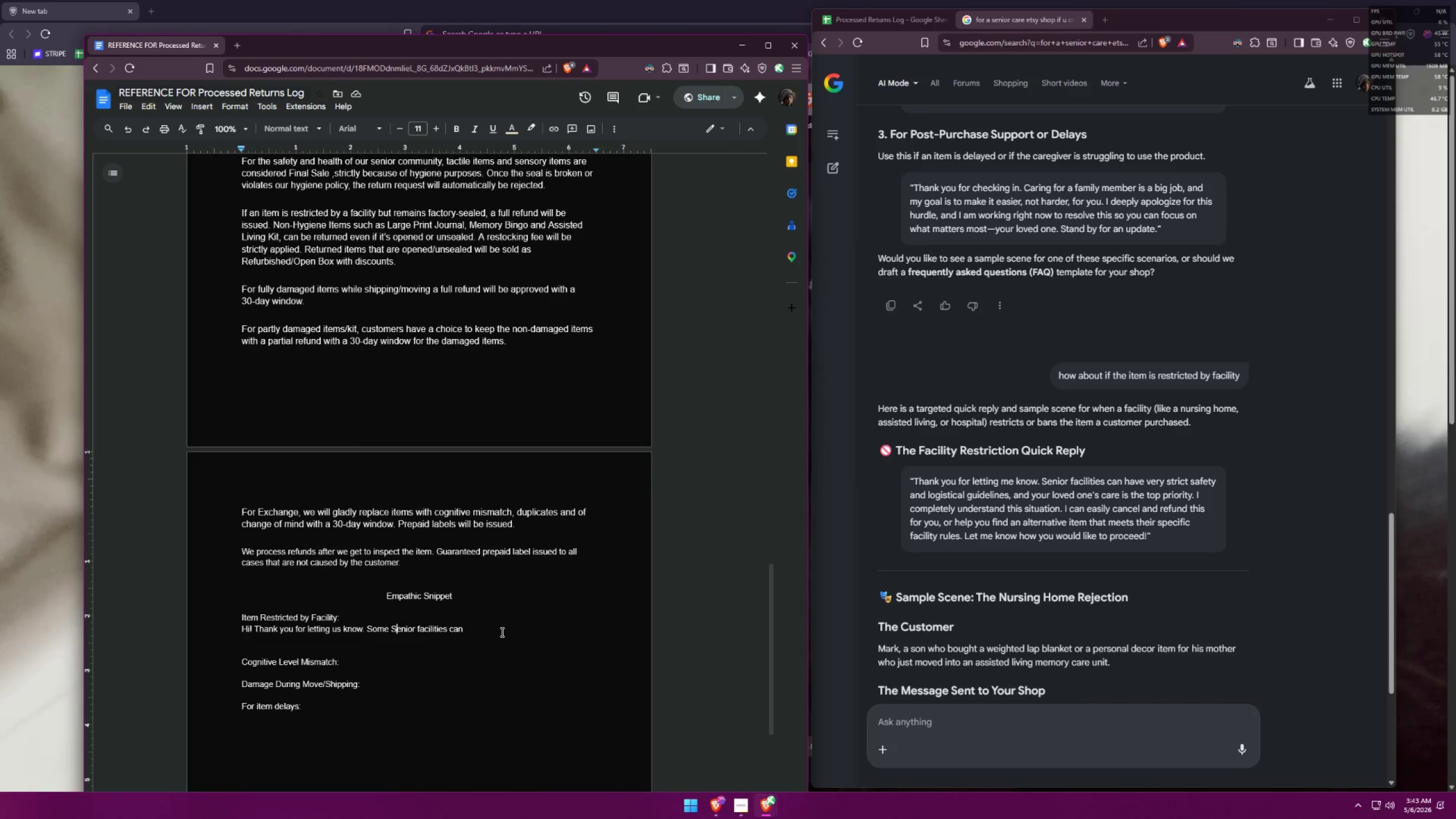 
key(Backspace)
 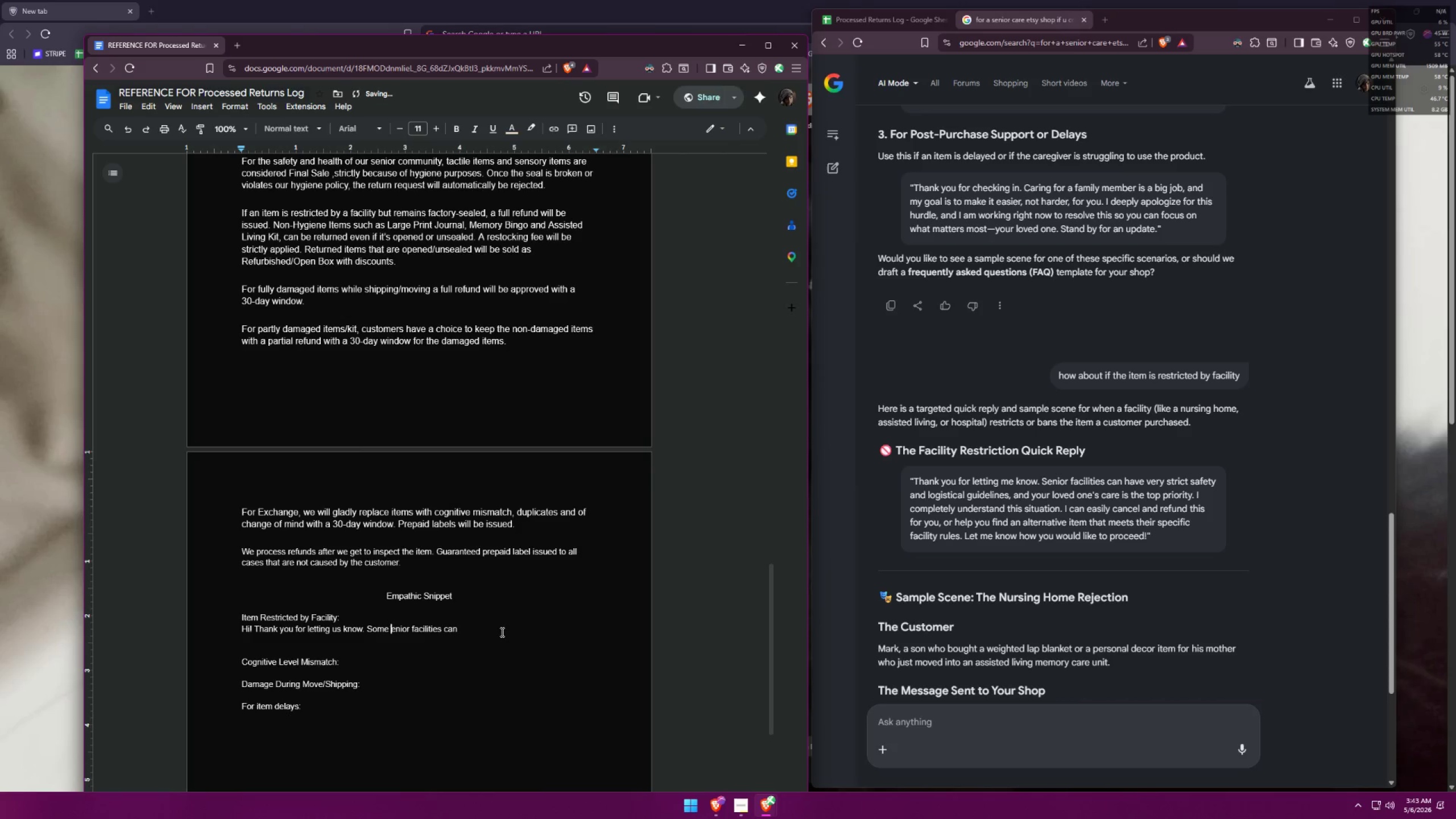 
key(S)
 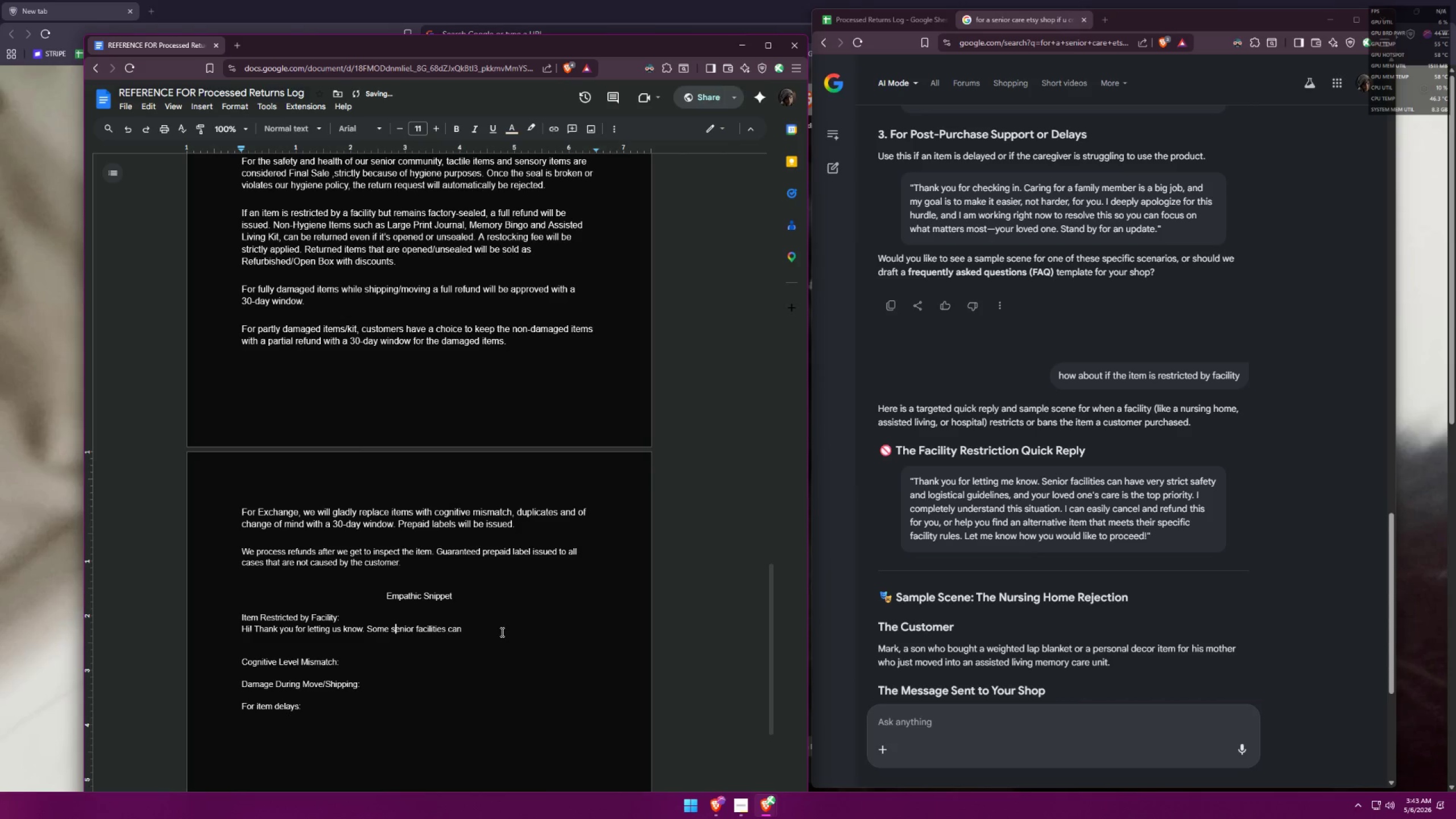 
left_click([501, 632])
 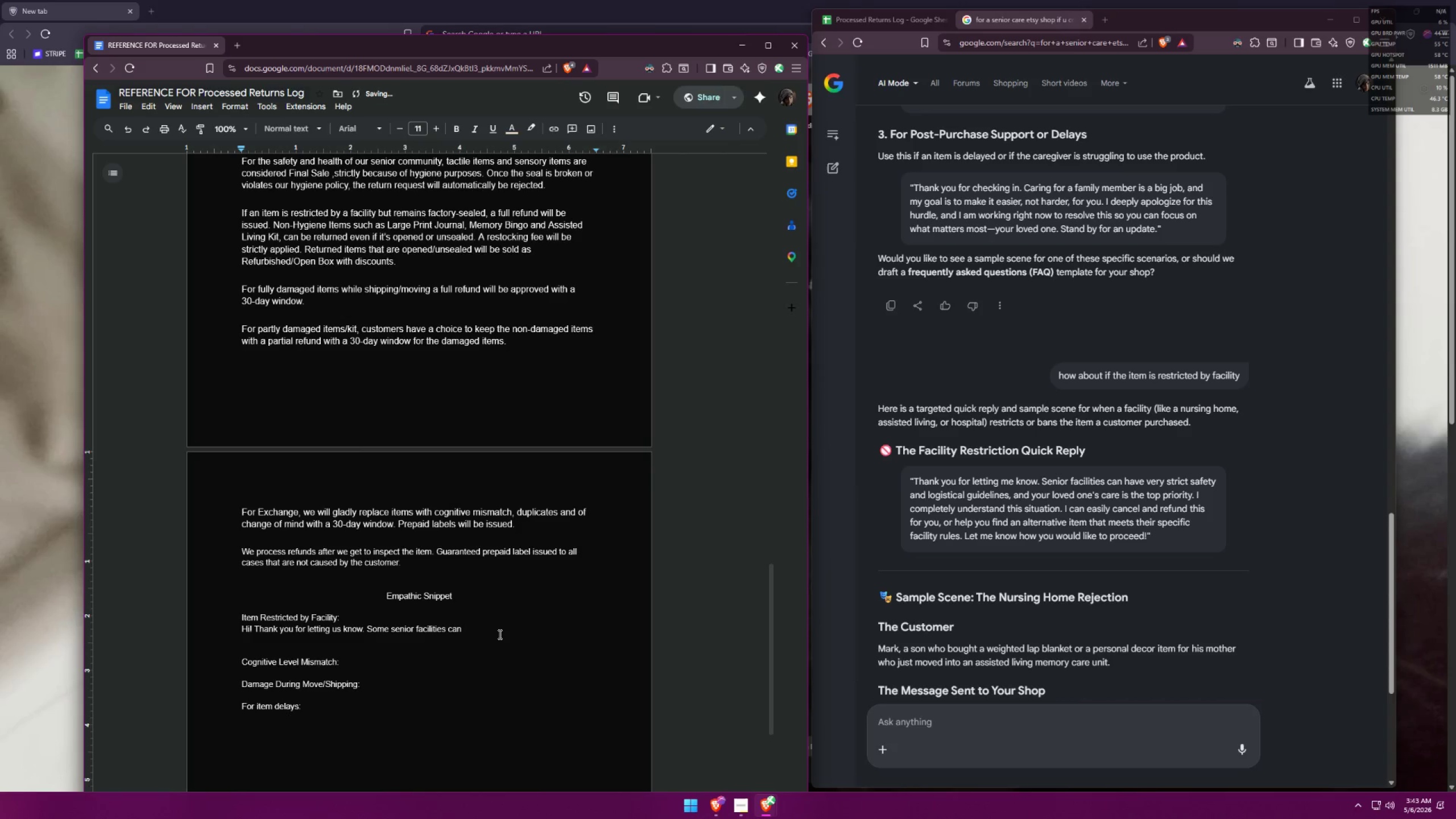 
type(have a very strict safety and logitsti)
key(Backspace)
key(Backspace)
key(Backspace)
key(Backspace)
type(stical guidelines)
 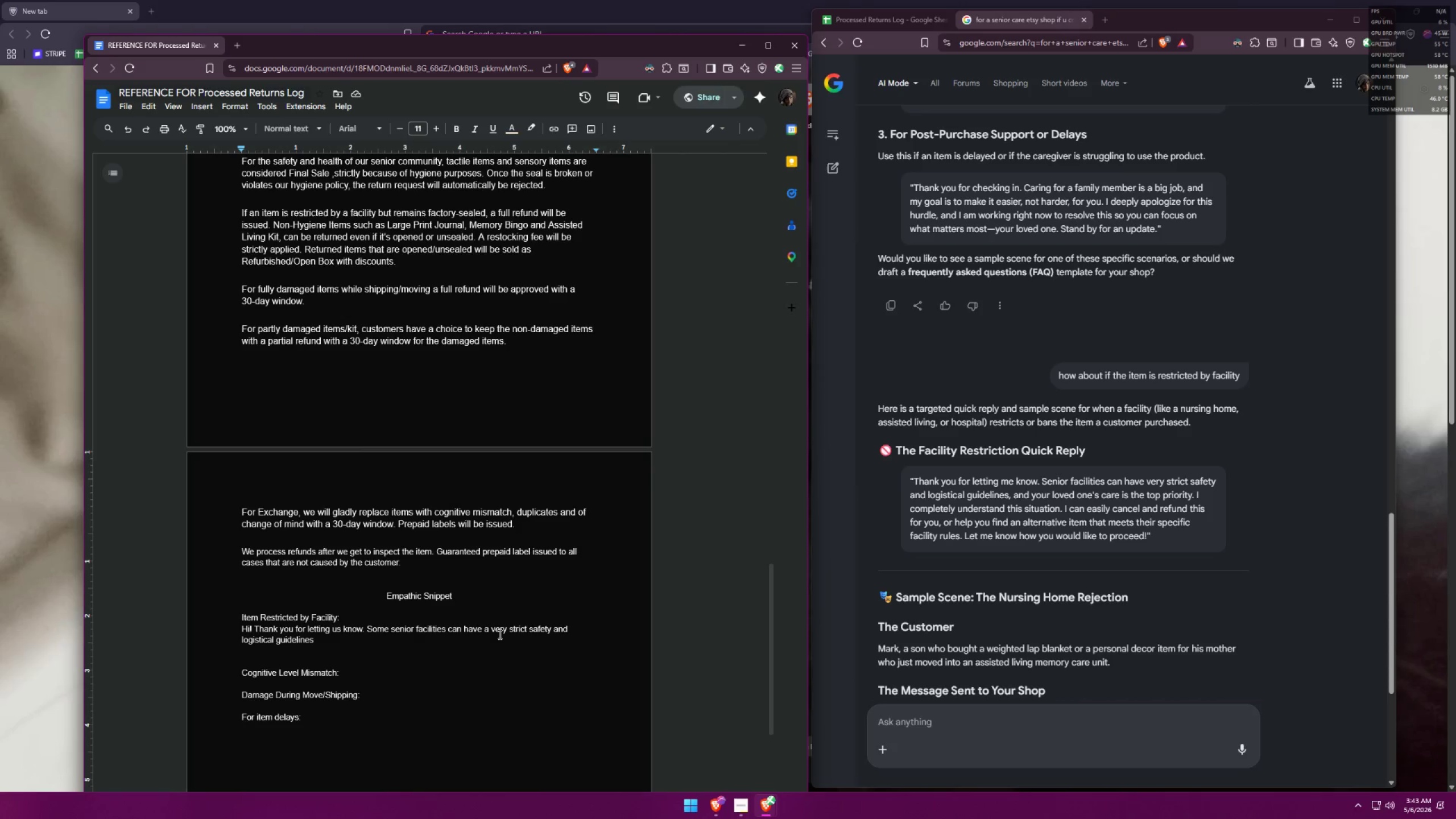 
wait(7.17)
 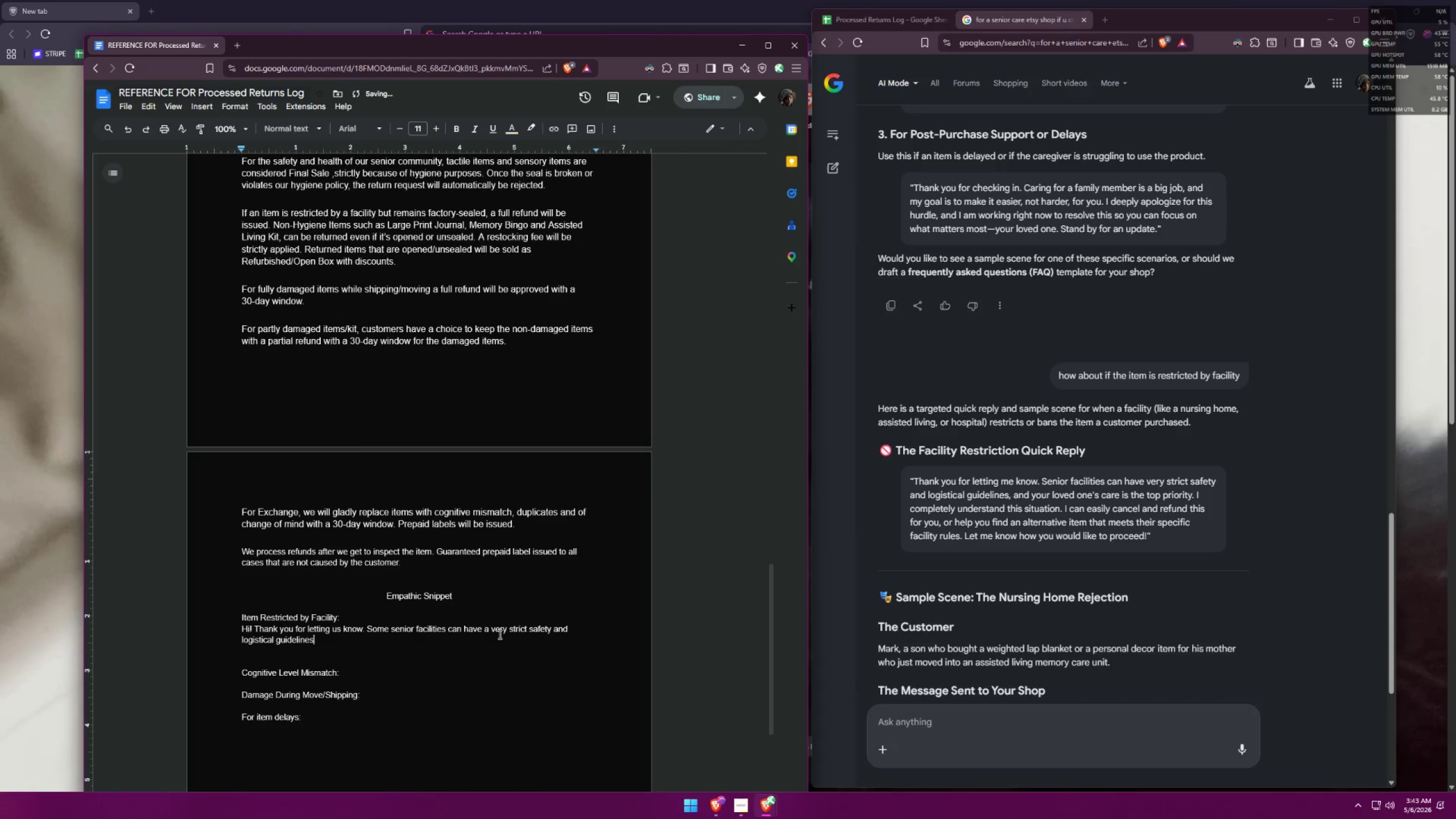 
key(Comma)
 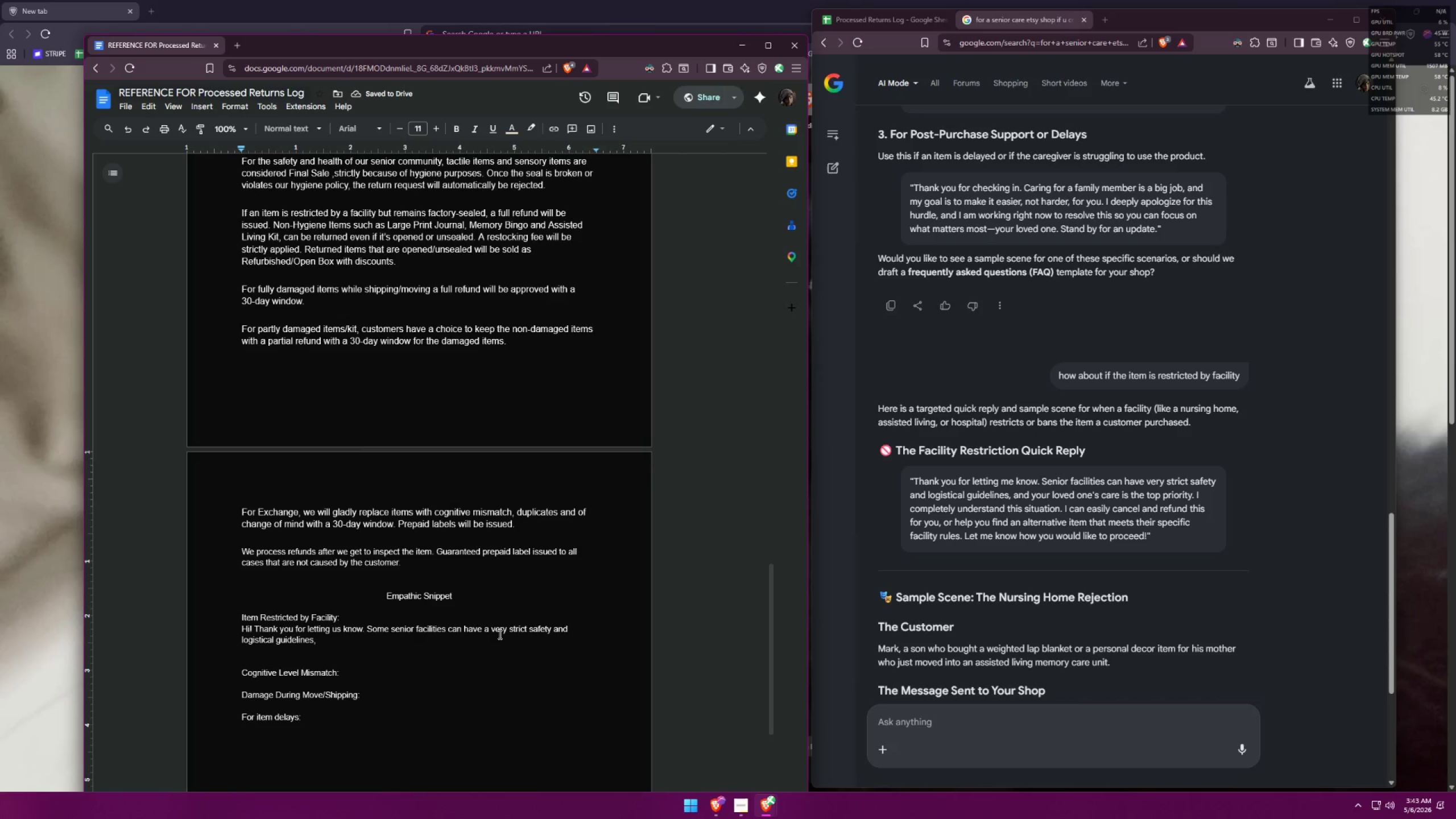 
key(Backspace)
type( )
key(Backspace)
type(, e)
key(Backspace)
type(we completely understand yo)
key(Backspace)
key(Backspace)
type(this situation. )
 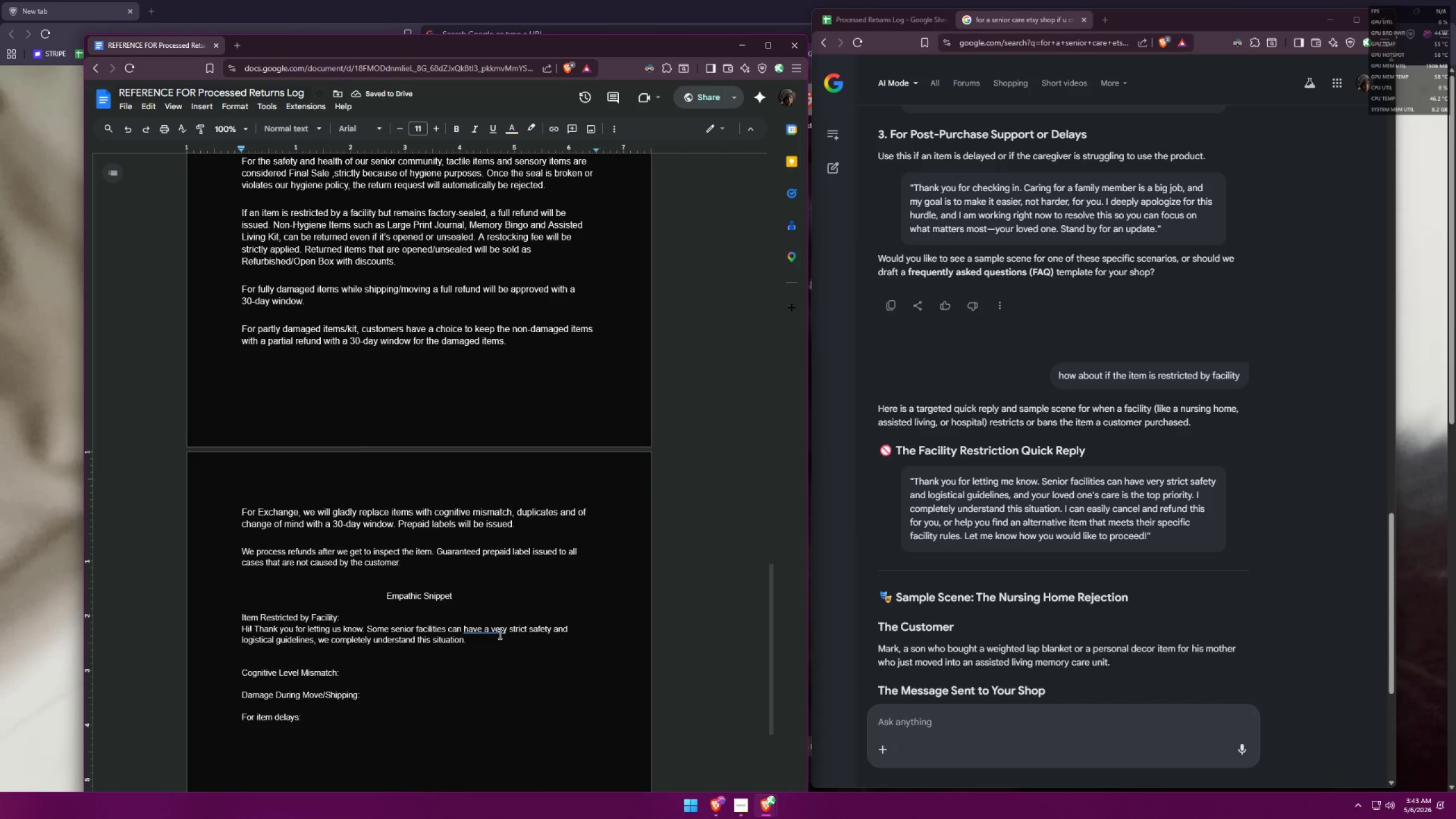 
type(We will )
 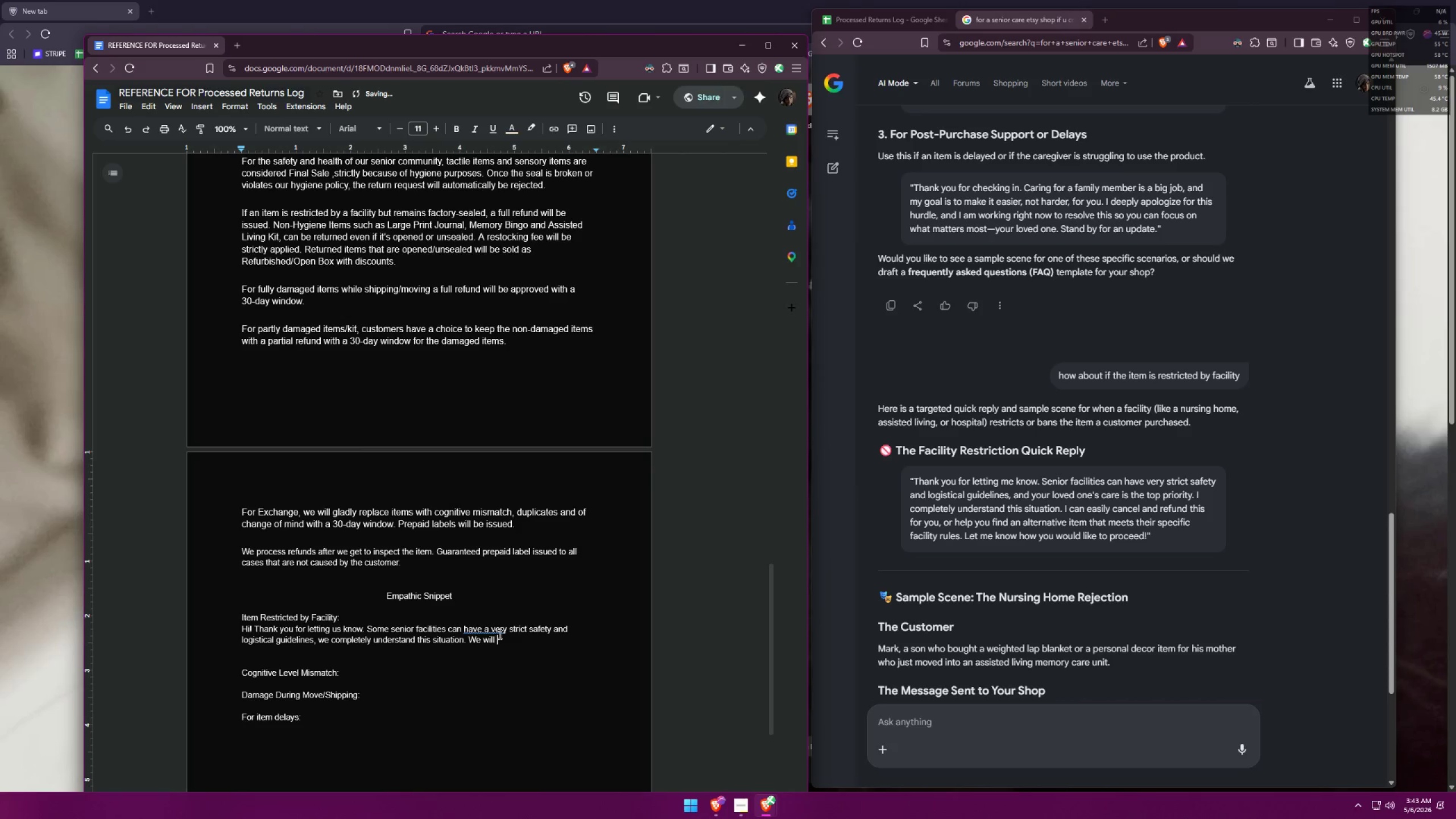 
key(Control+ControlRight)
 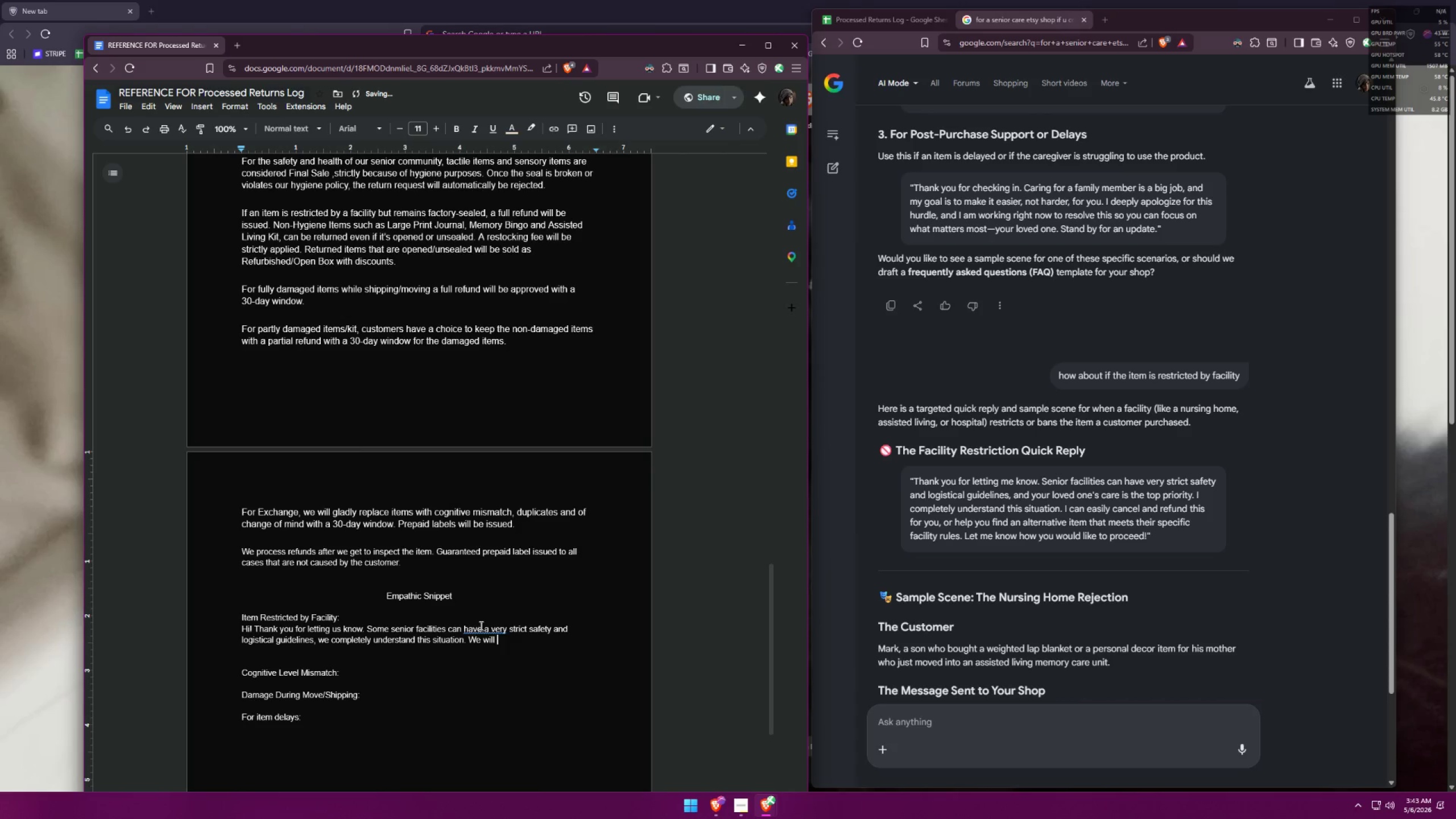 
double_click([495, 618])
 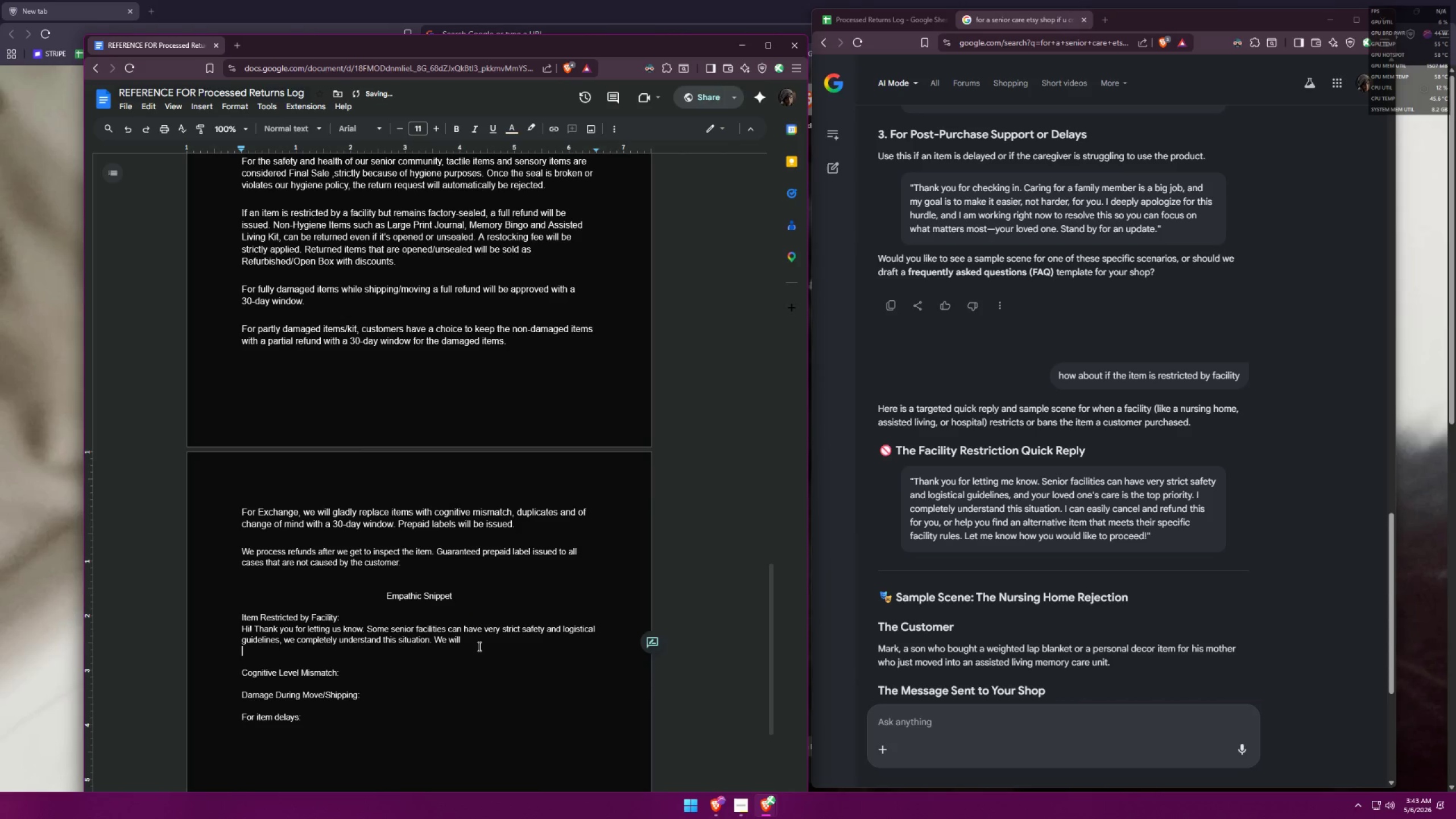 
double_click([481, 642])
 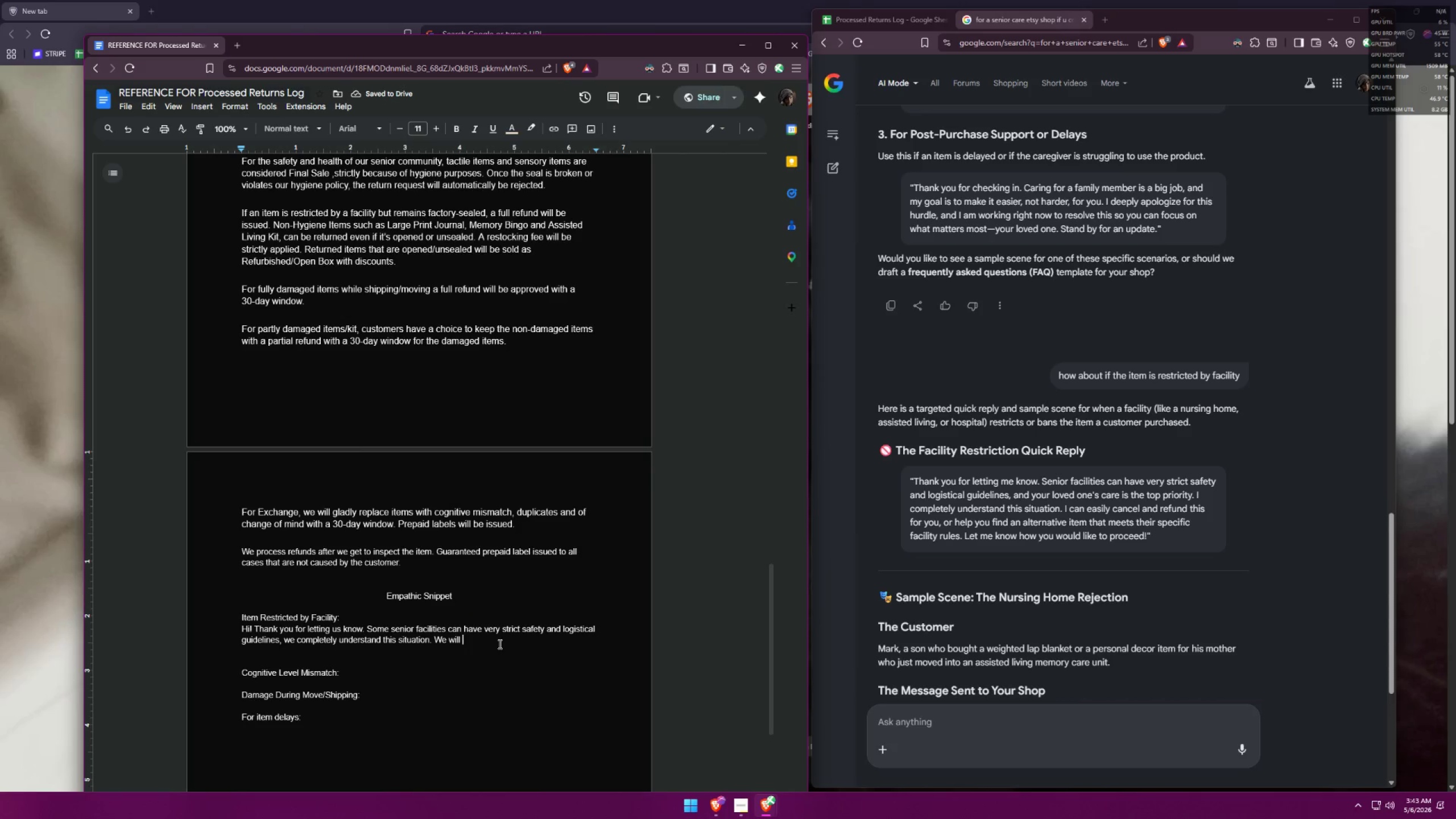 
type(grant a full refund with a 30-day window )
 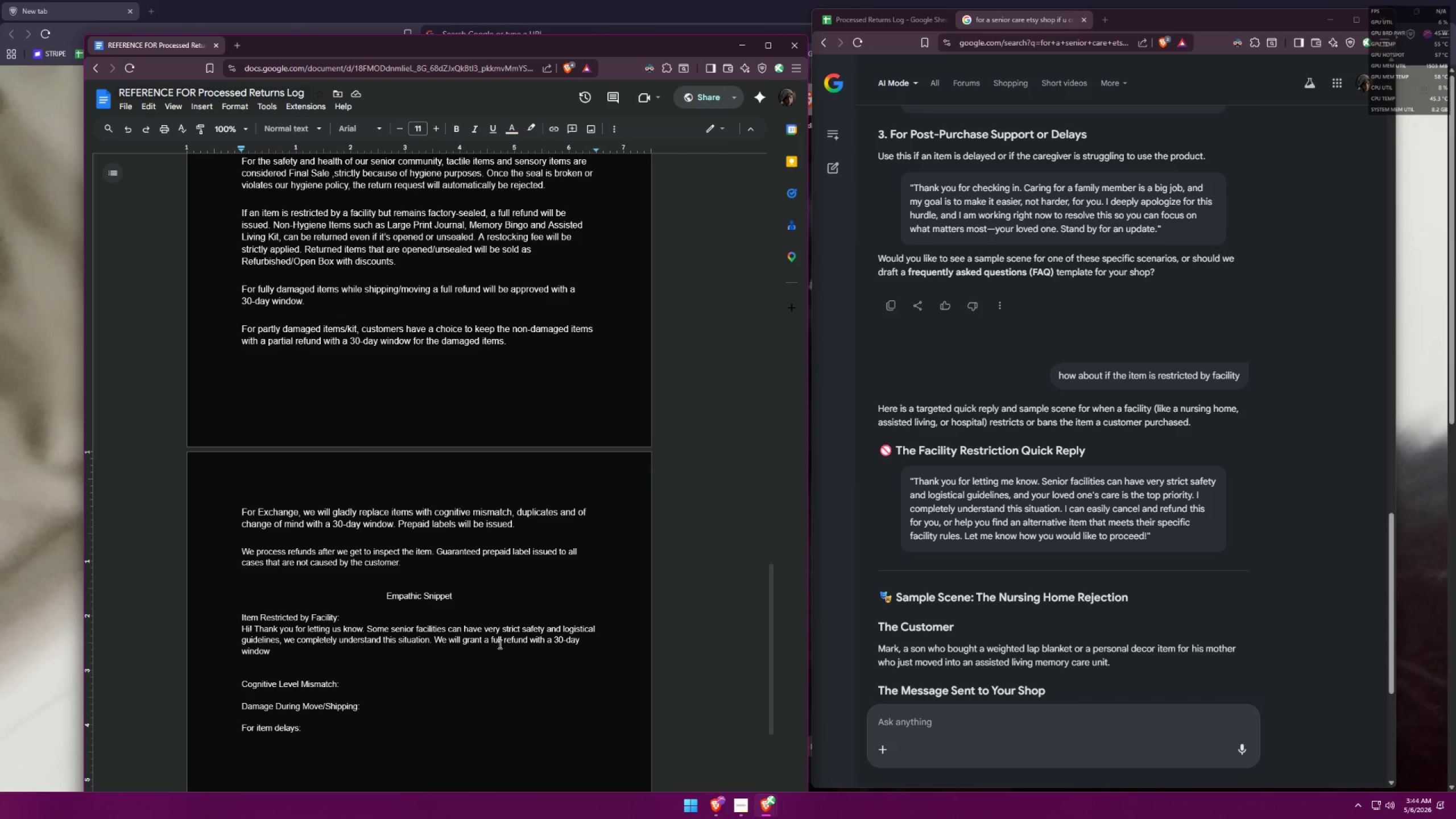 
wait(20.52)
 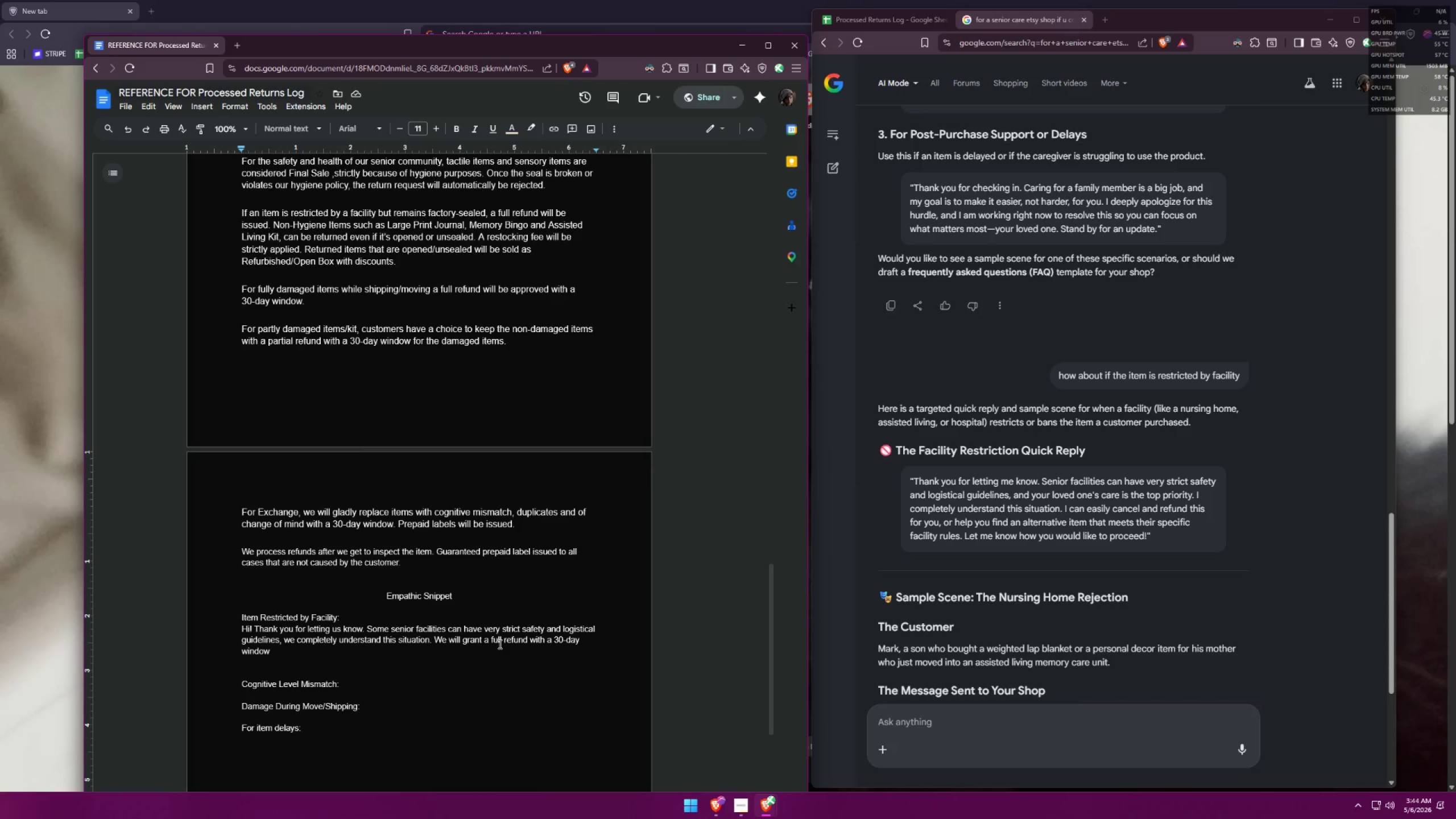 
type(for u)
key(Backspace)
type(sealed items)
 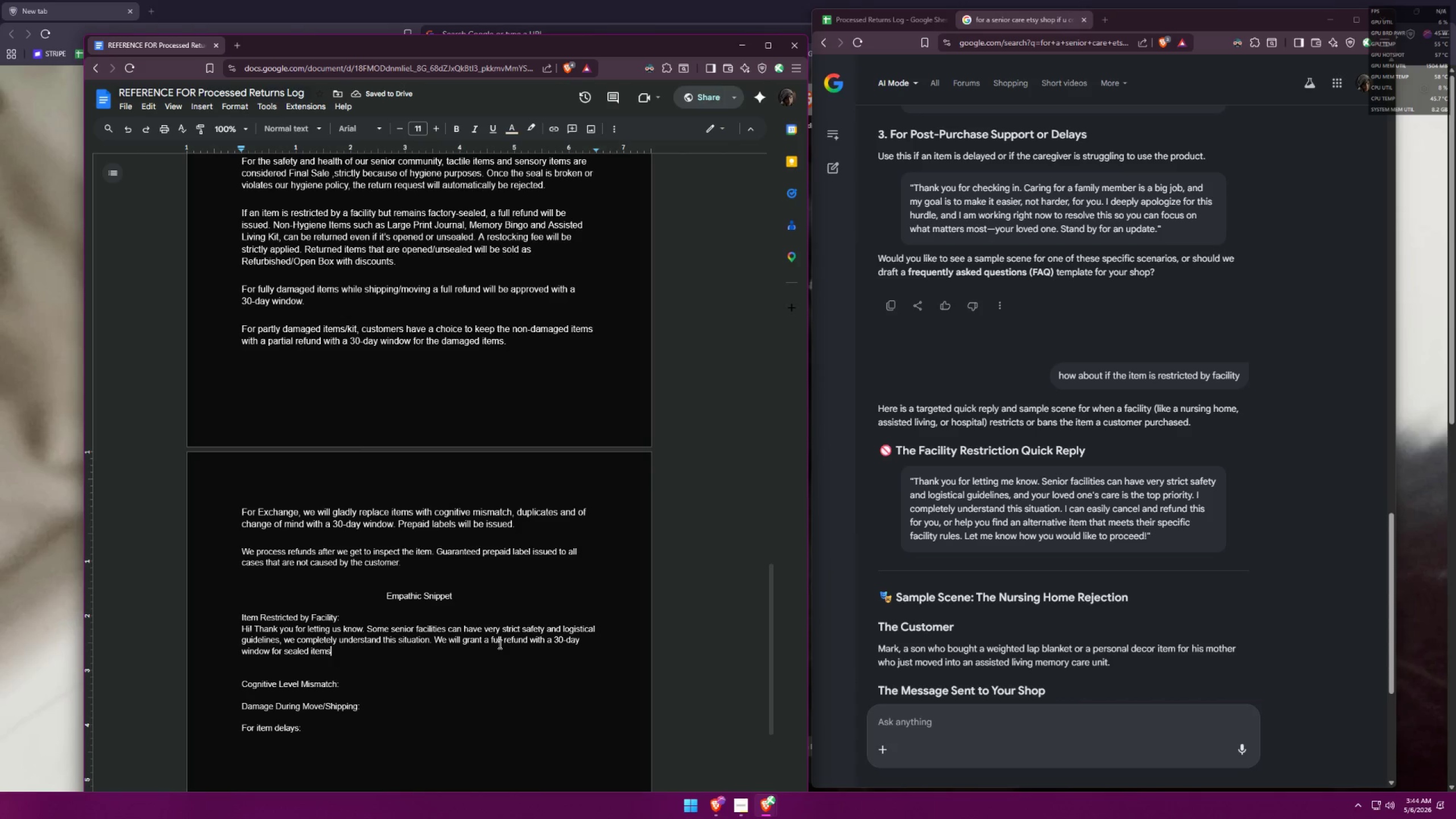 
wait(5.36)
 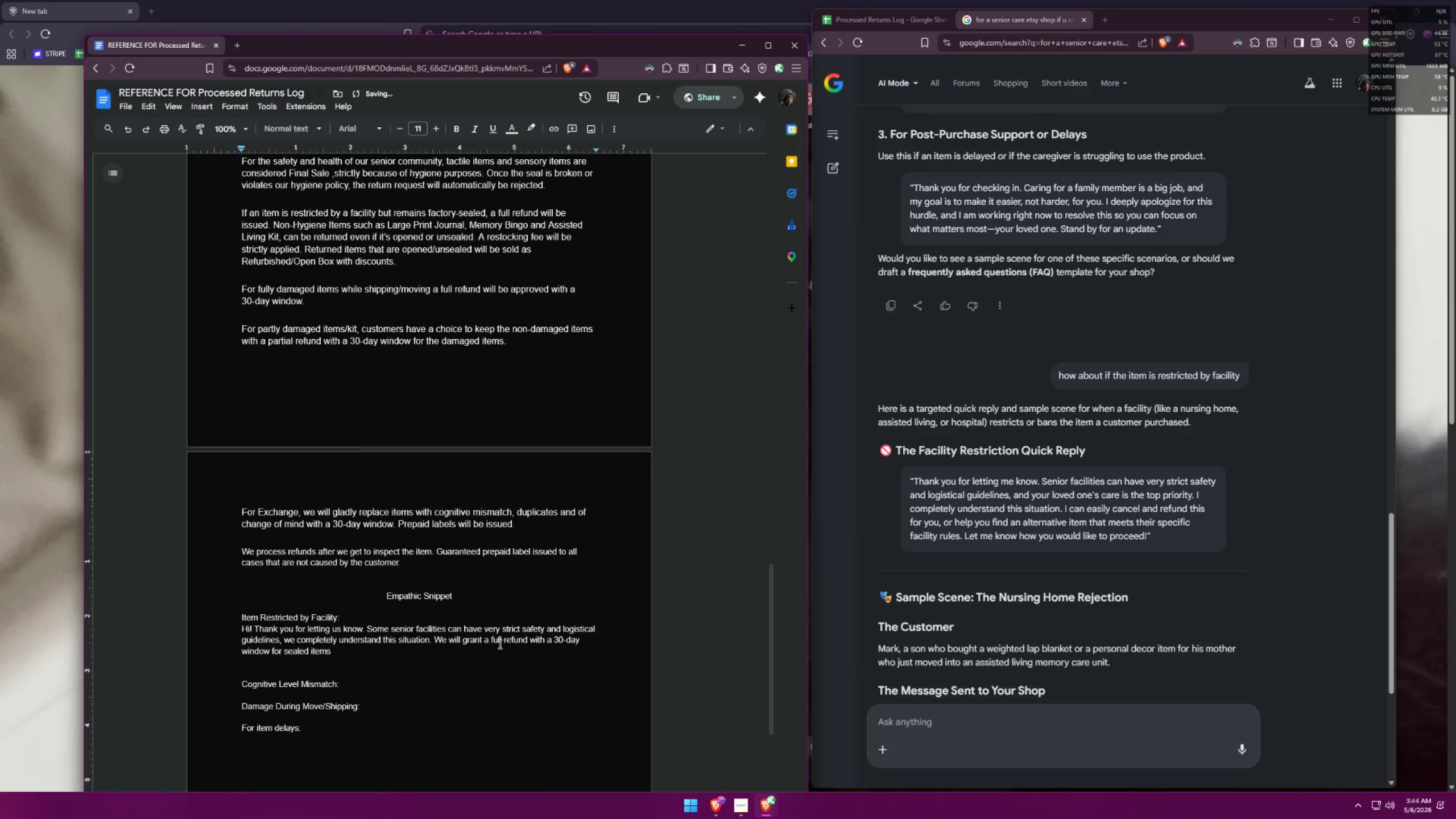 
type( )
key(Backspace)
type(. For non-hygiene products, full redu)
key(Backspace)
key(Backspace)
type(fund for )
 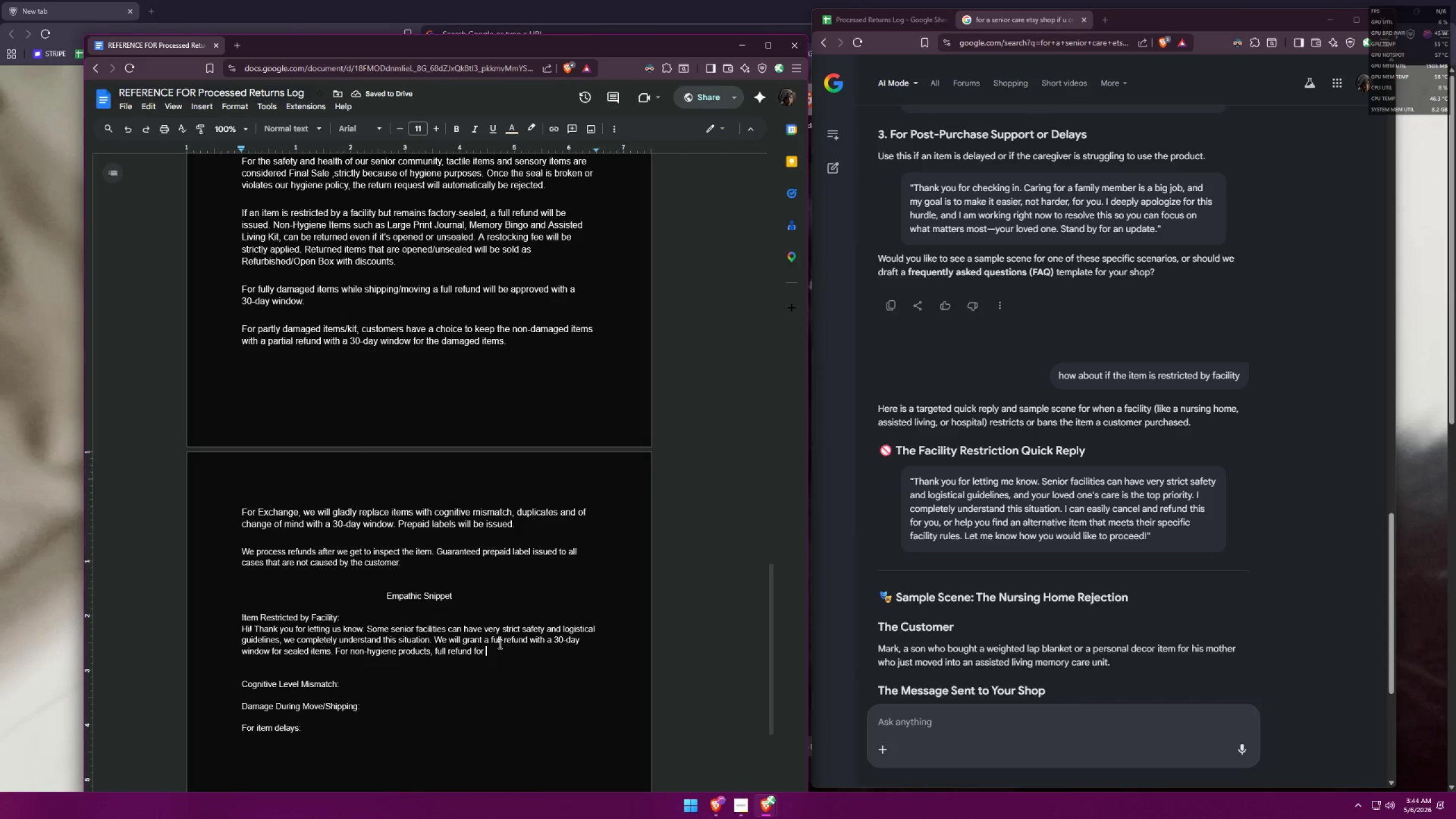 
wait(5.39)
 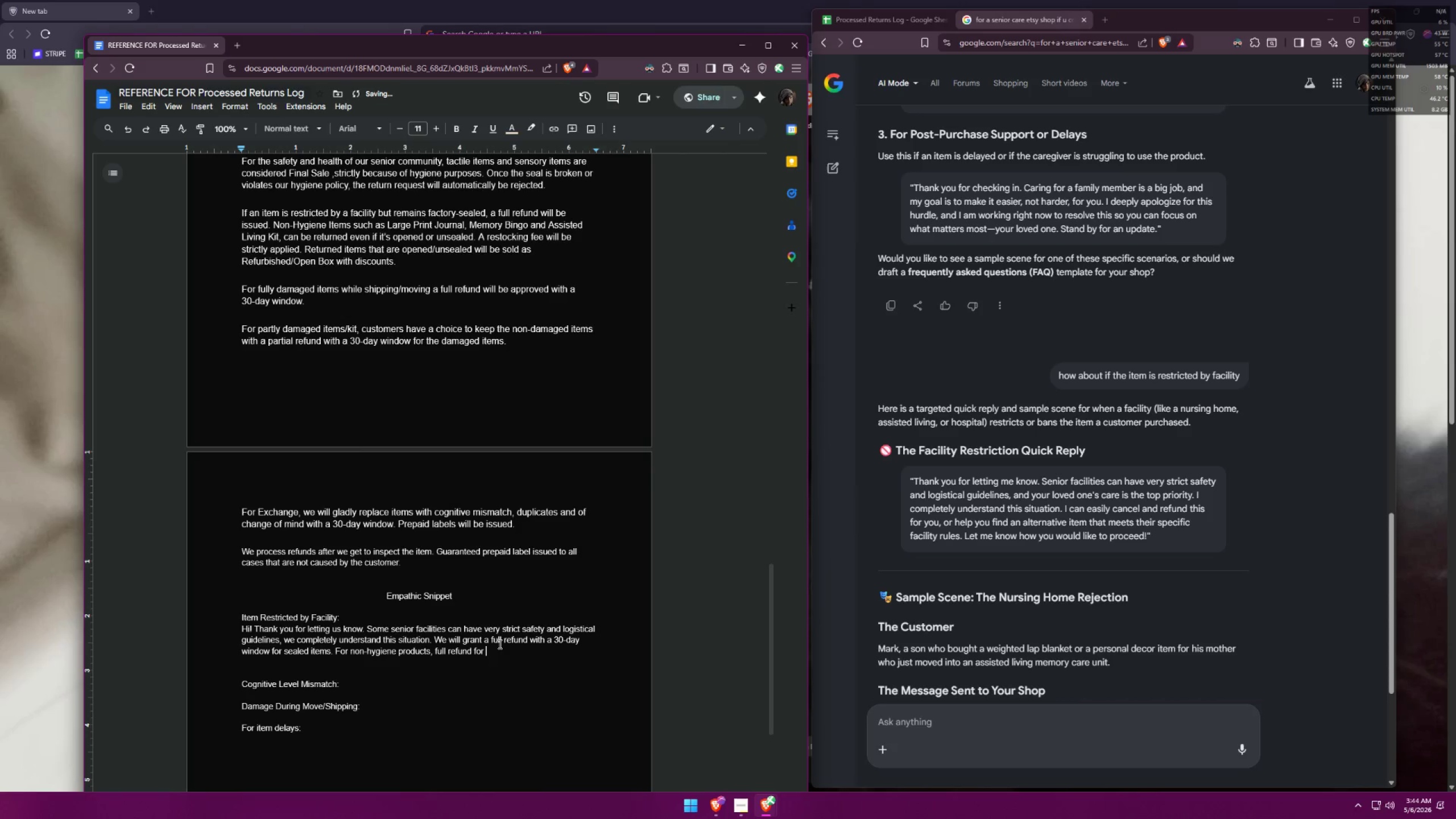 
type(sealed, and partial refund for opened and unsel)
key(Backspace)
type(aled )
 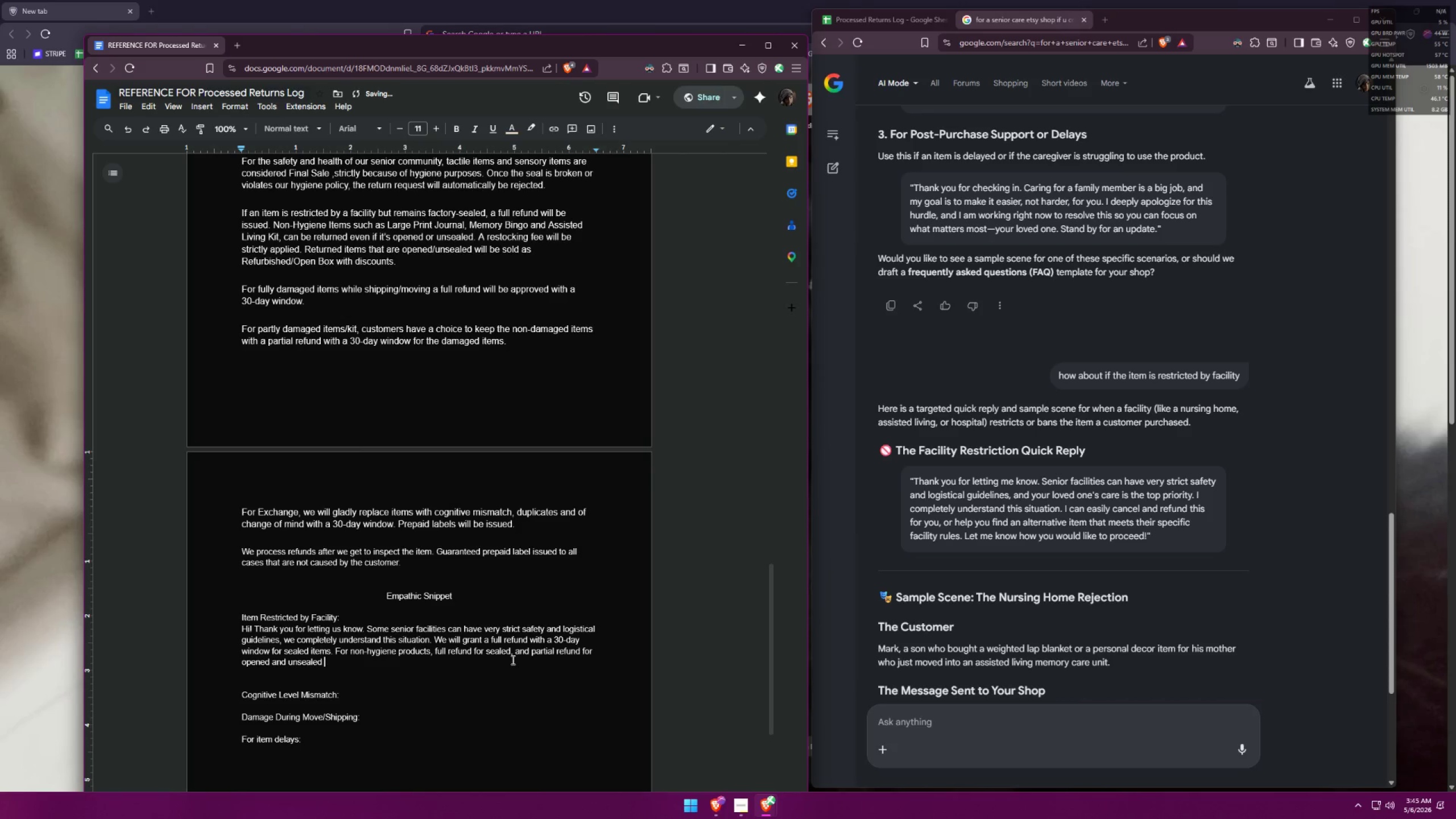 
left_click([581, 651])
 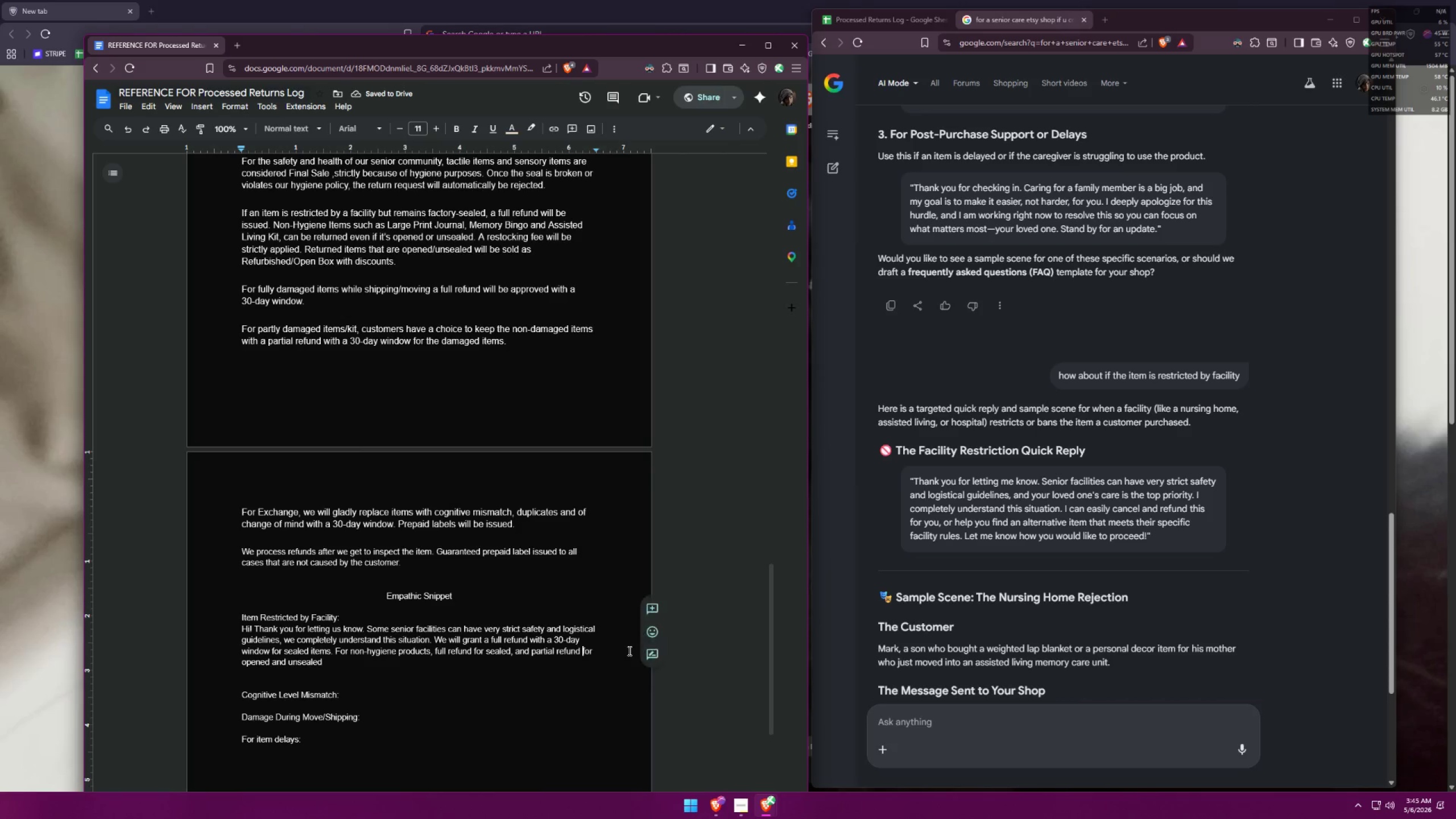 
type(with restocking fee )
 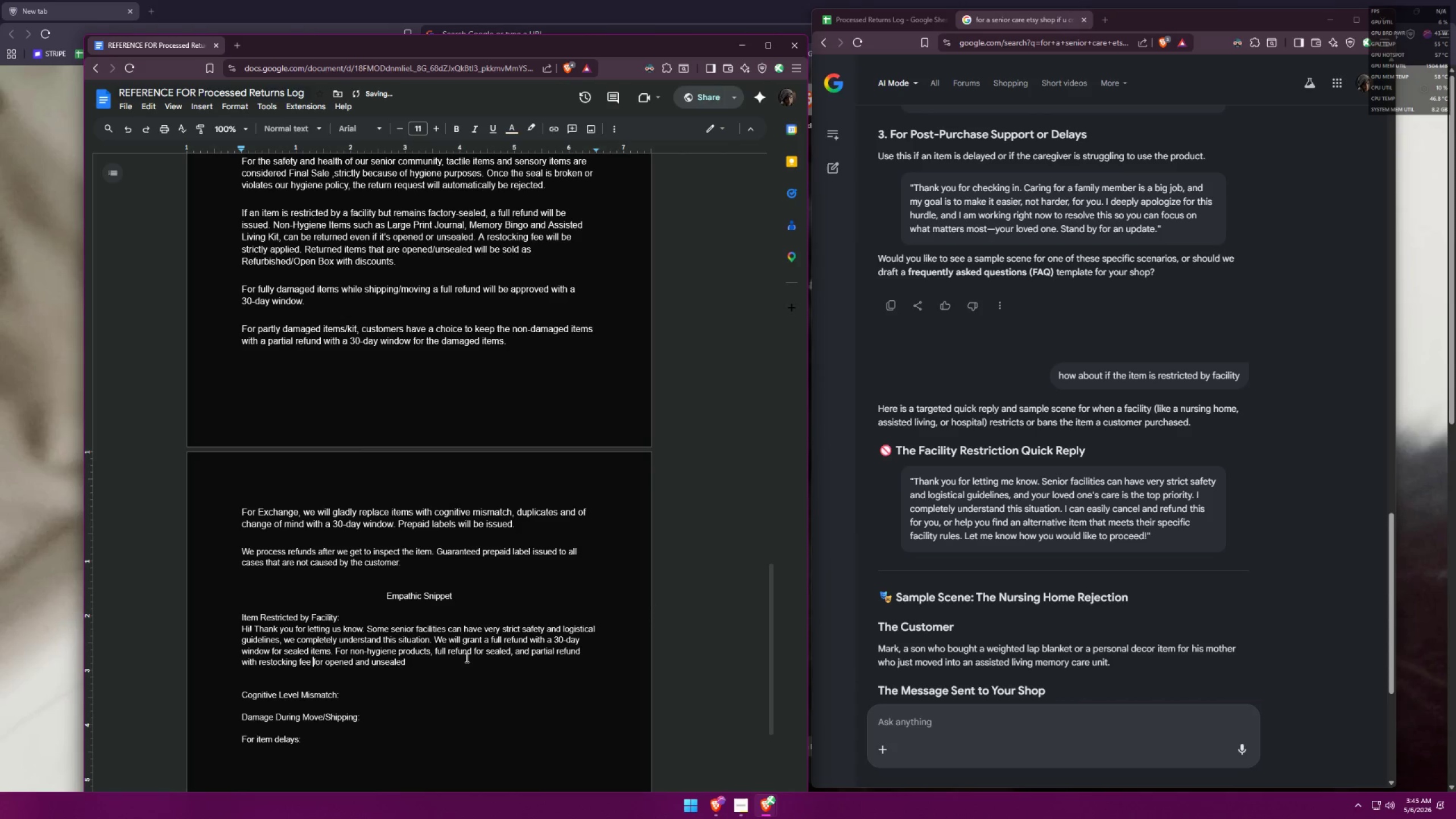 
left_click([452, 665])
 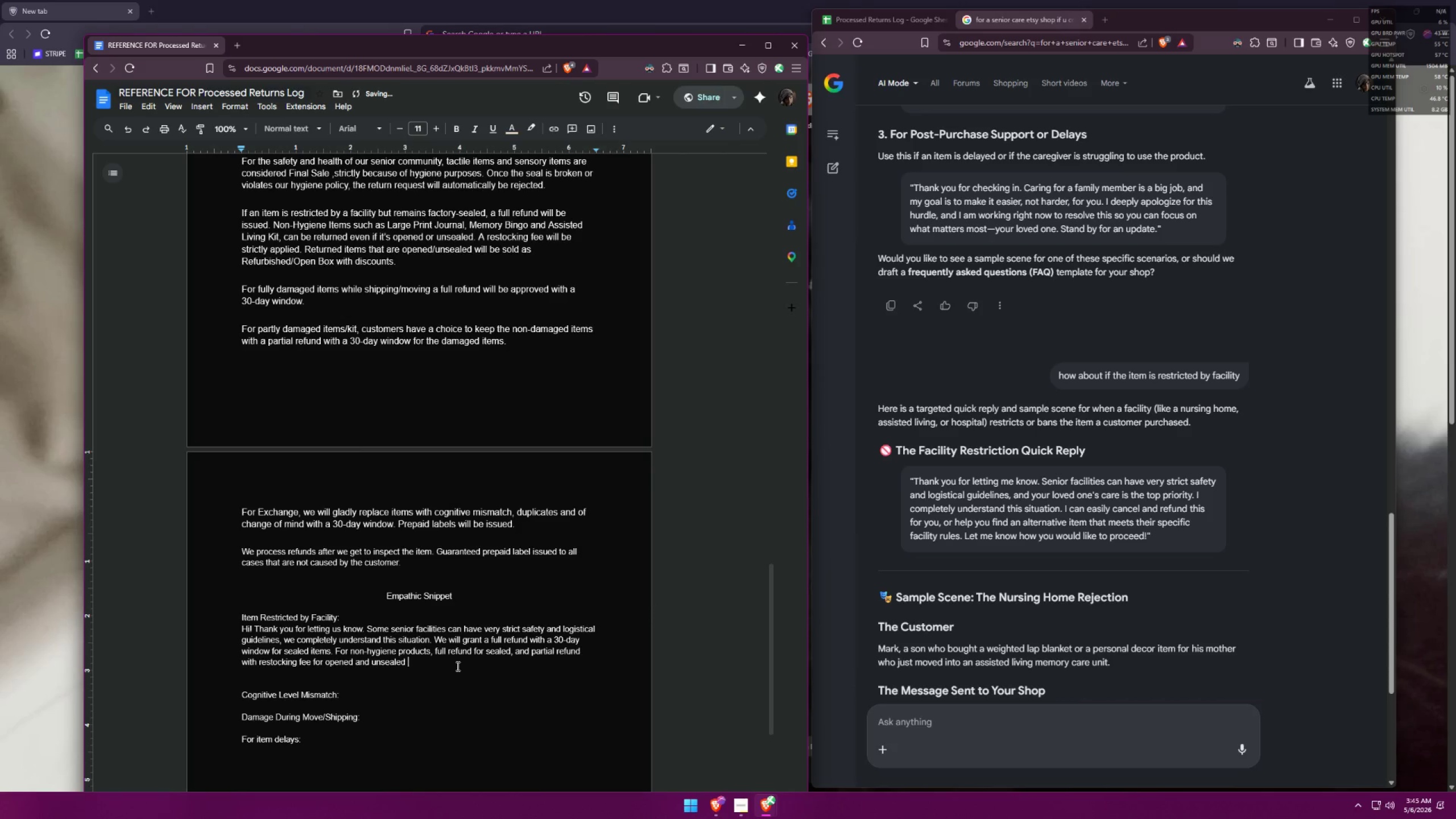 
key(Backspace)
type(. Le )
key(Backspace)
type(t us know )
 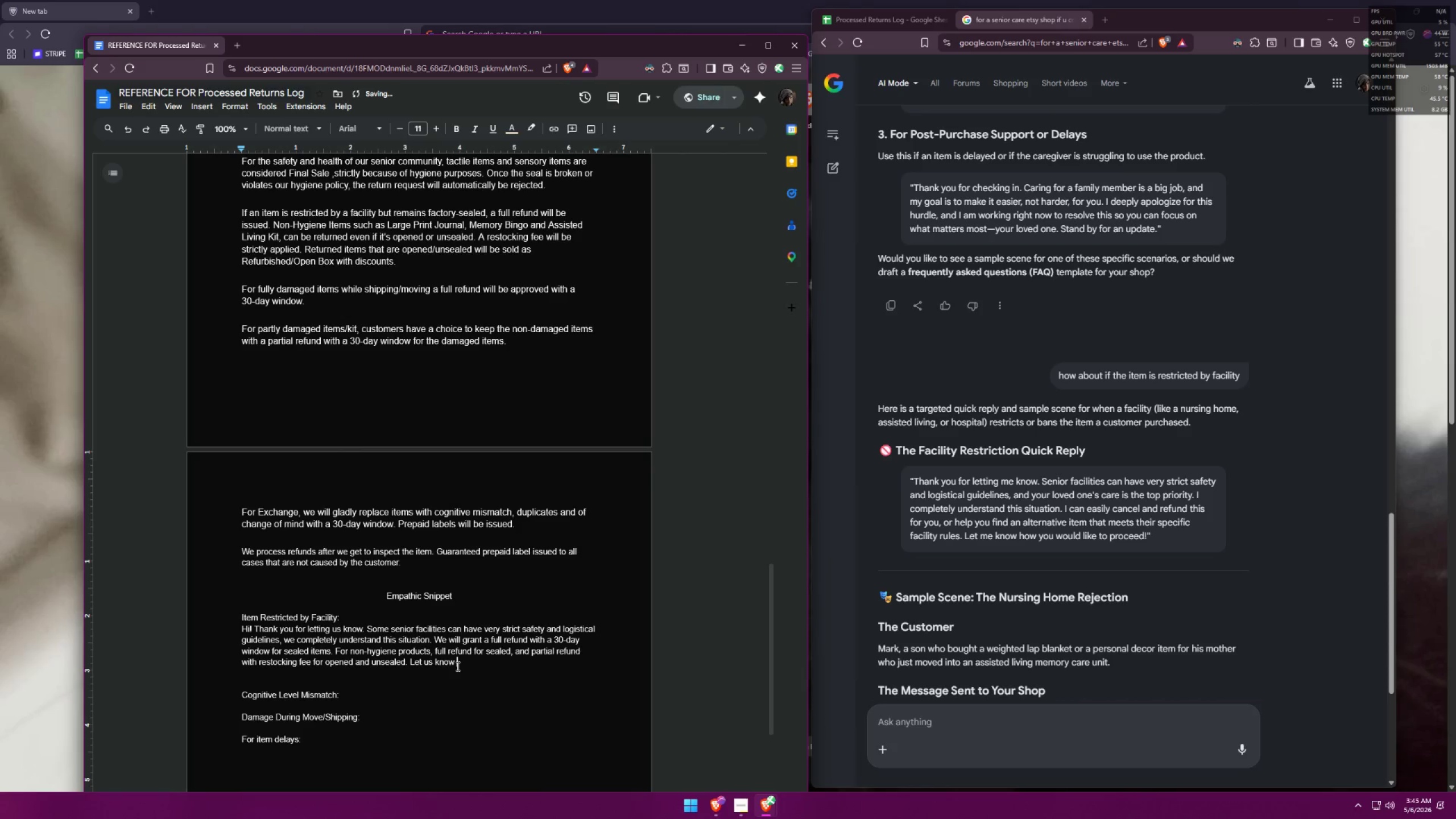 
wait(14.23)
 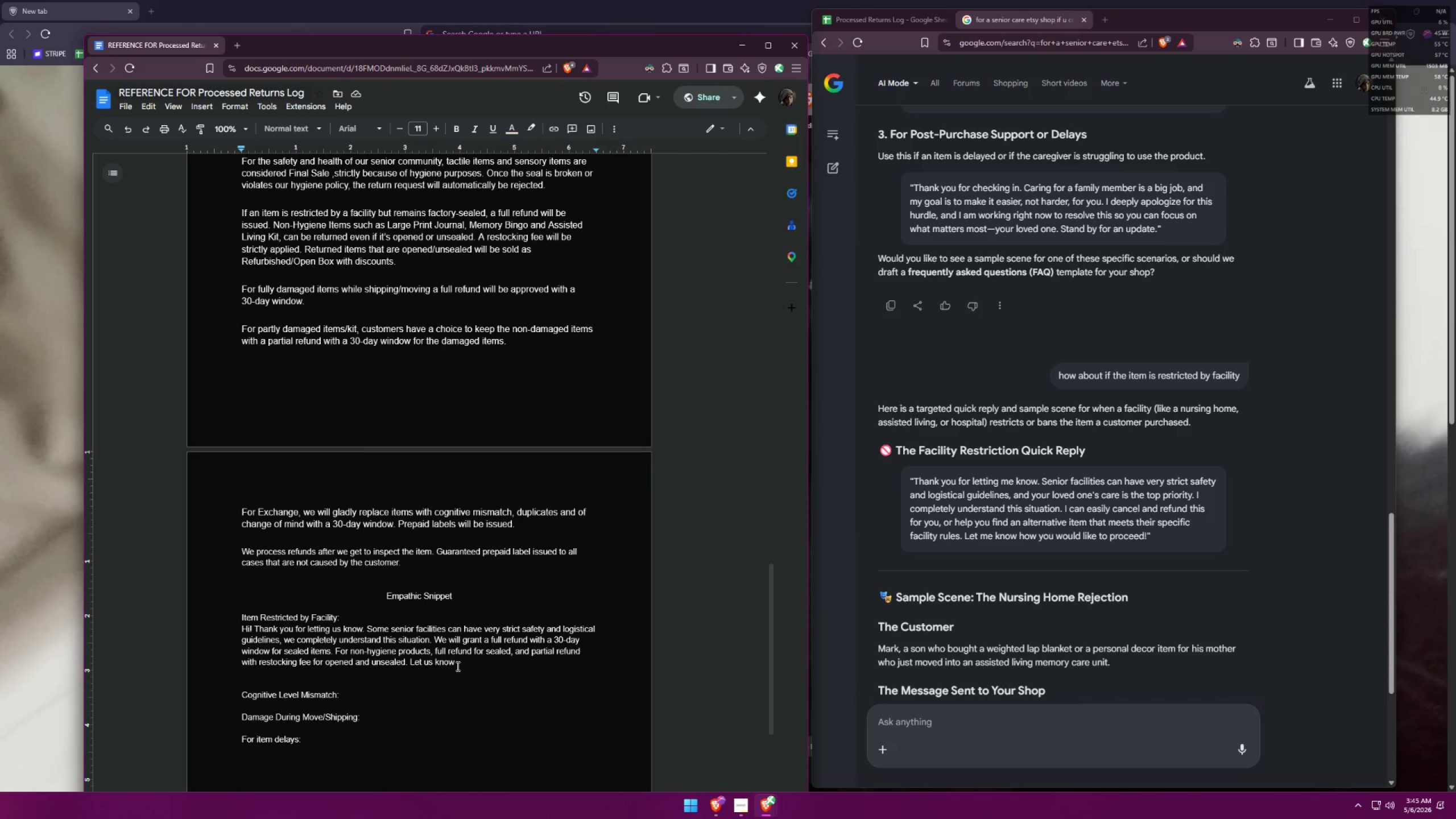 
type(the status of your product so we can easily )
 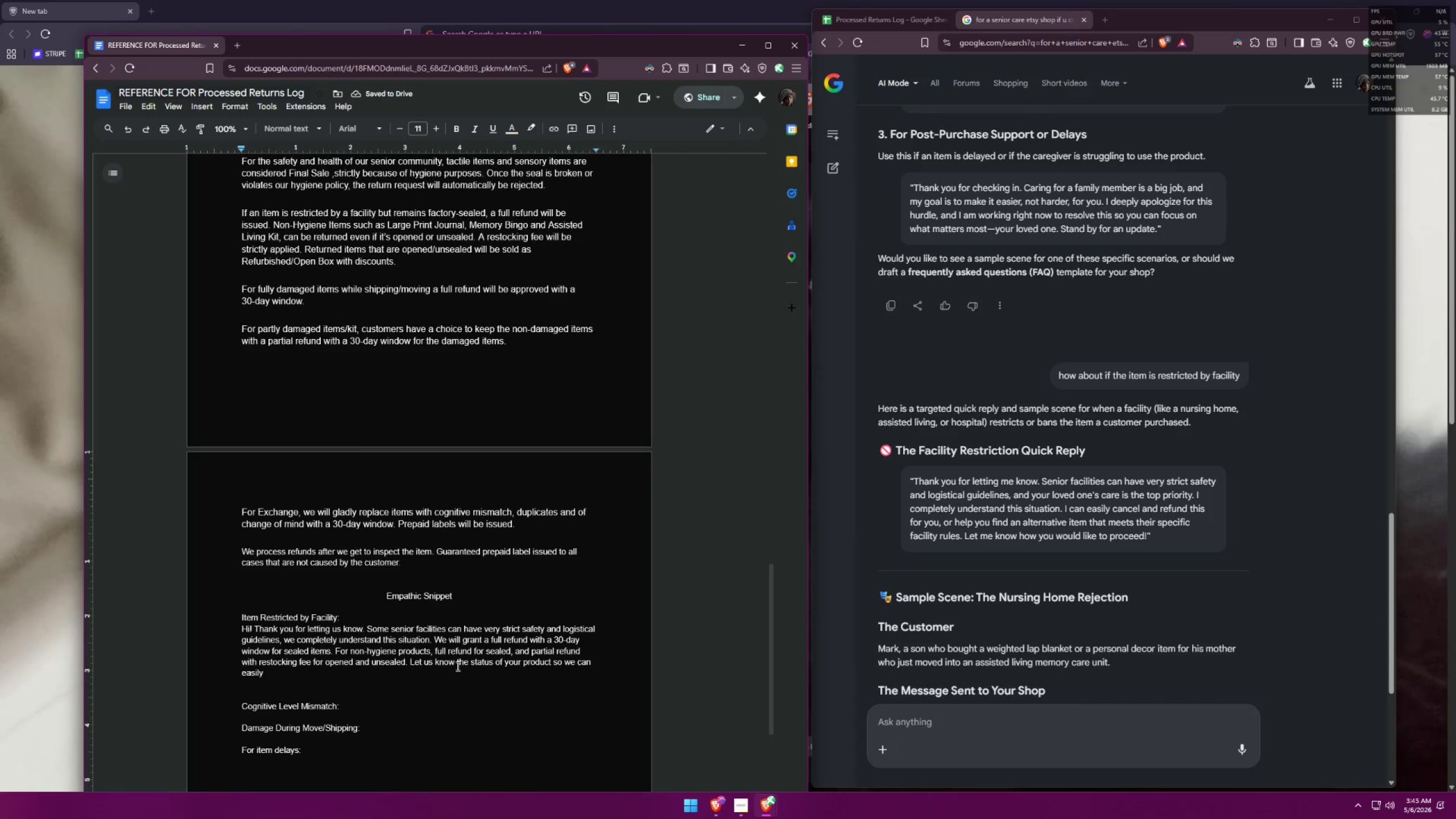 
type(assess which refund to process for you or find an alternative that meets  )
key(Backspace)
key(Backspace)
key(Backspace)
key(Backspace)
type(. )
 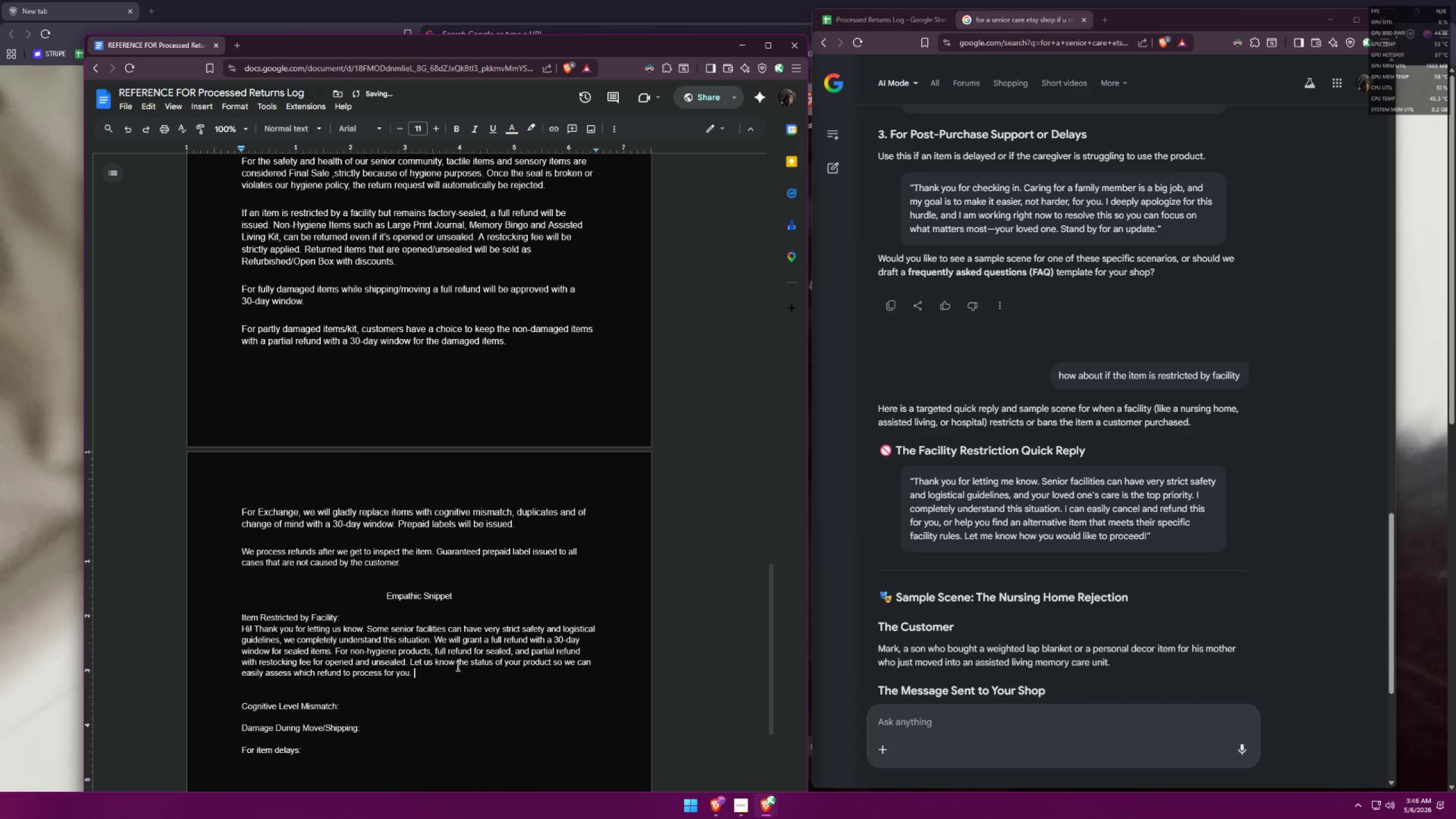 
wait(28.34)
 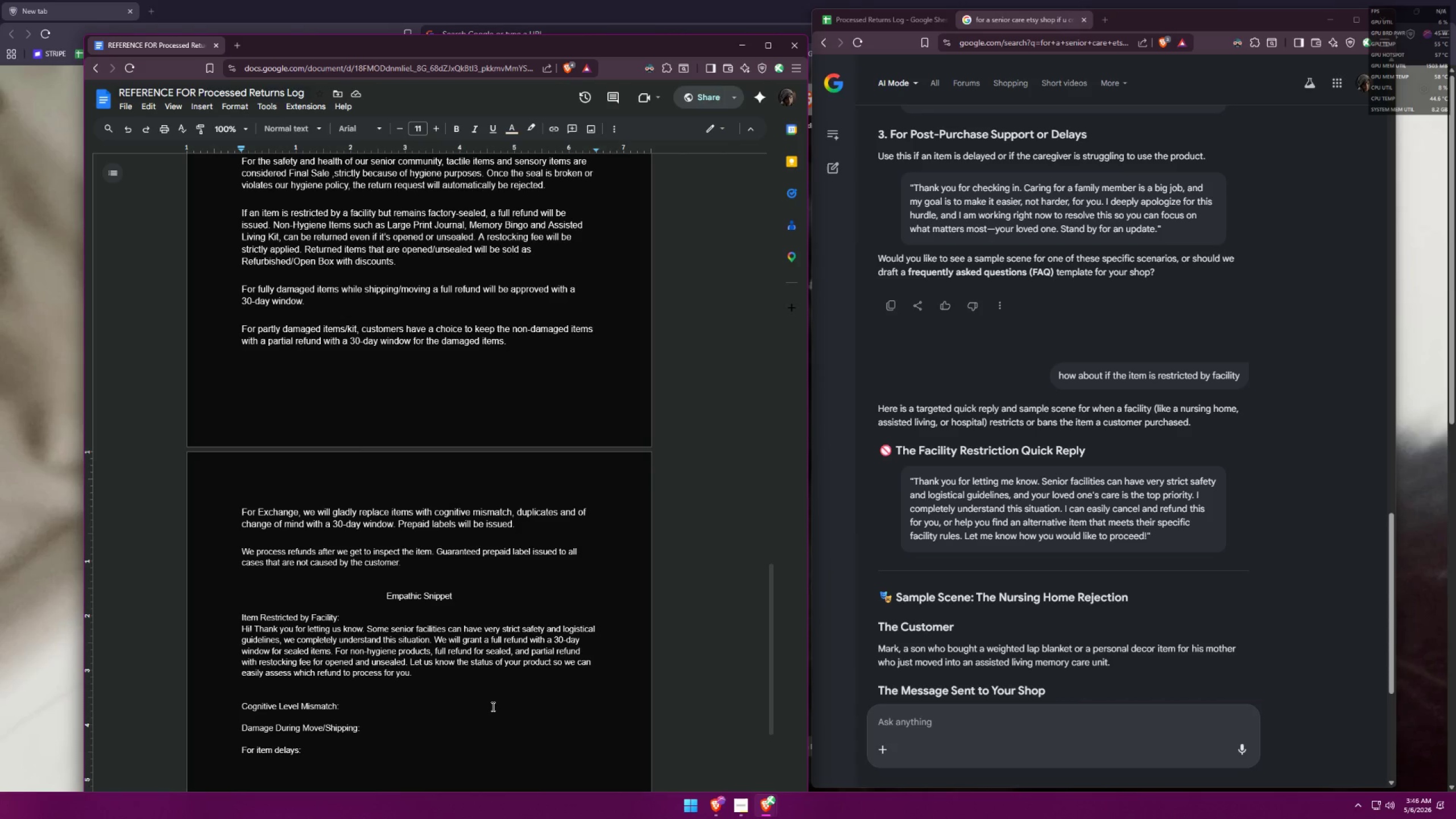 
left_click([429, 642])
 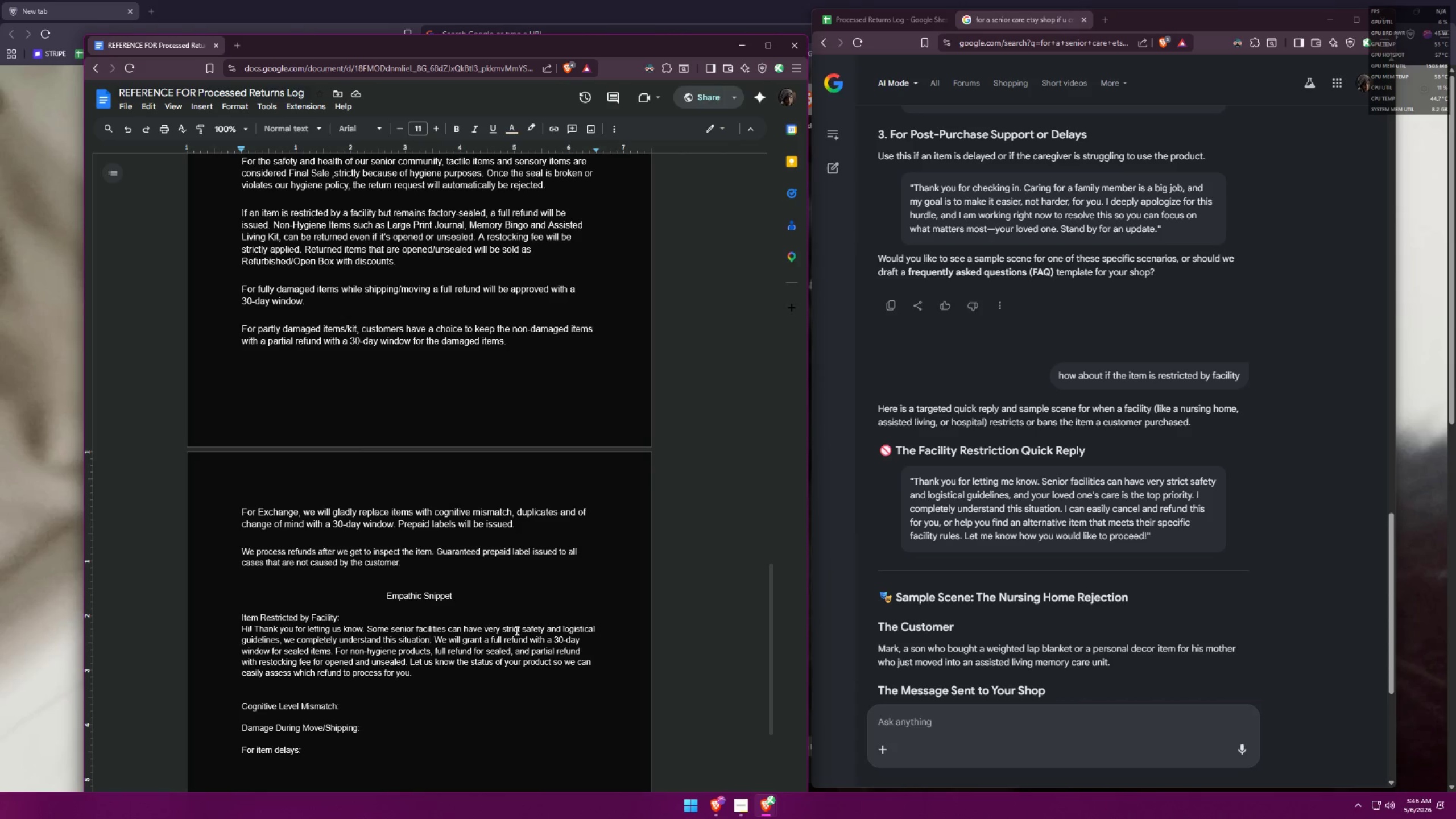 
type( because your loved one's care is the top priority.)
 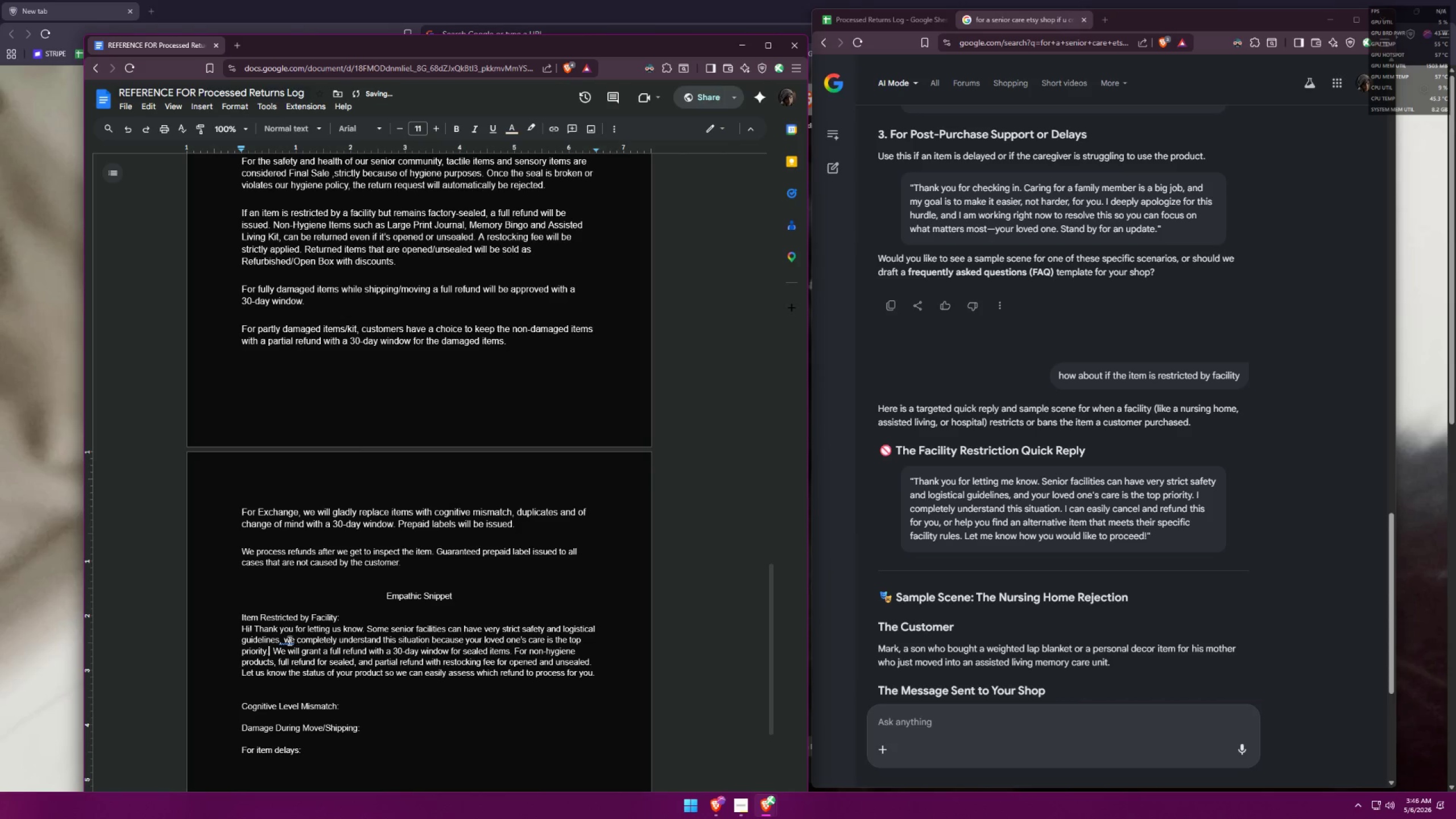 
double_click([292, 627])
 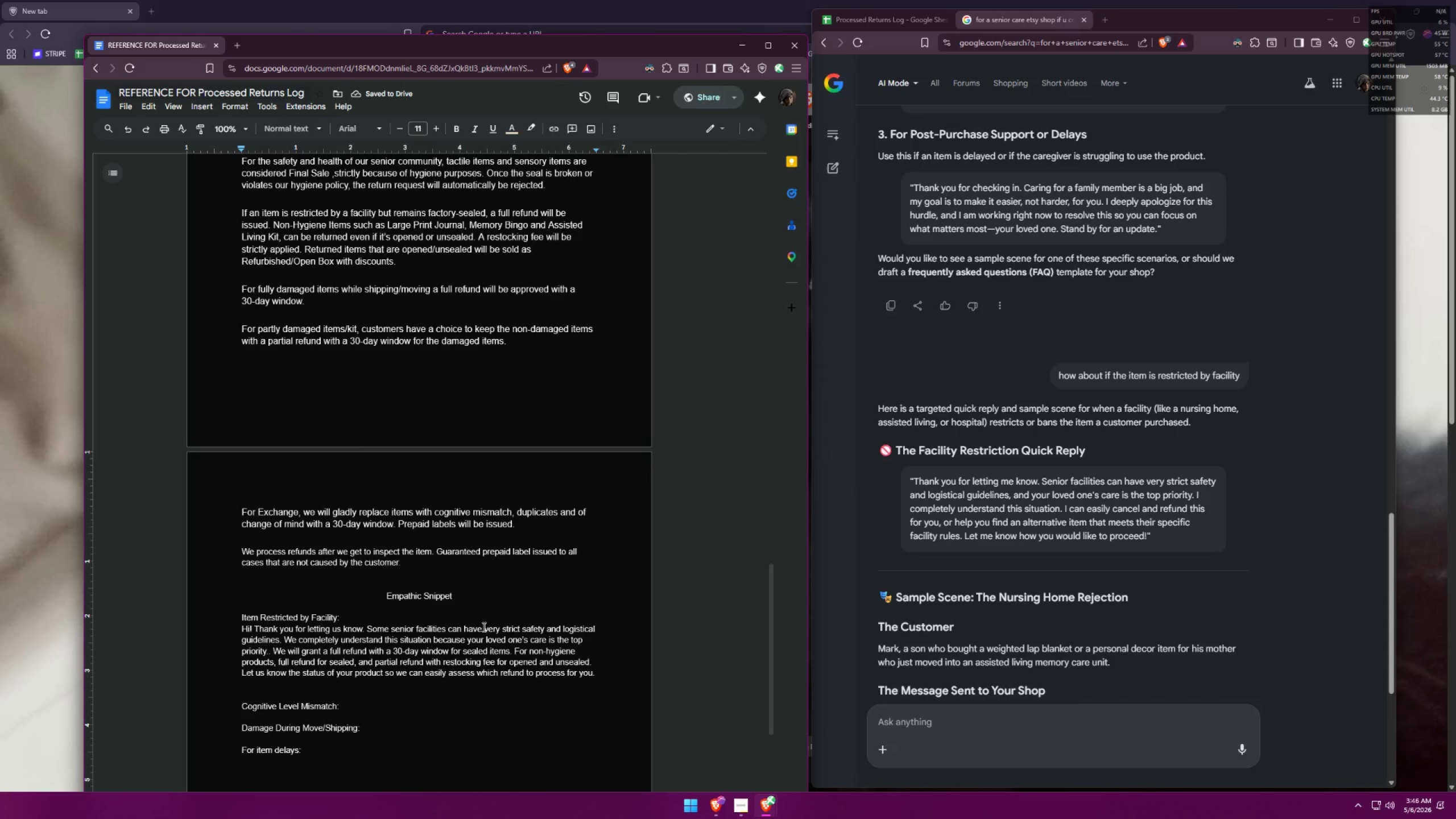 
wait(6.34)
 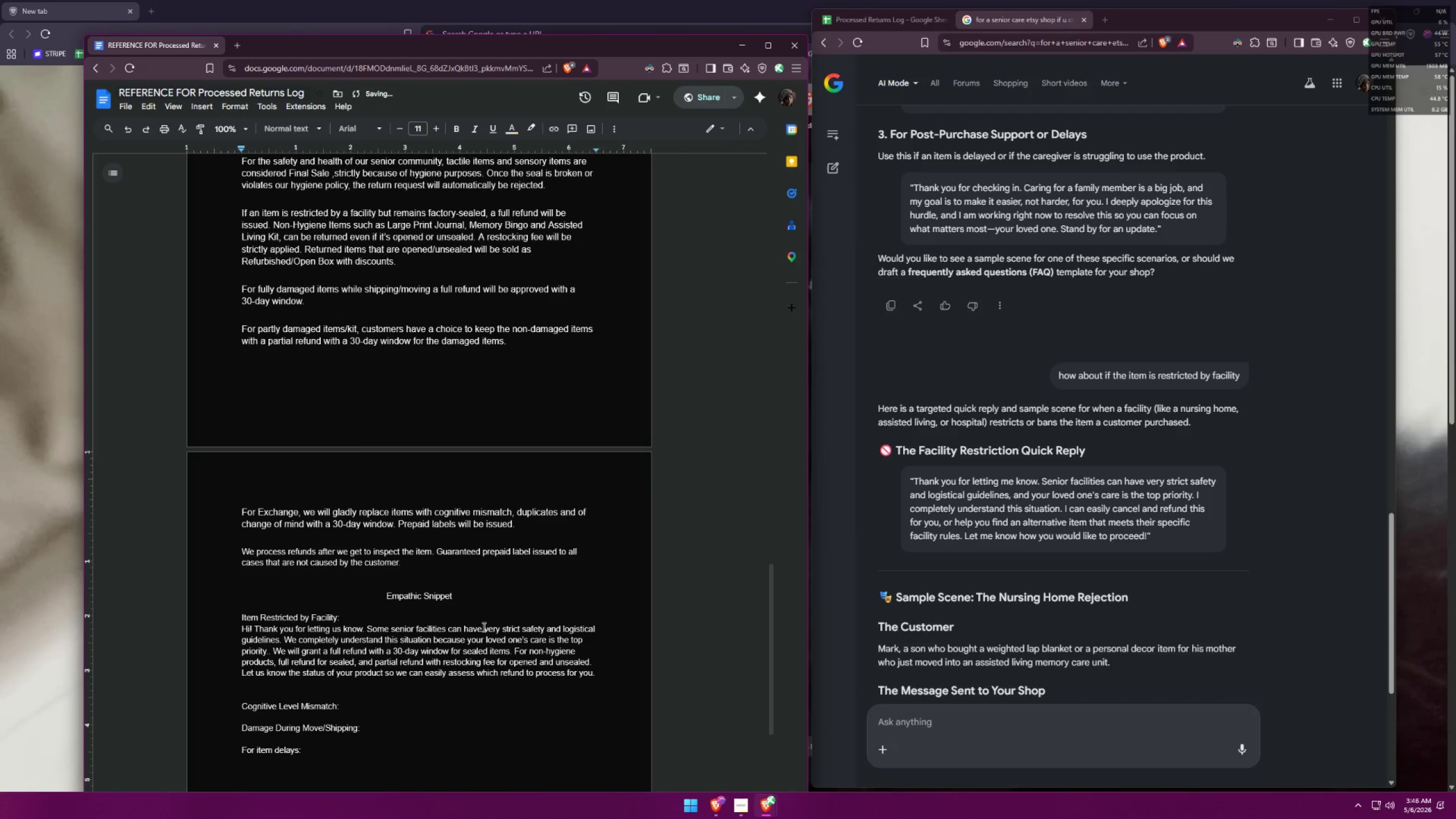 
left_click([271, 652])
 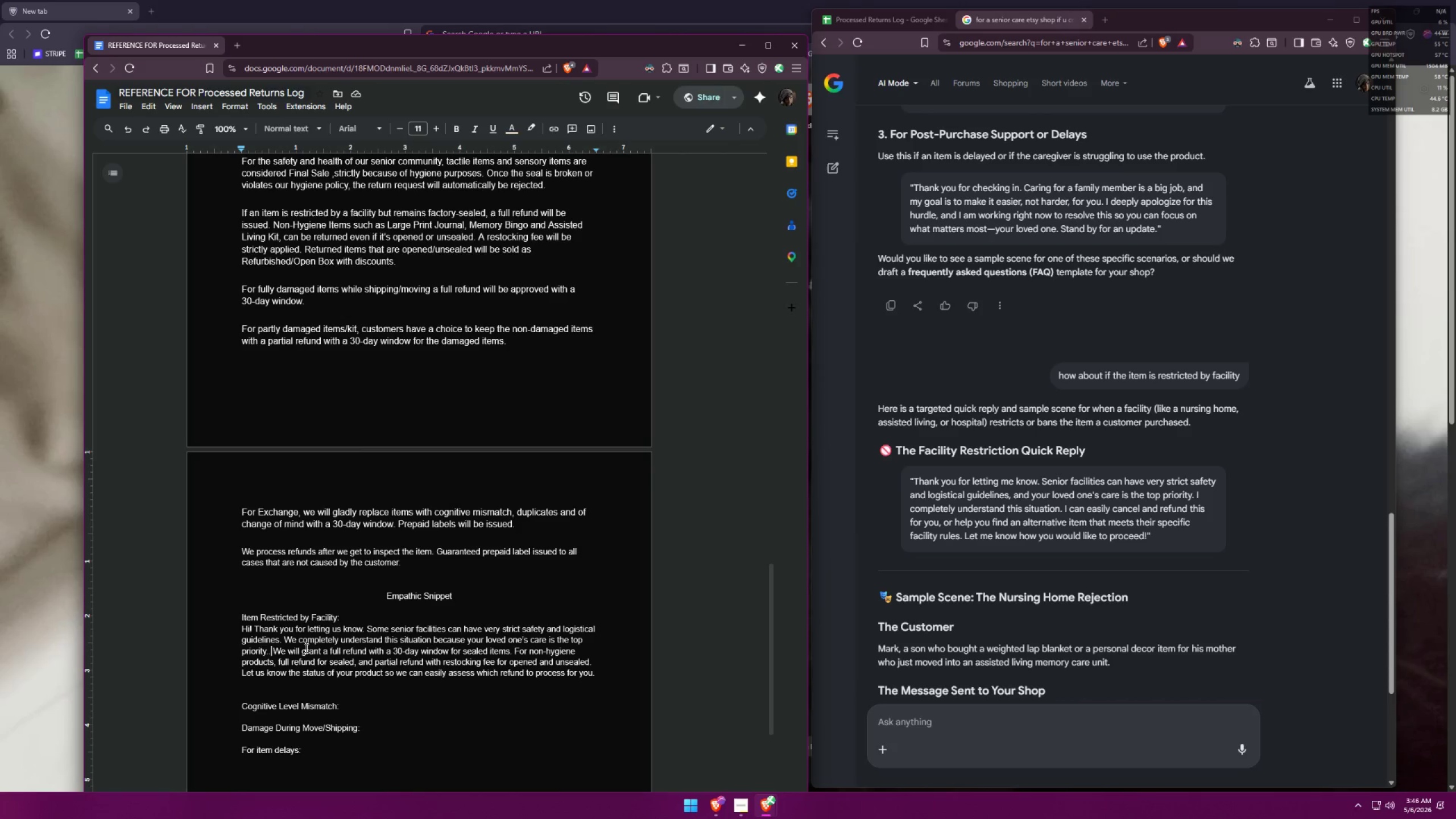 
key(Backspace)
 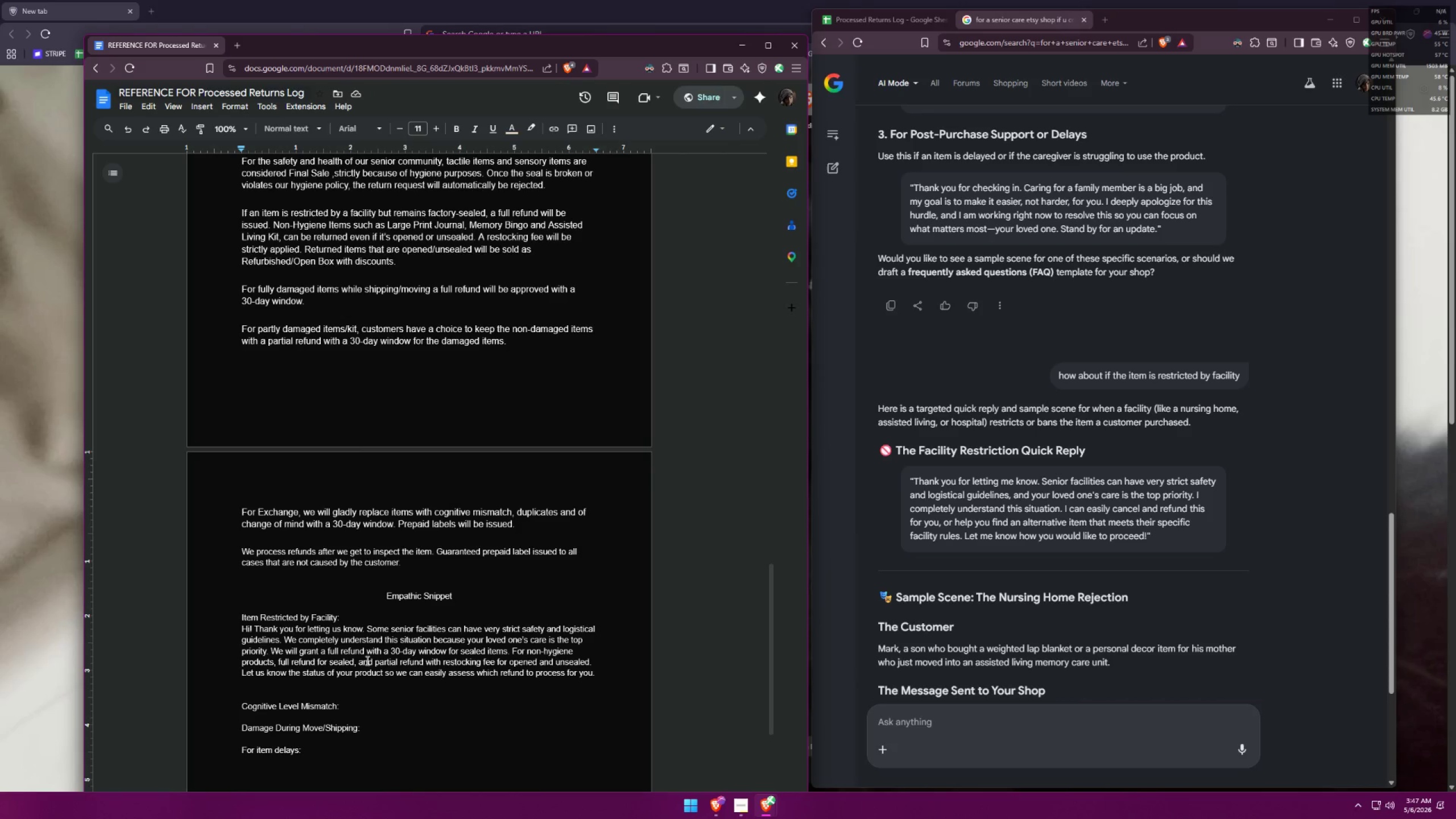 
wait(7.28)
 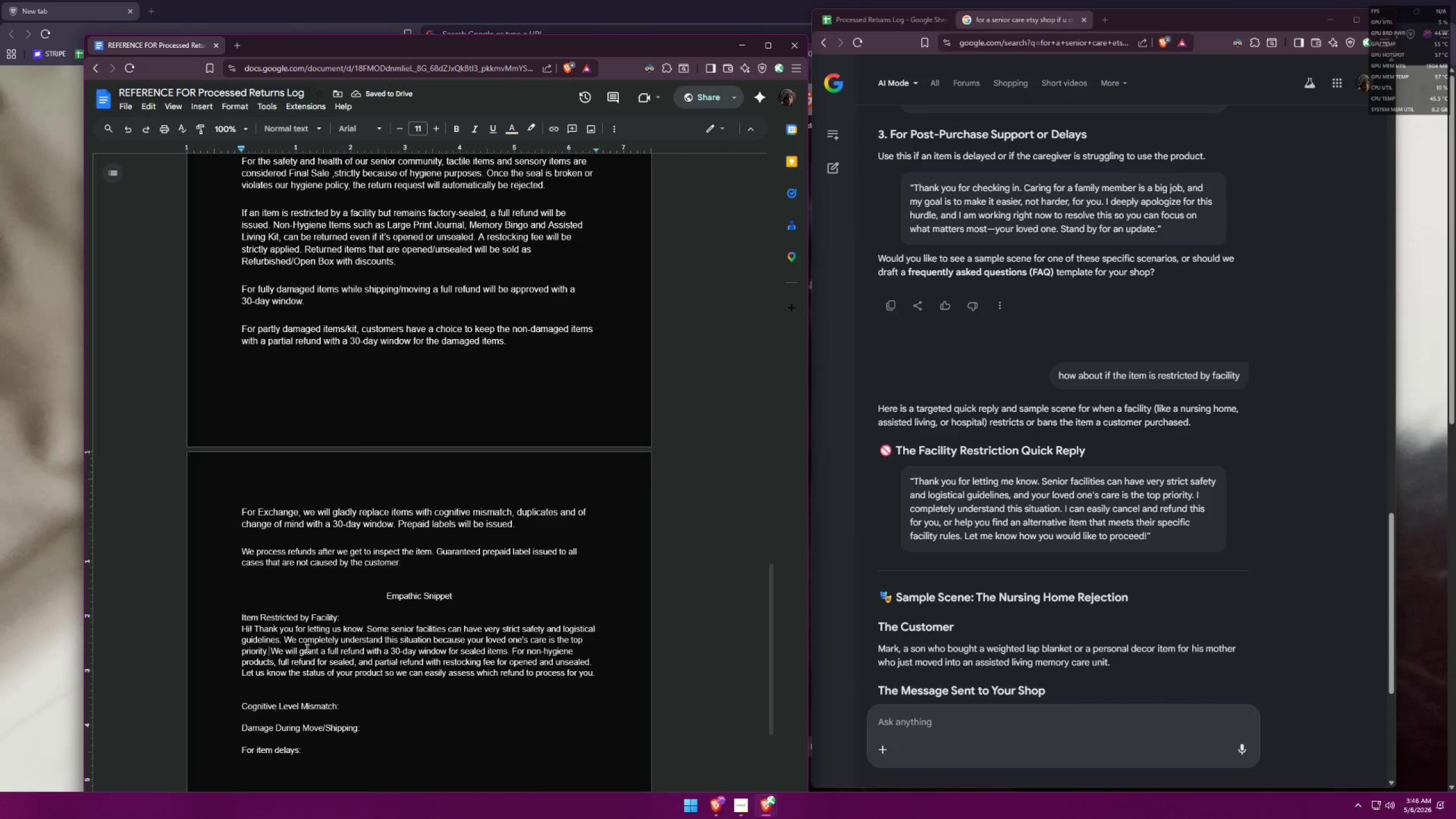 
left_click([508, 653])
 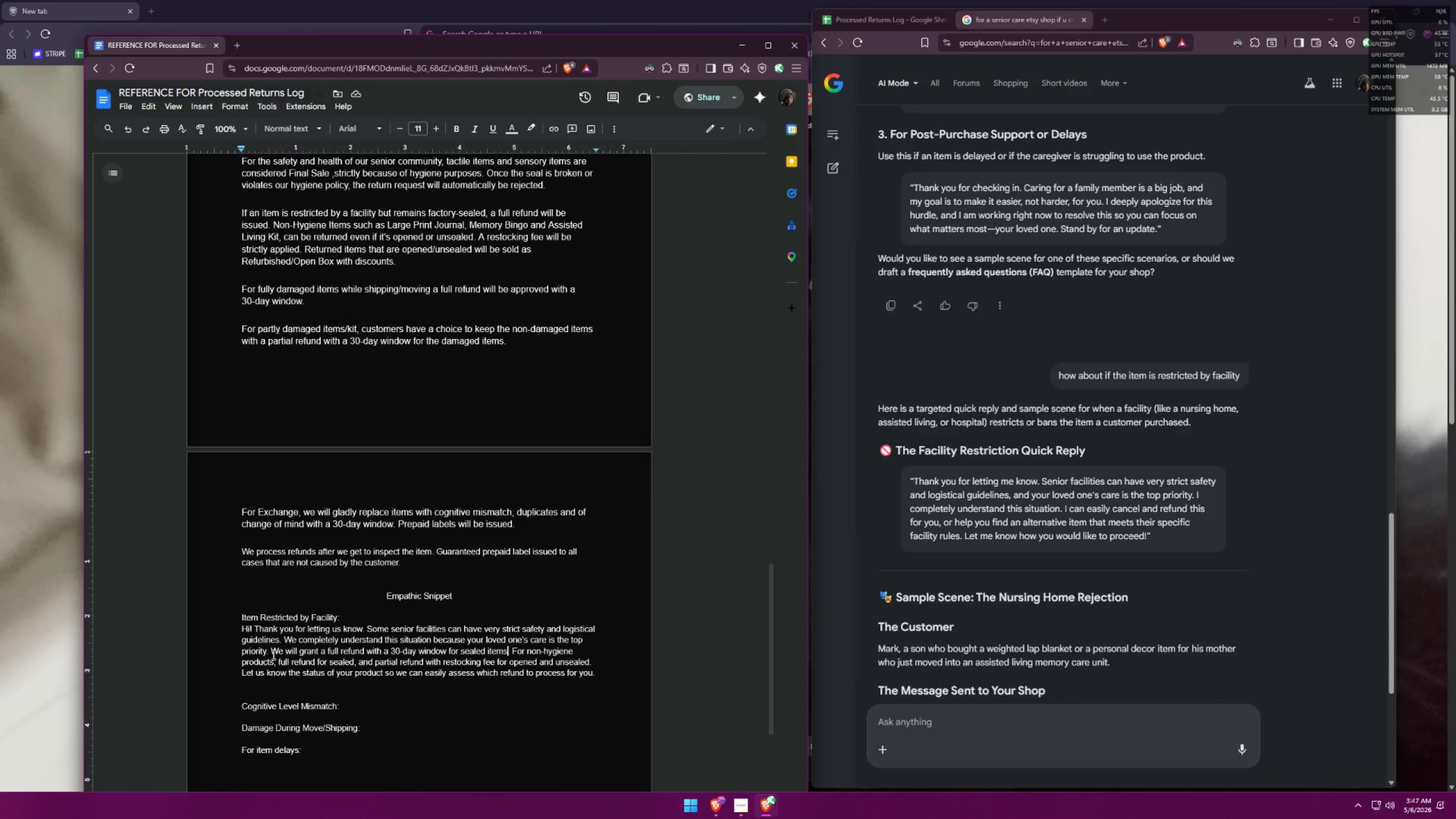 
wait(5.56)
 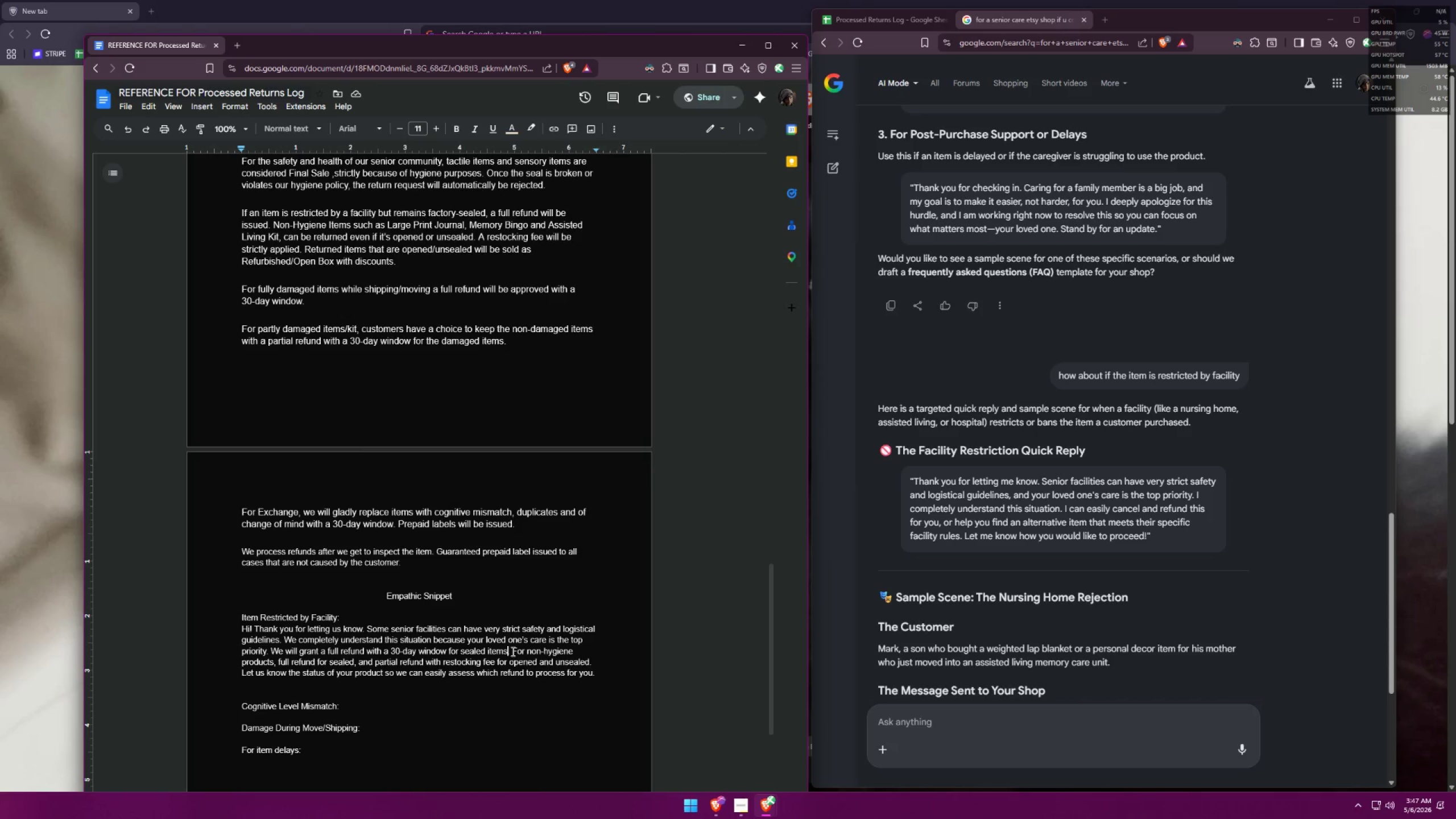 
left_click([276, 662])
 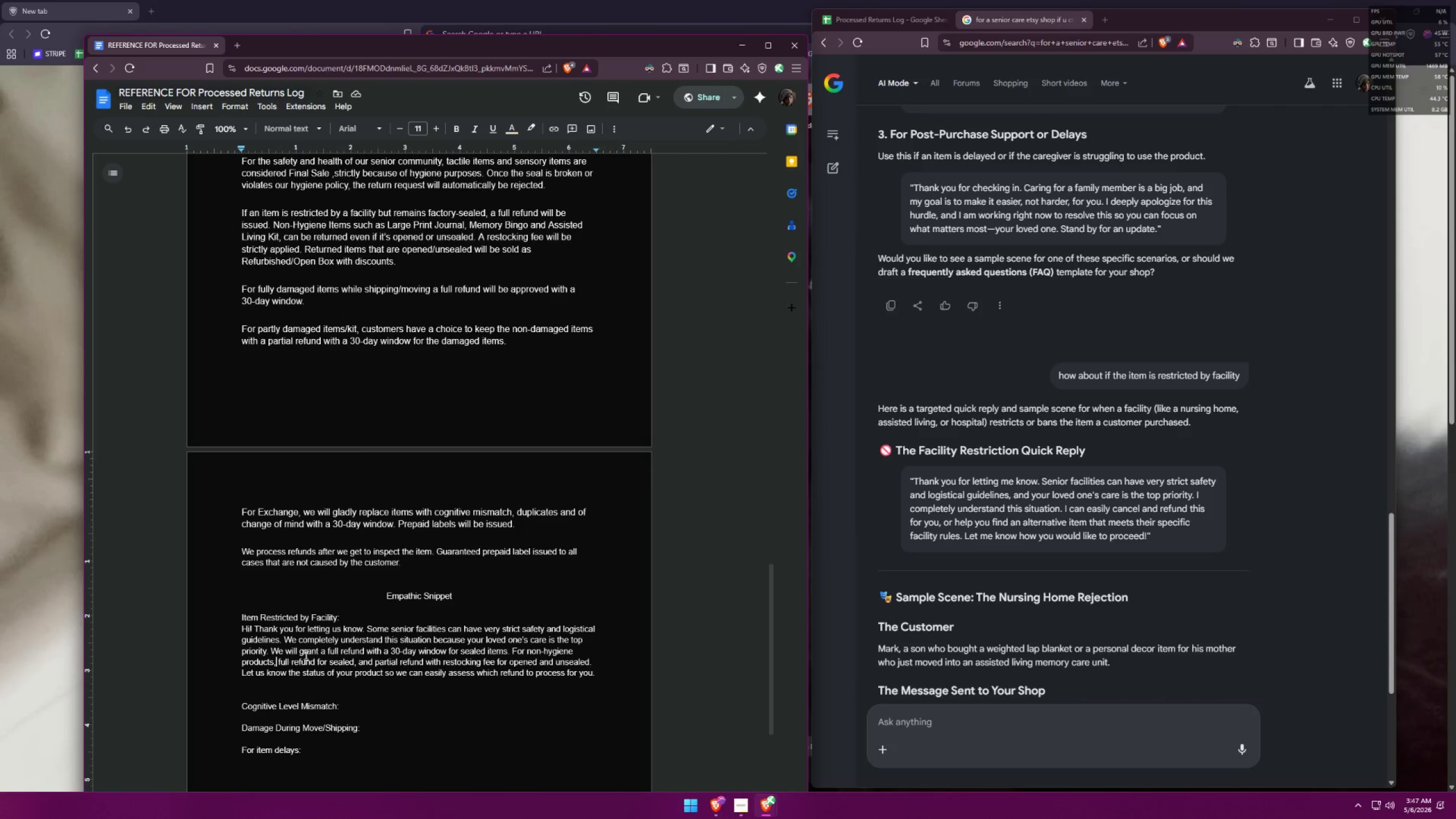 
key(Space)
 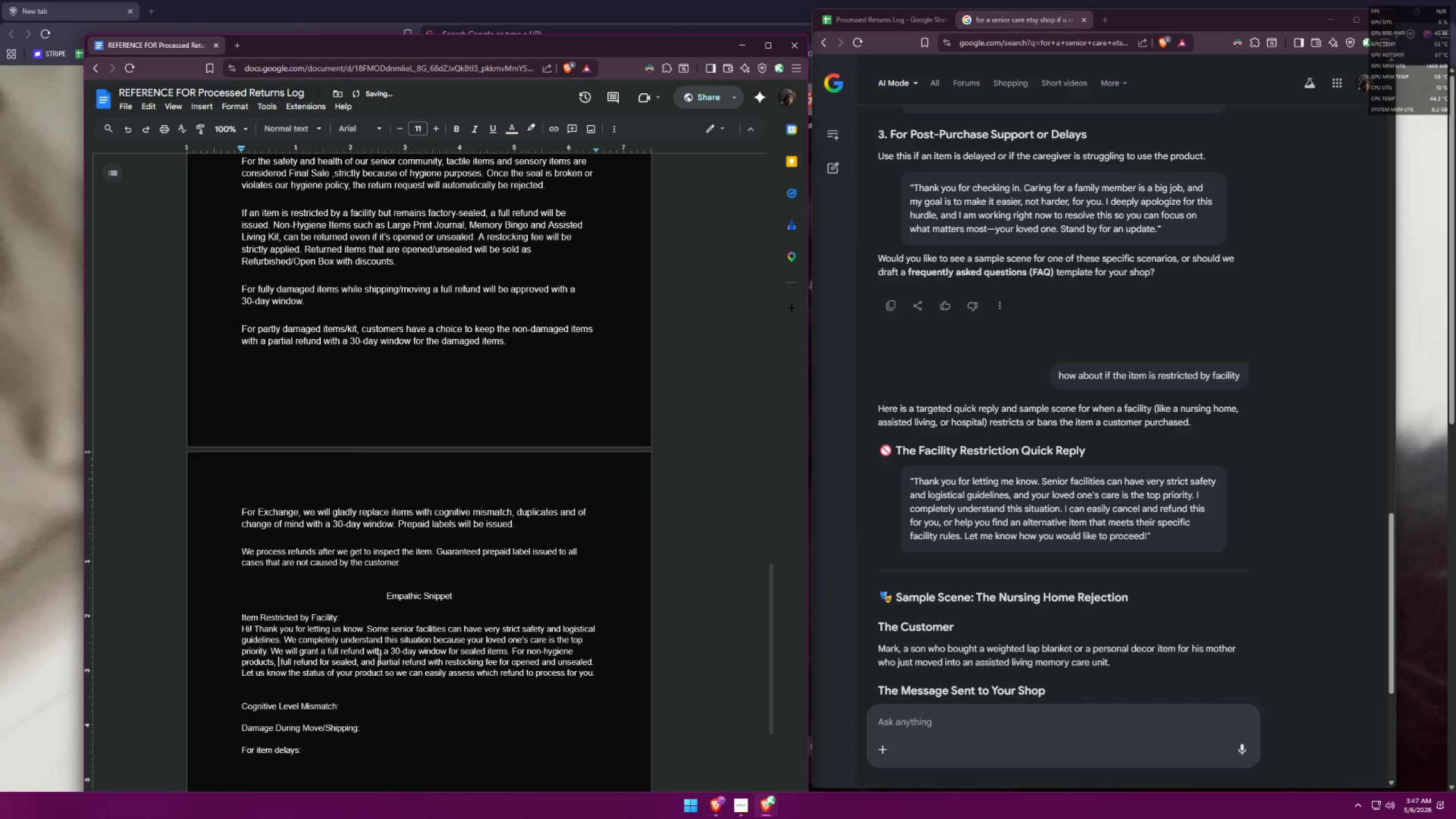 
key(A)
 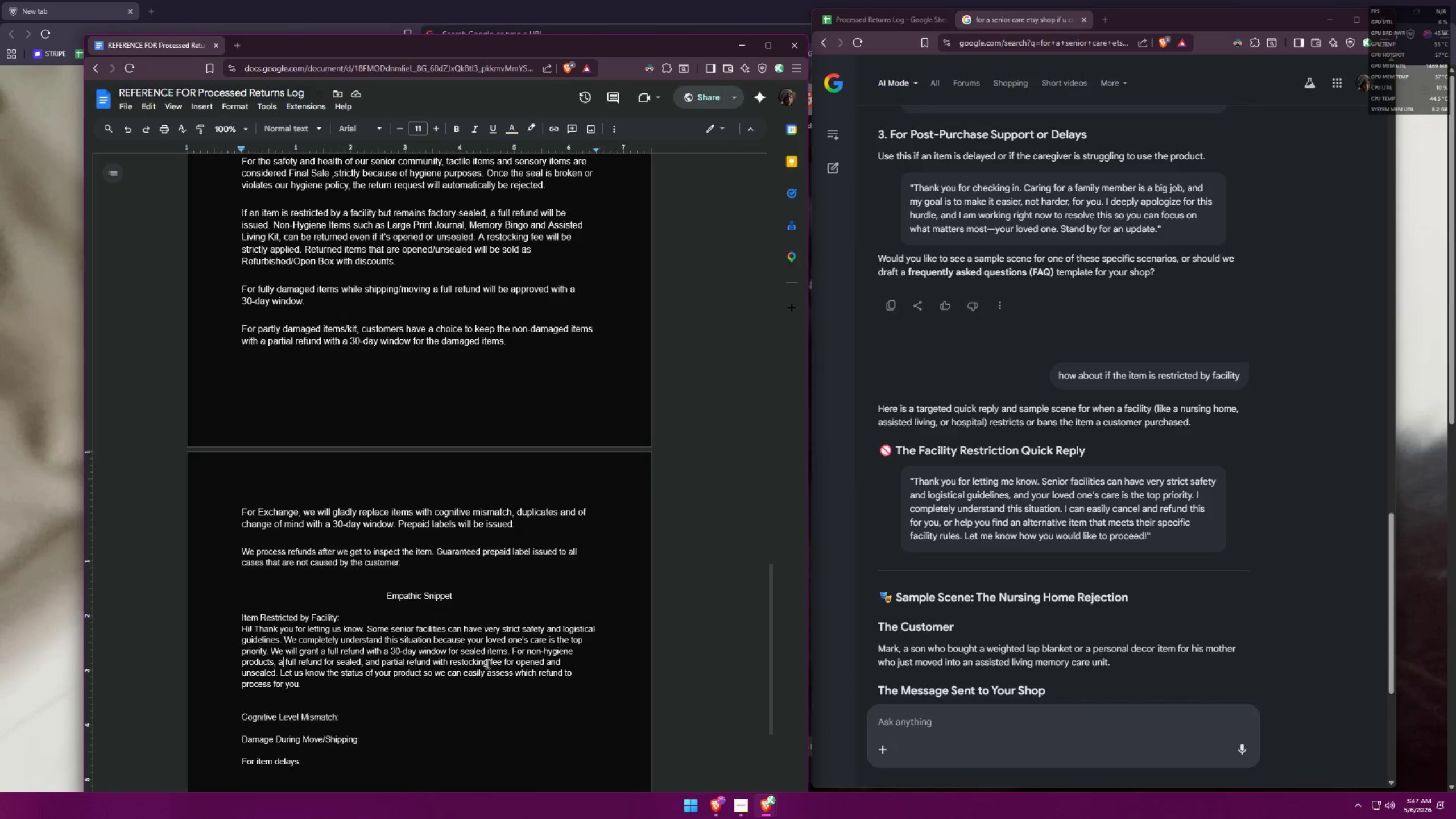 
wait(7.95)
 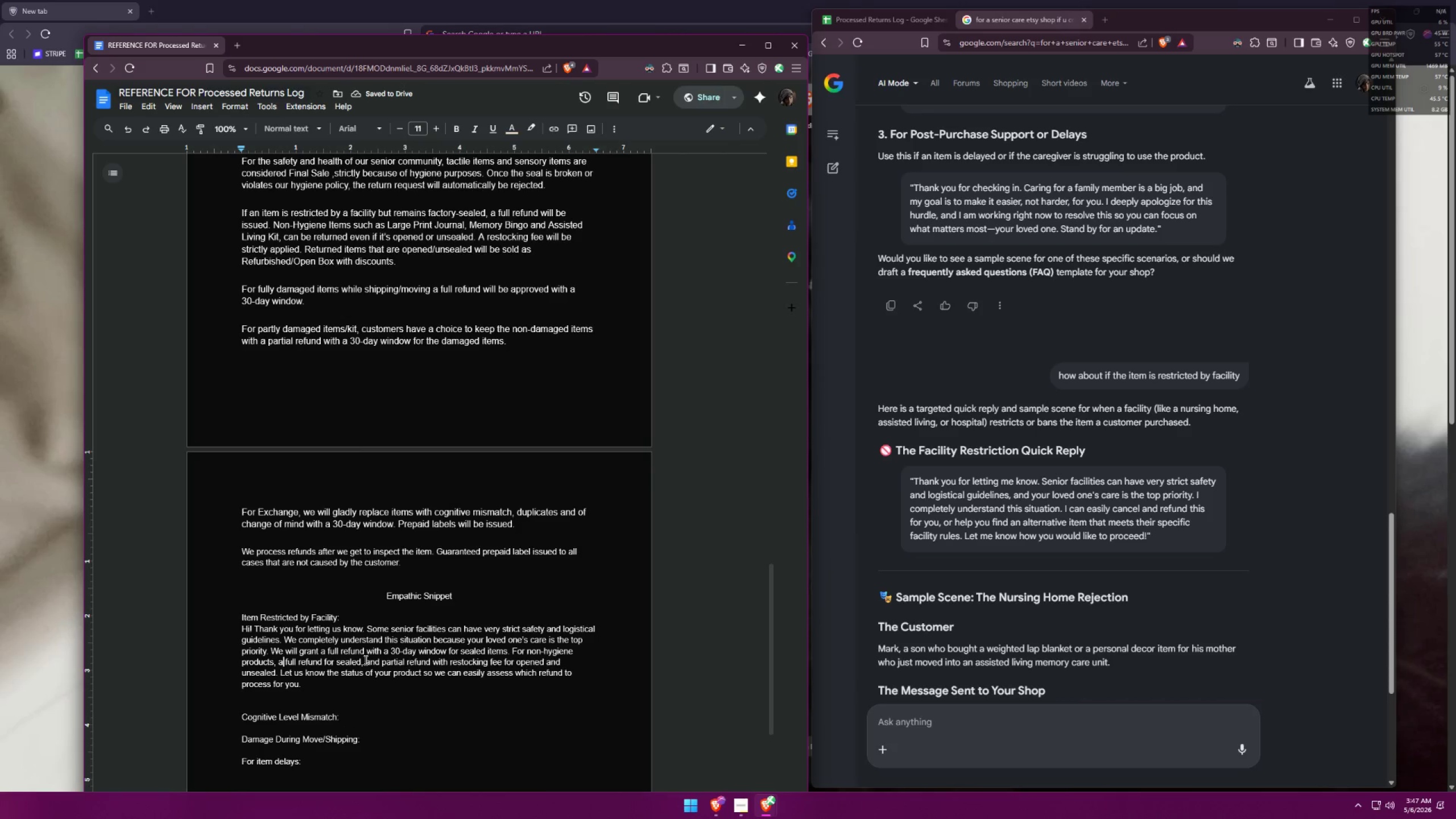 
left_click([279, 675])
 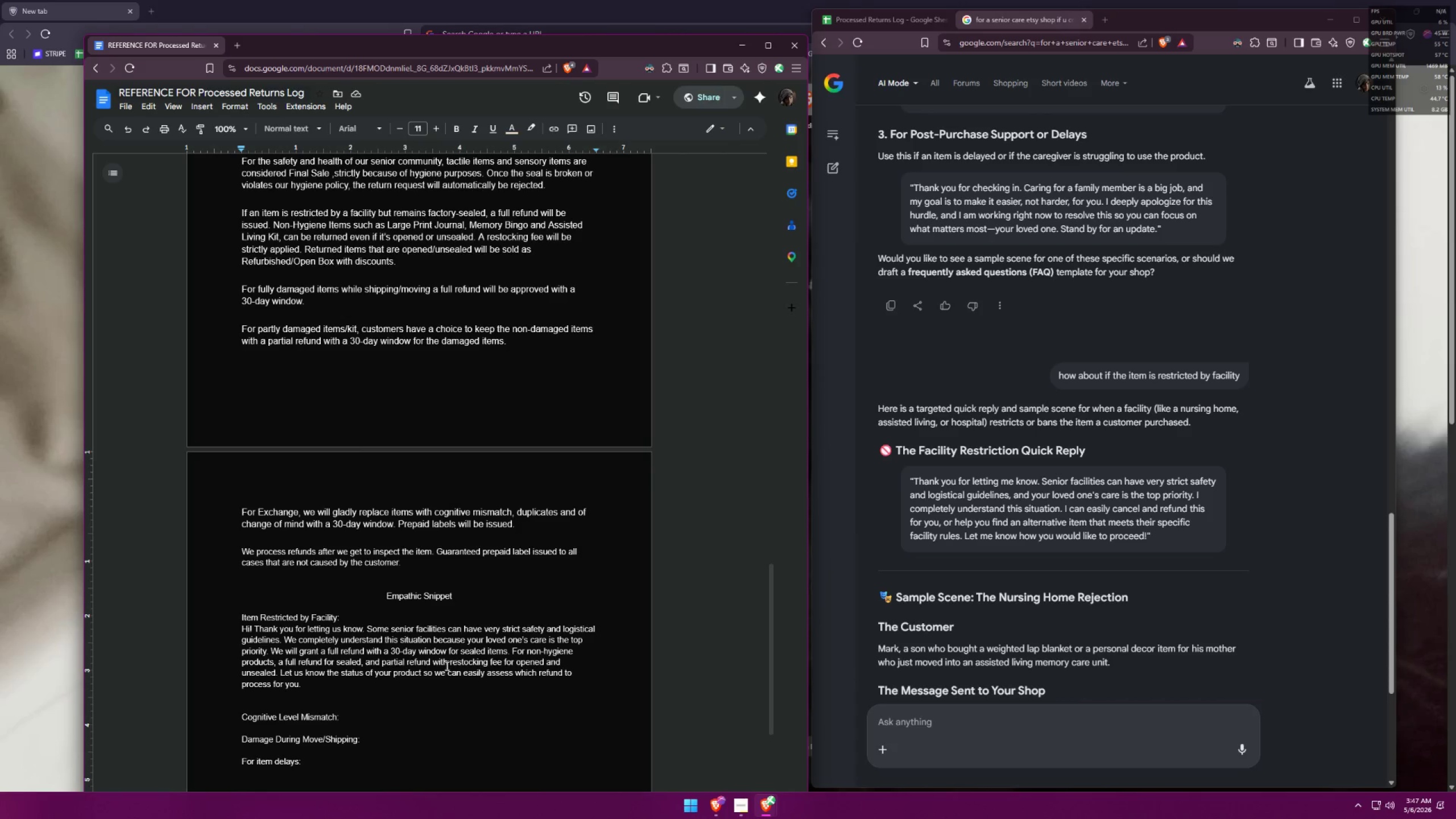 
type(A)
key(Backspace)
type( All have a 30)
key(Backspace)
key(Backspace)
key(Backspace)
key(Backspace)
type(the sam)
key(Backspace)
key(Backspace)
key(Backspace)
key(Backspace)
key(Backspace)
key(Backspace)
key(Backspace)
type(30-day window )
key(Backspace)
type(. )
 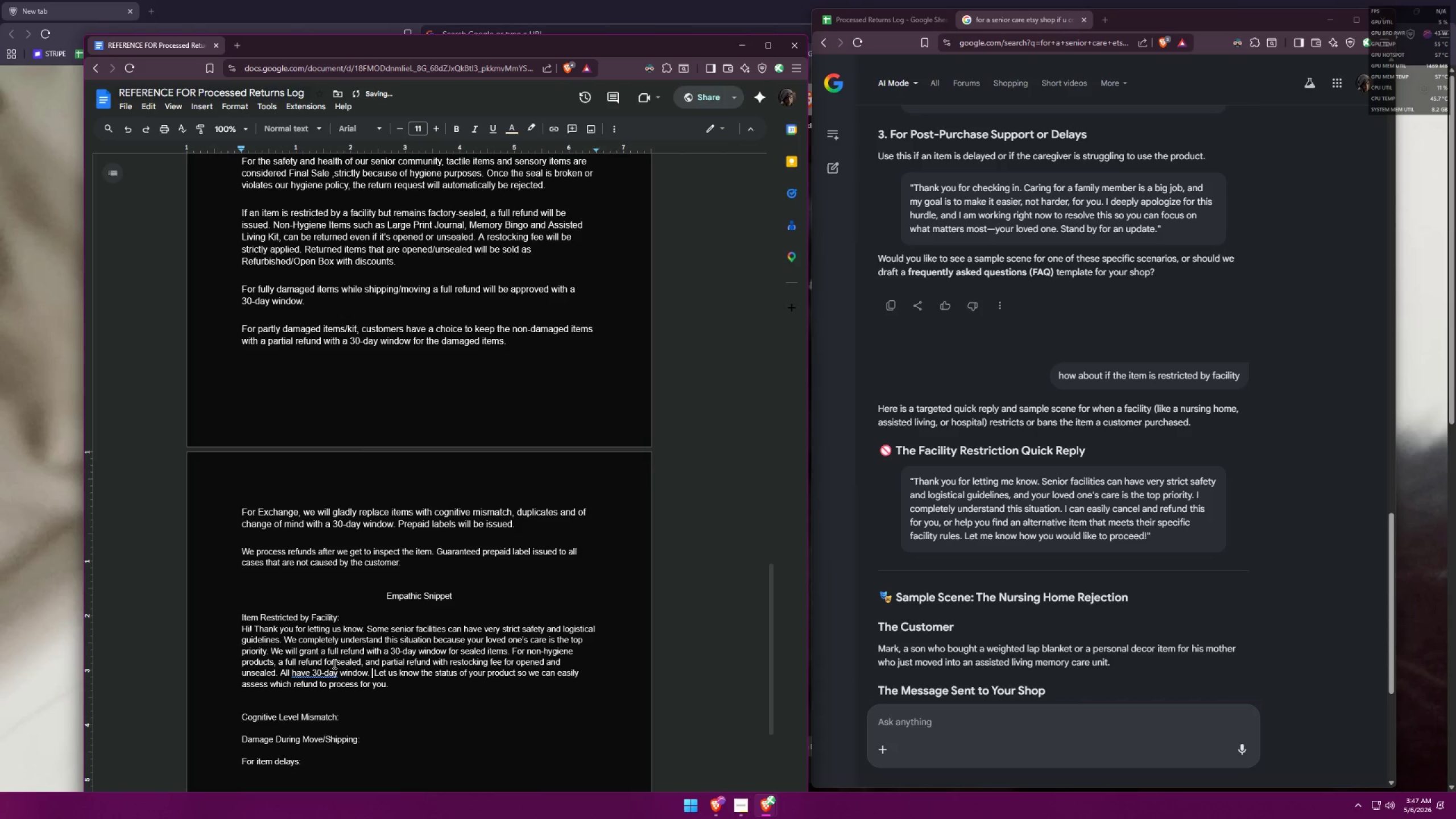 
left_click([322, 675])
 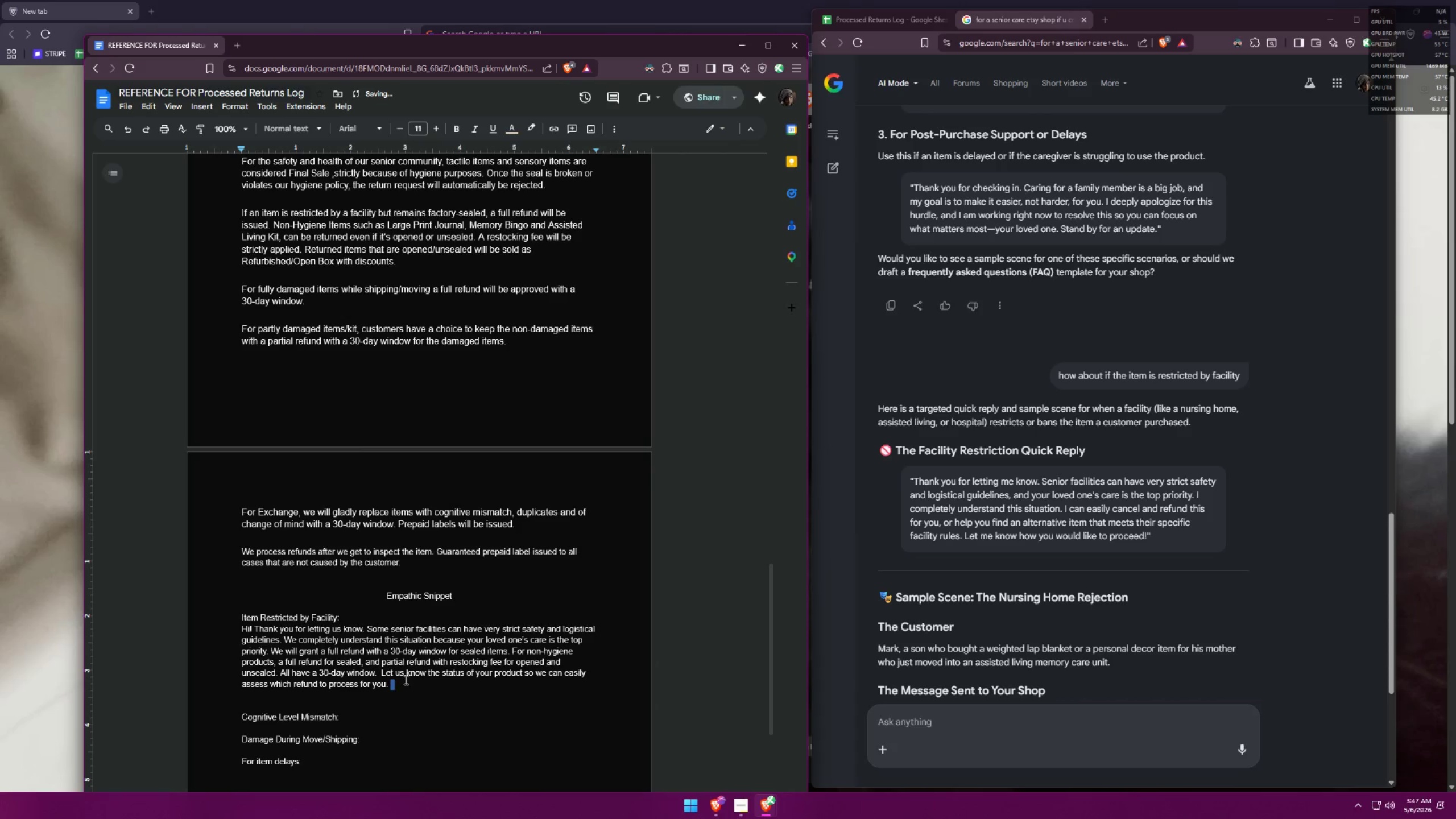 
left_click([411, 682])
 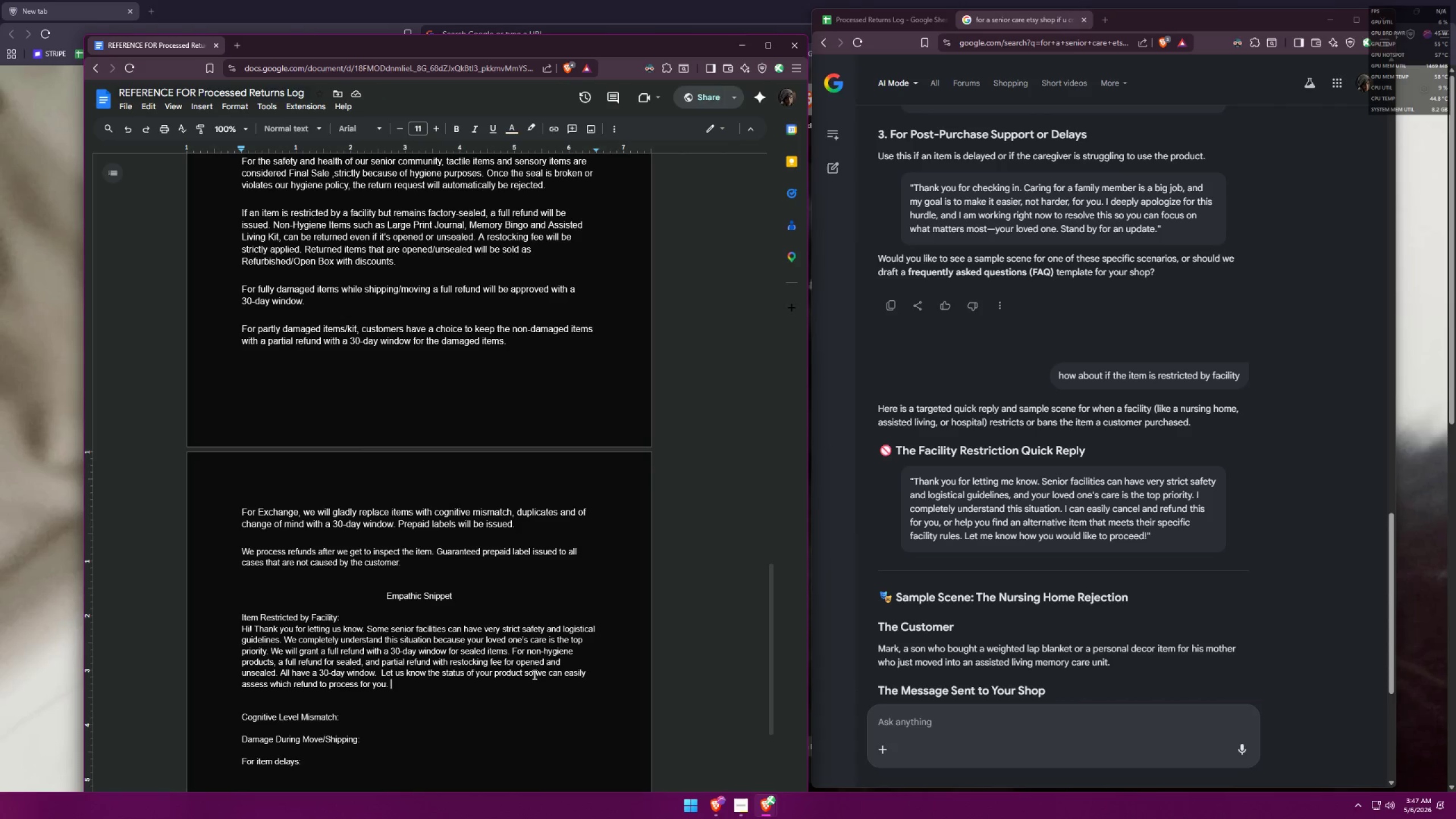 
wait(10.12)
 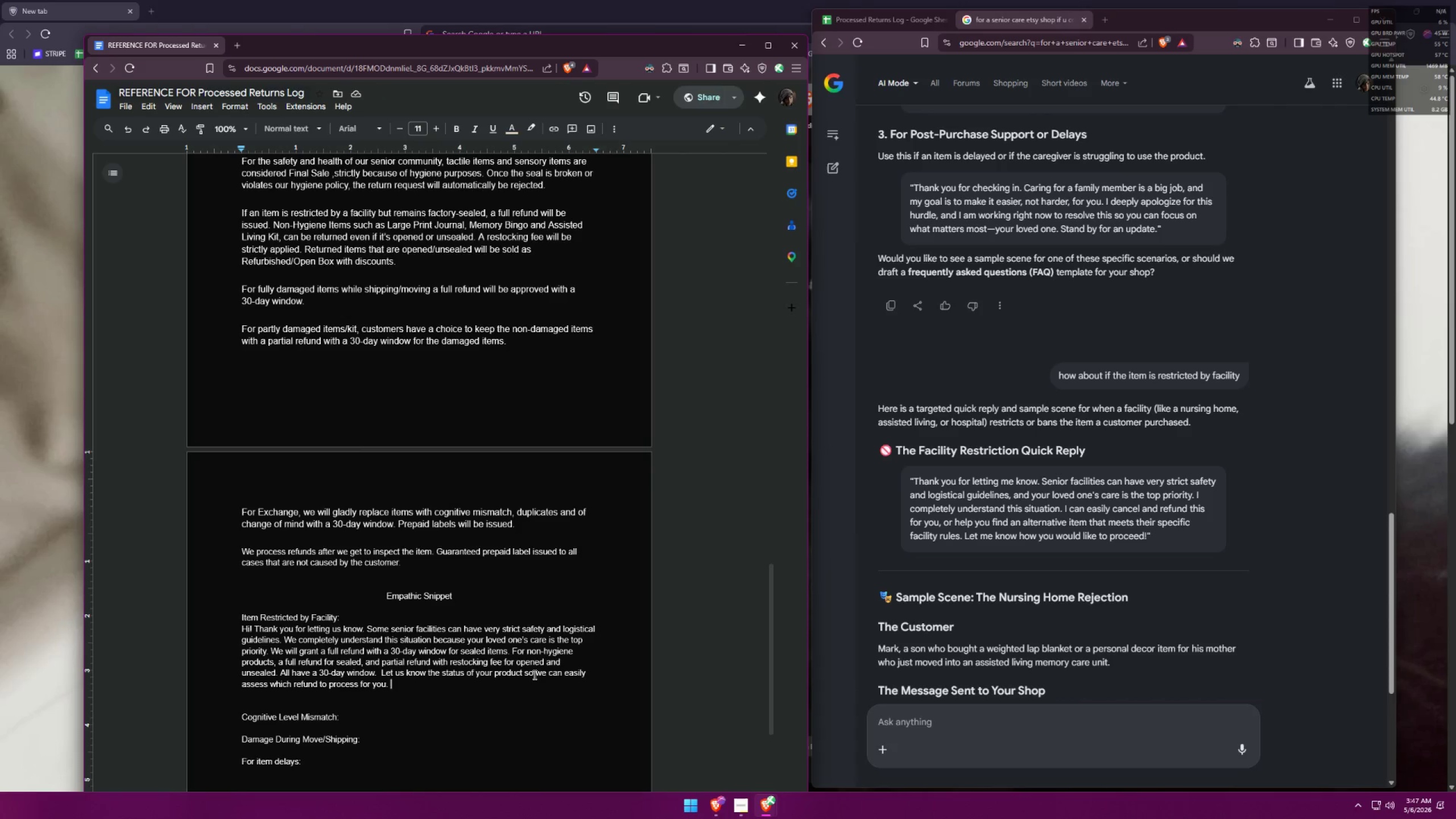 
left_click([531, 670])
 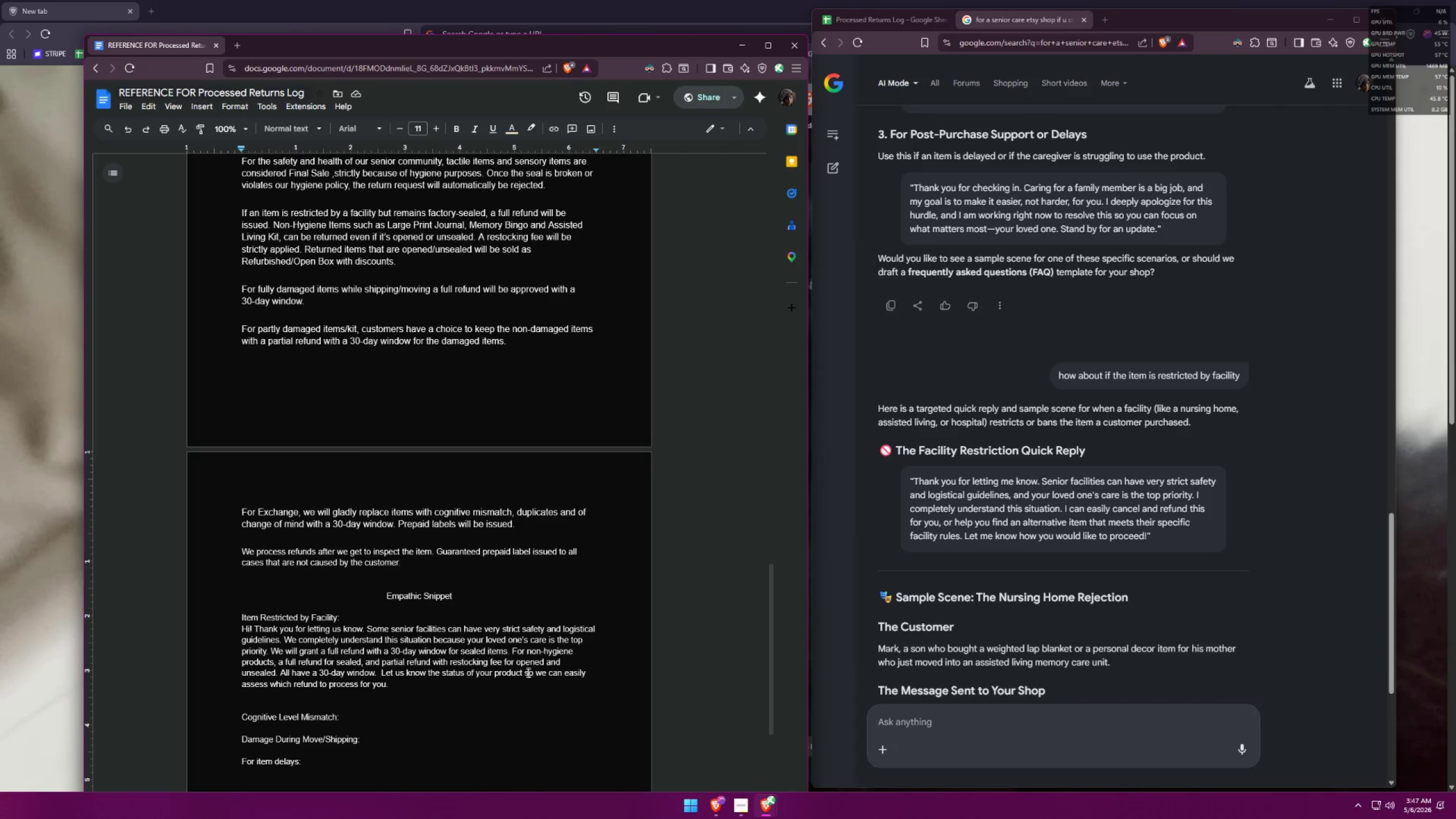 
left_click([525, 673])
 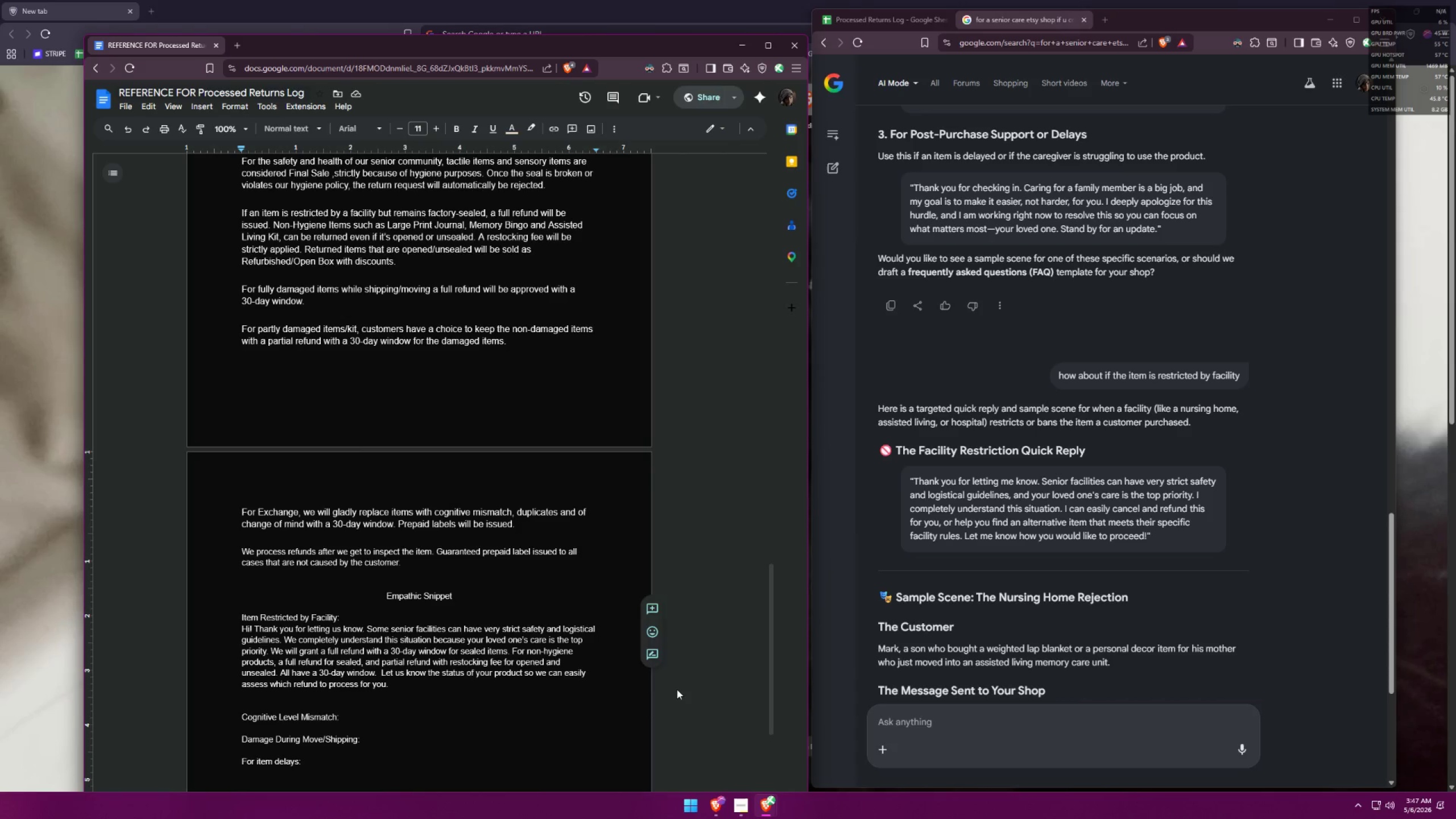 
type(or we)
key(Backspace)
type(hen you can)
 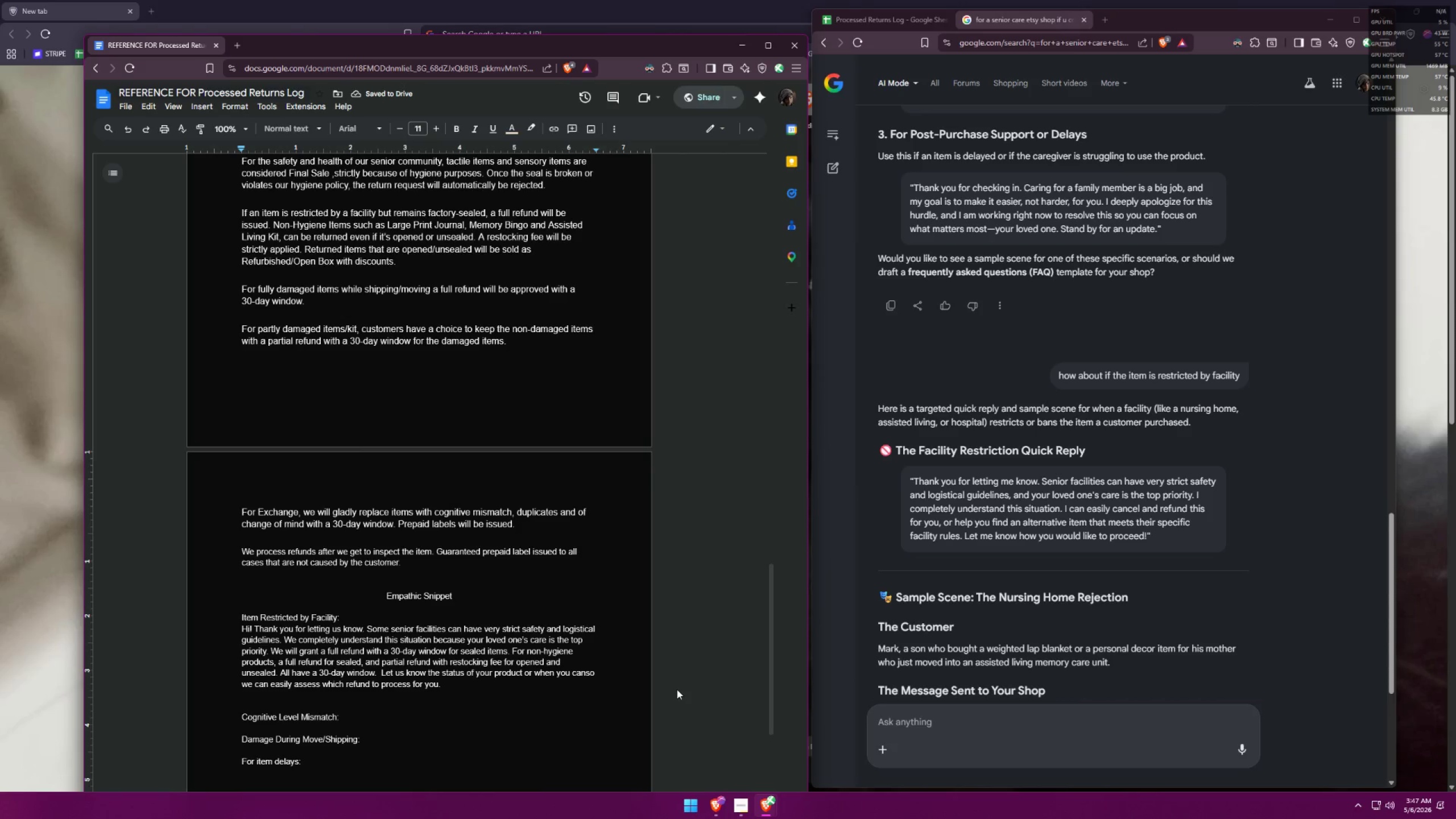 
type( return)
key(Backspace)
key(Backspace)
key(Backspace)
type( when you can return )
 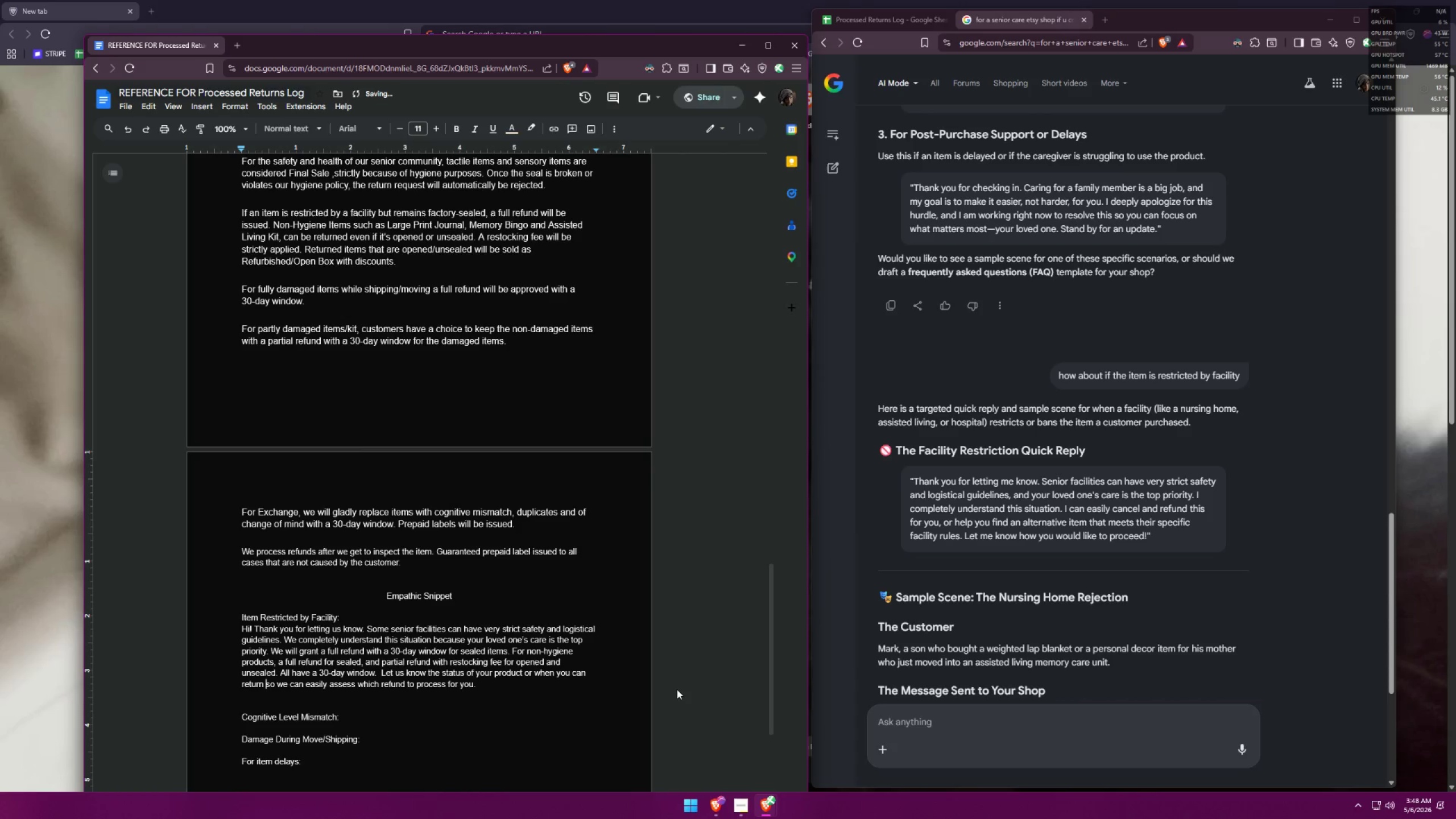 
left_click([524, 685])
 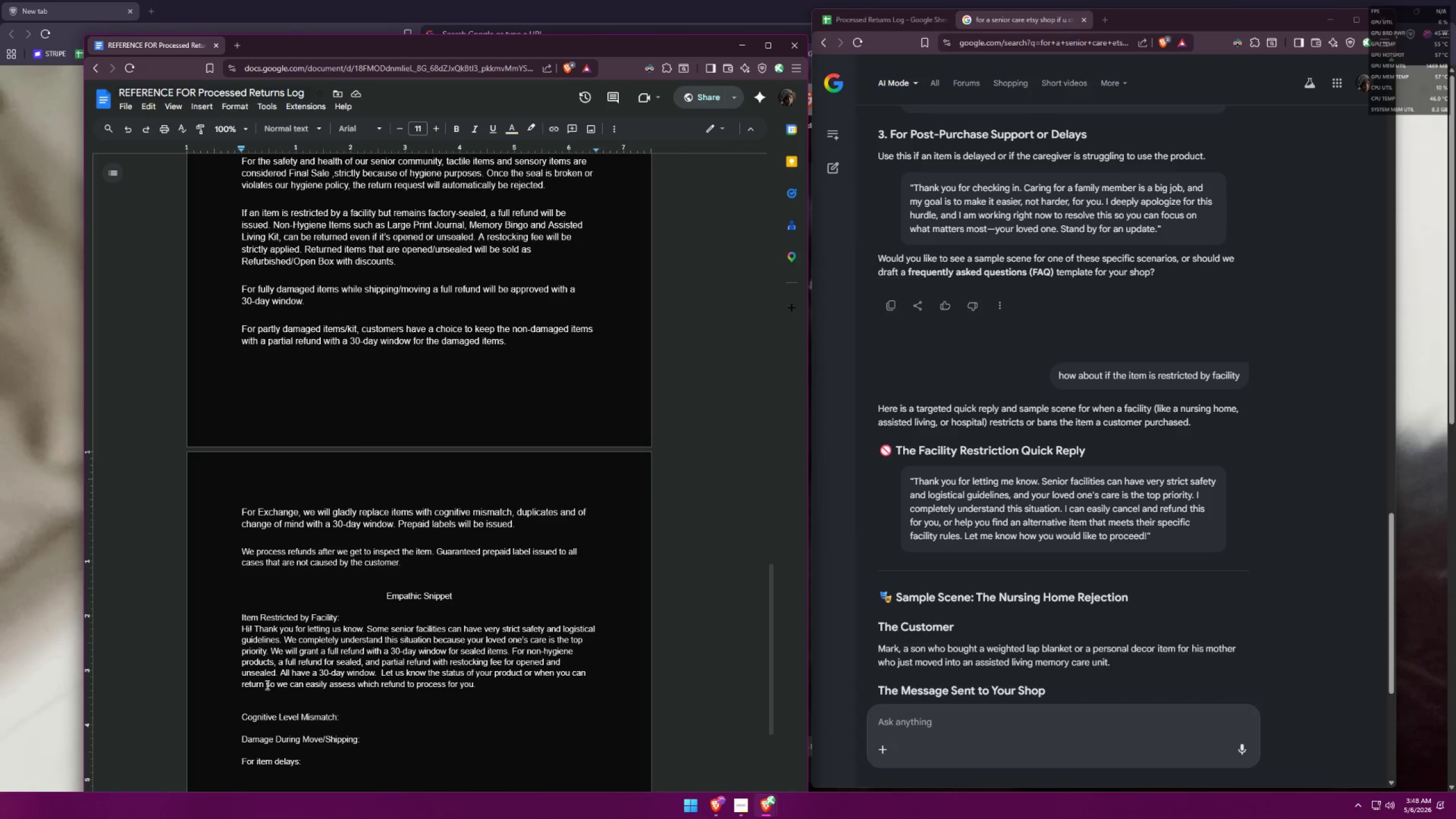 
wait(6.31)
 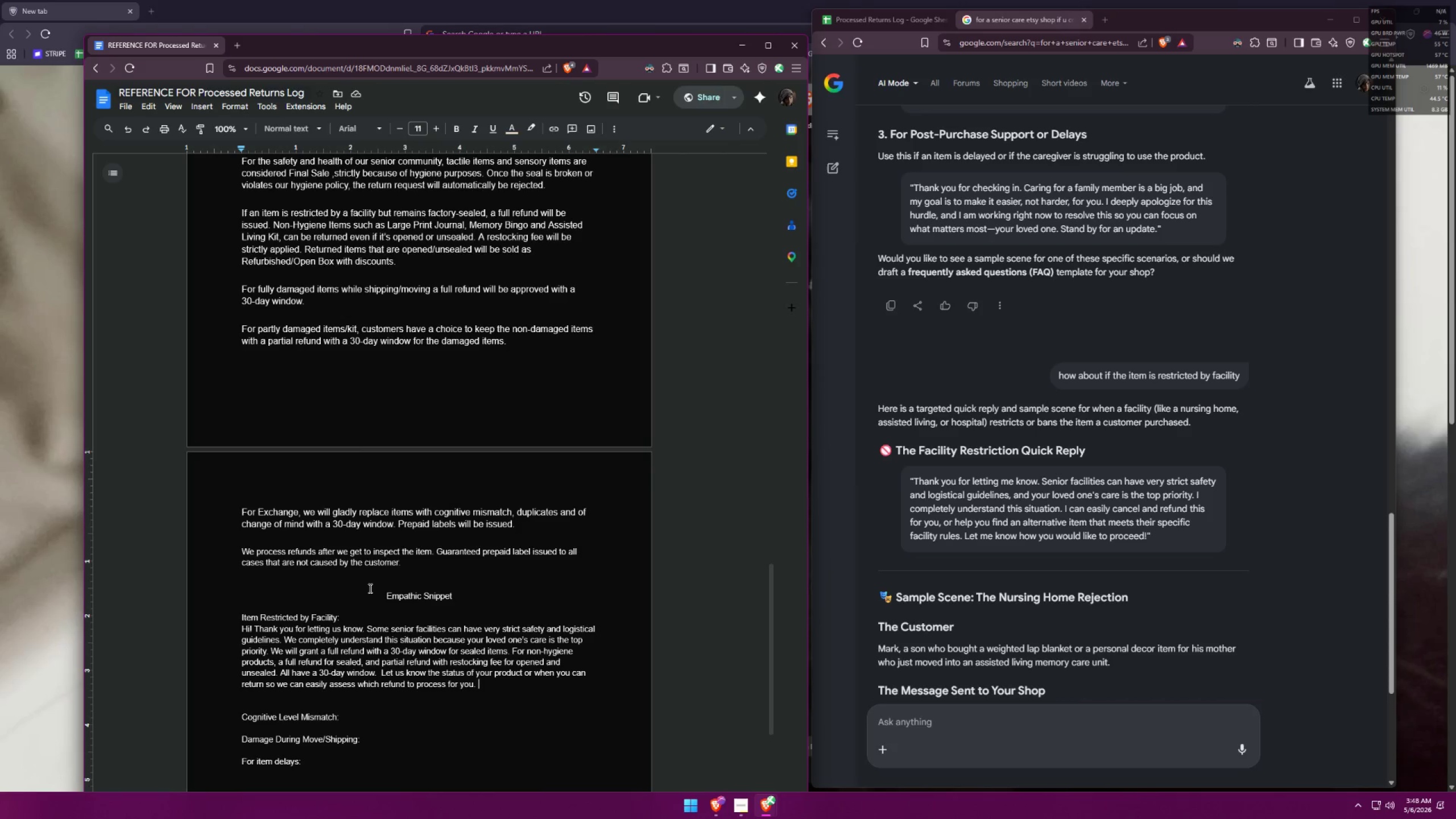 
type(the items to us )
 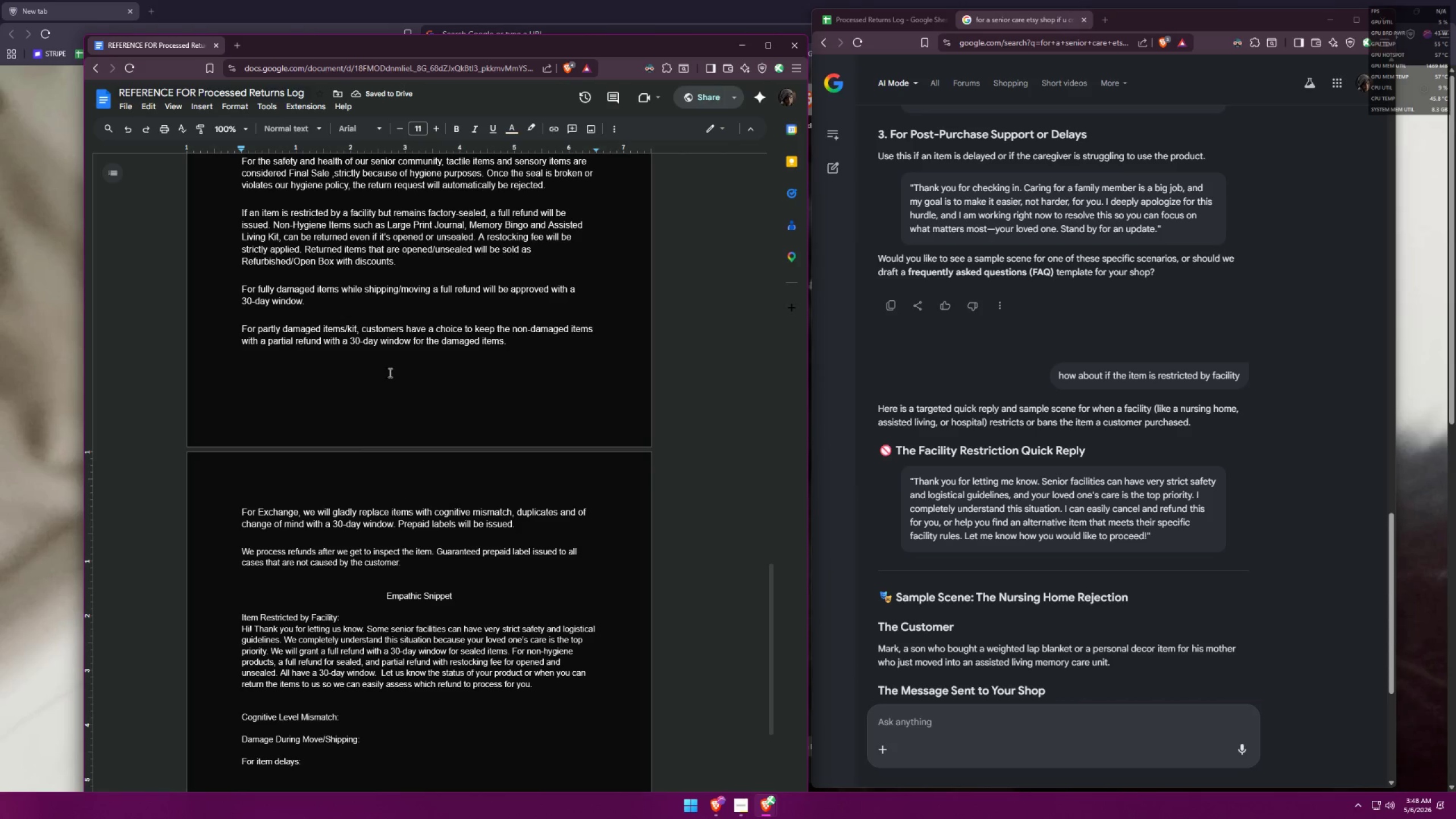 
left_click_drag(start_coordinate=[296, 43], to_coordinate=[295, 34])
 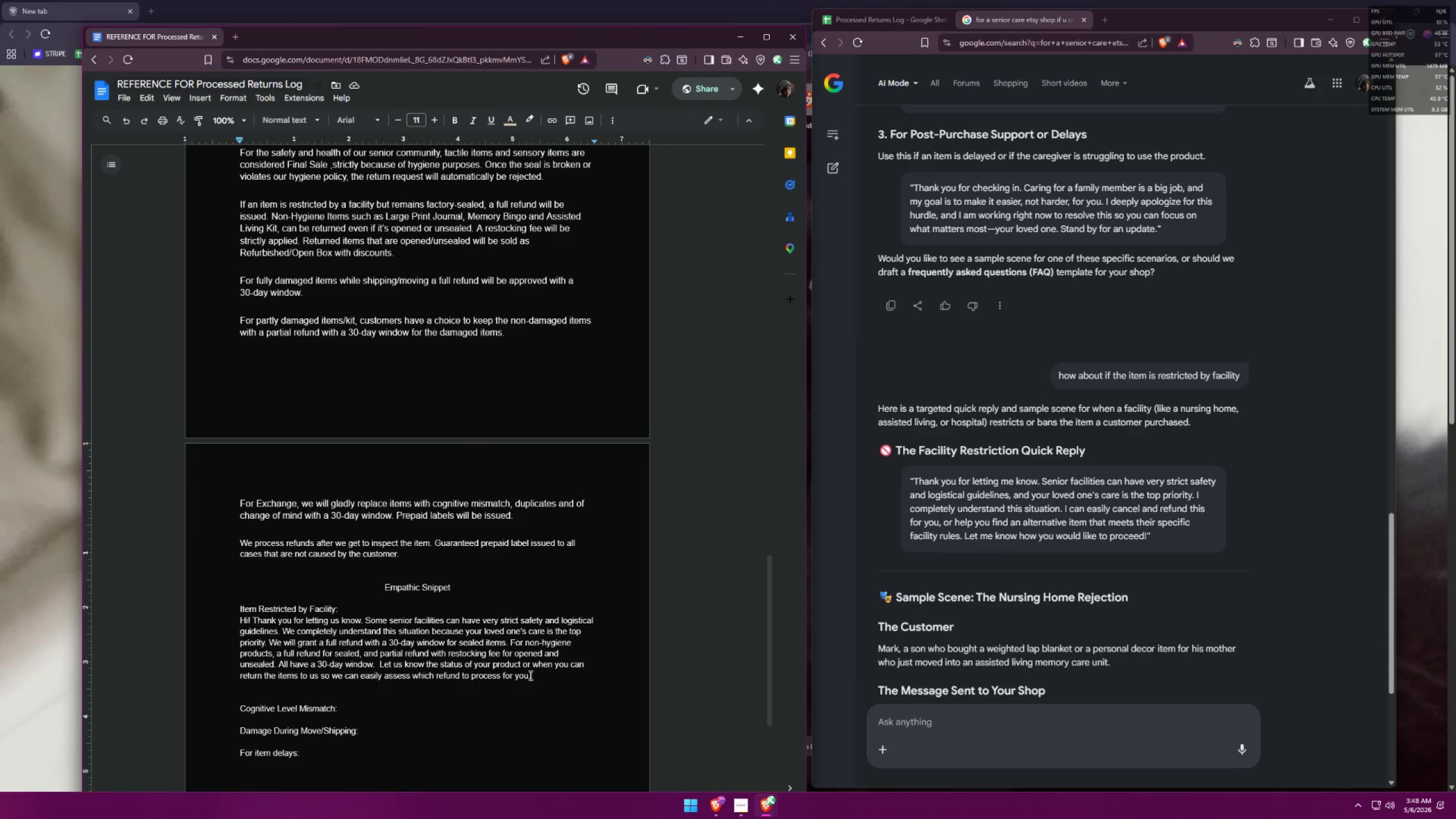 
left_click([537, 671])
 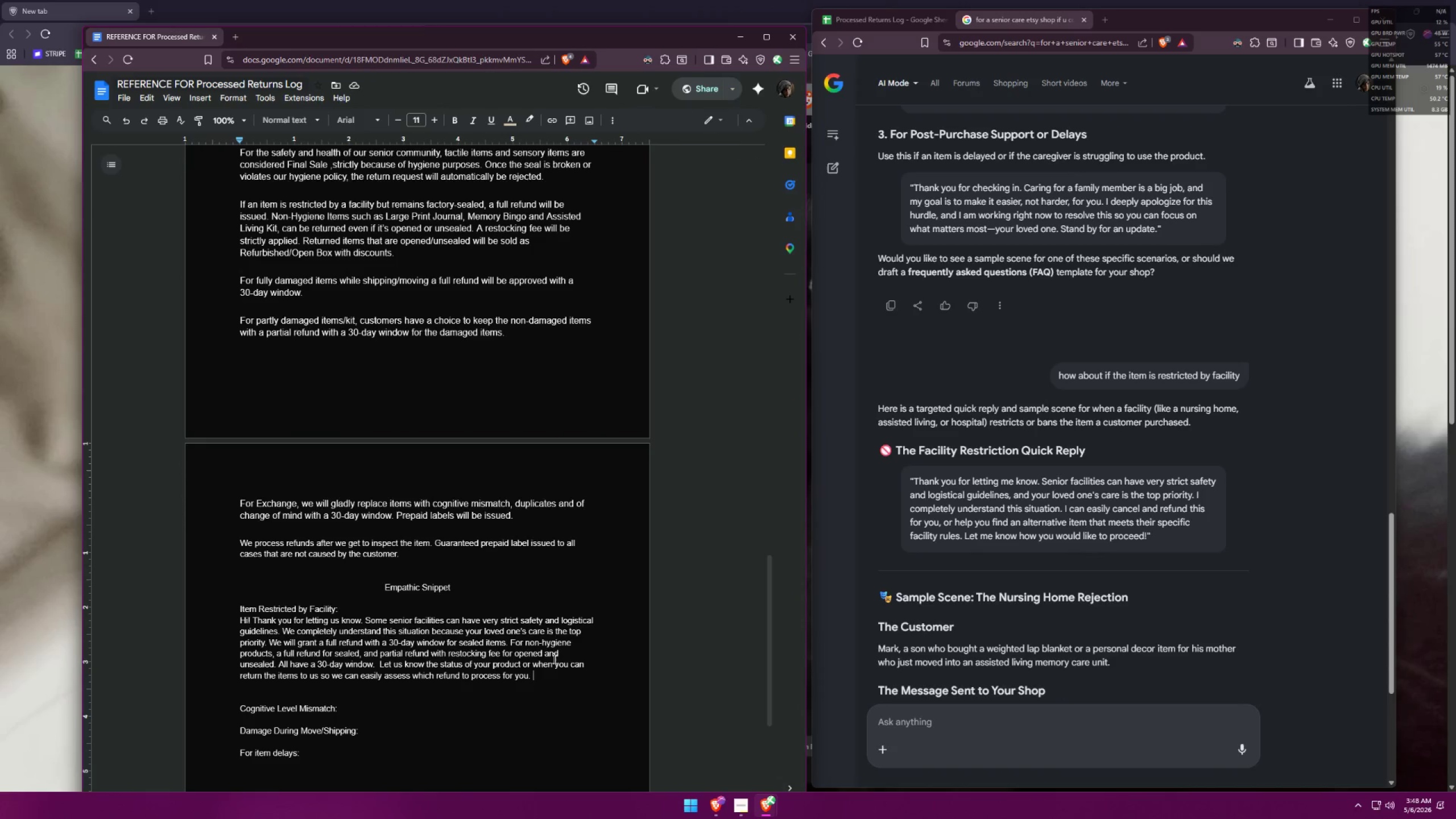 
type(Don't hesiste)
key(Backspace)
key(Backspace)
key(Backspace)
type(tate to asks )
key(Backspace)
key(Backspace)
type( us for more questions and clarifications)
 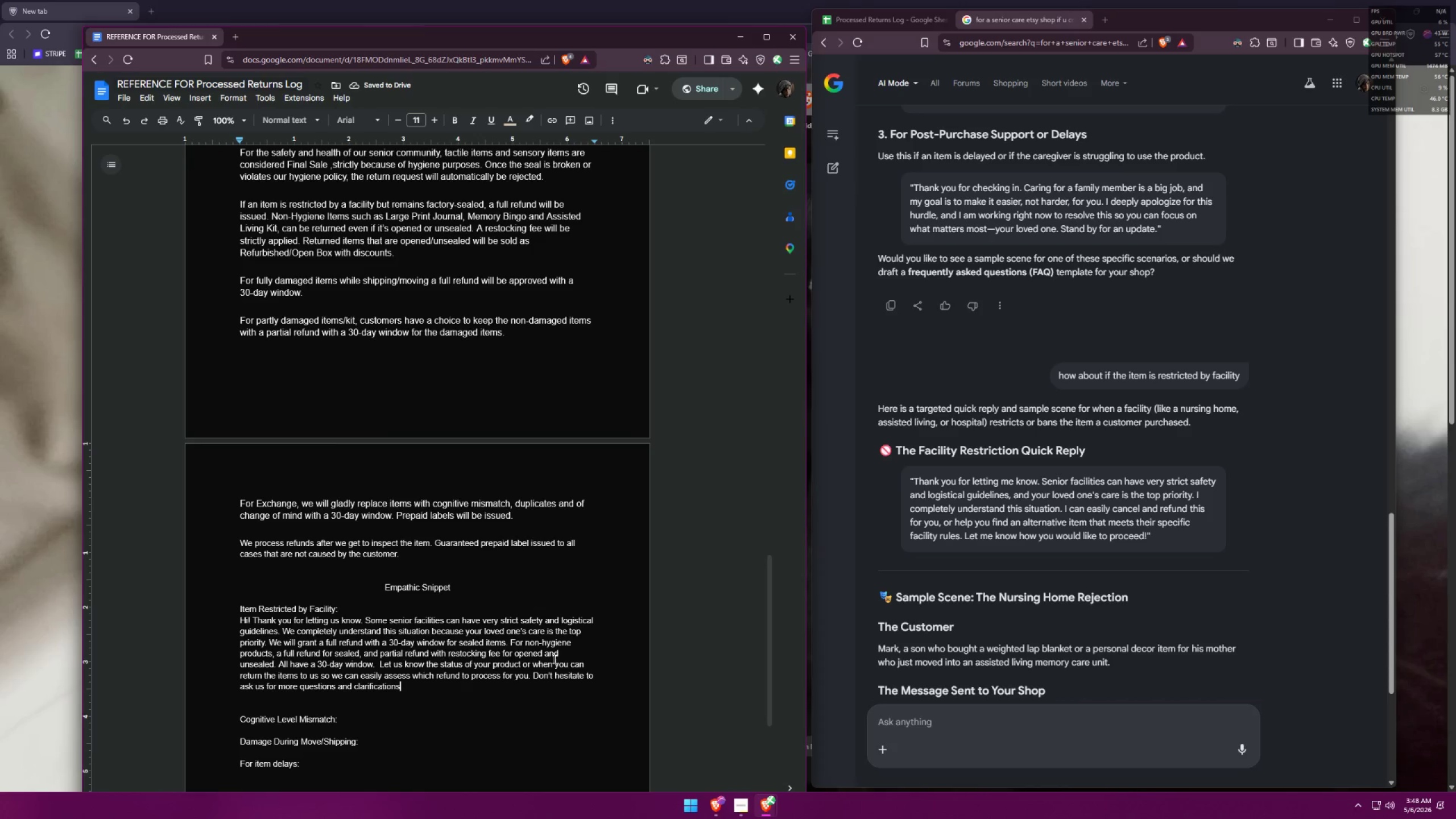 
type(, looking forward to your responses!)
 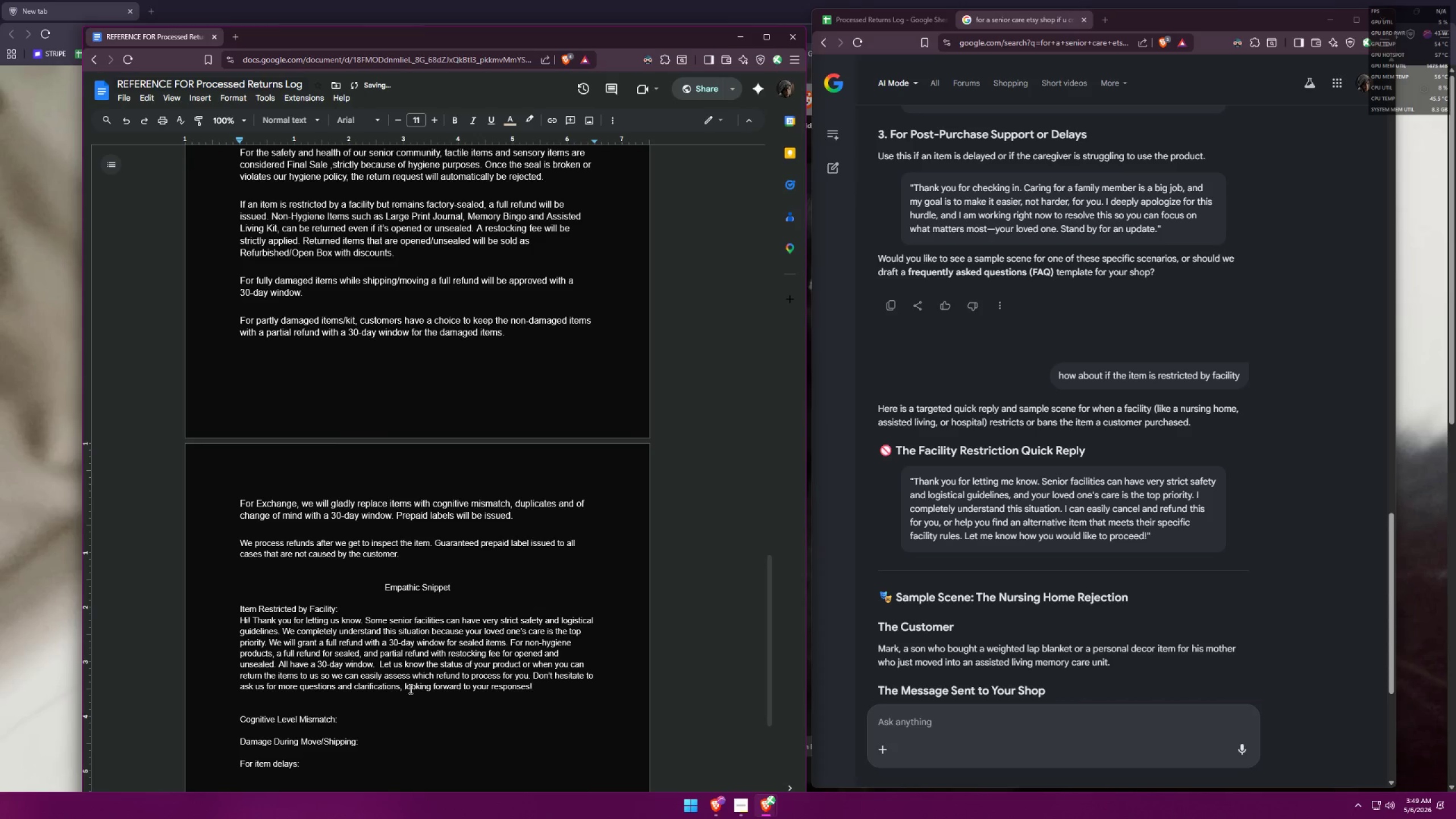 
left_click([401, 689])
 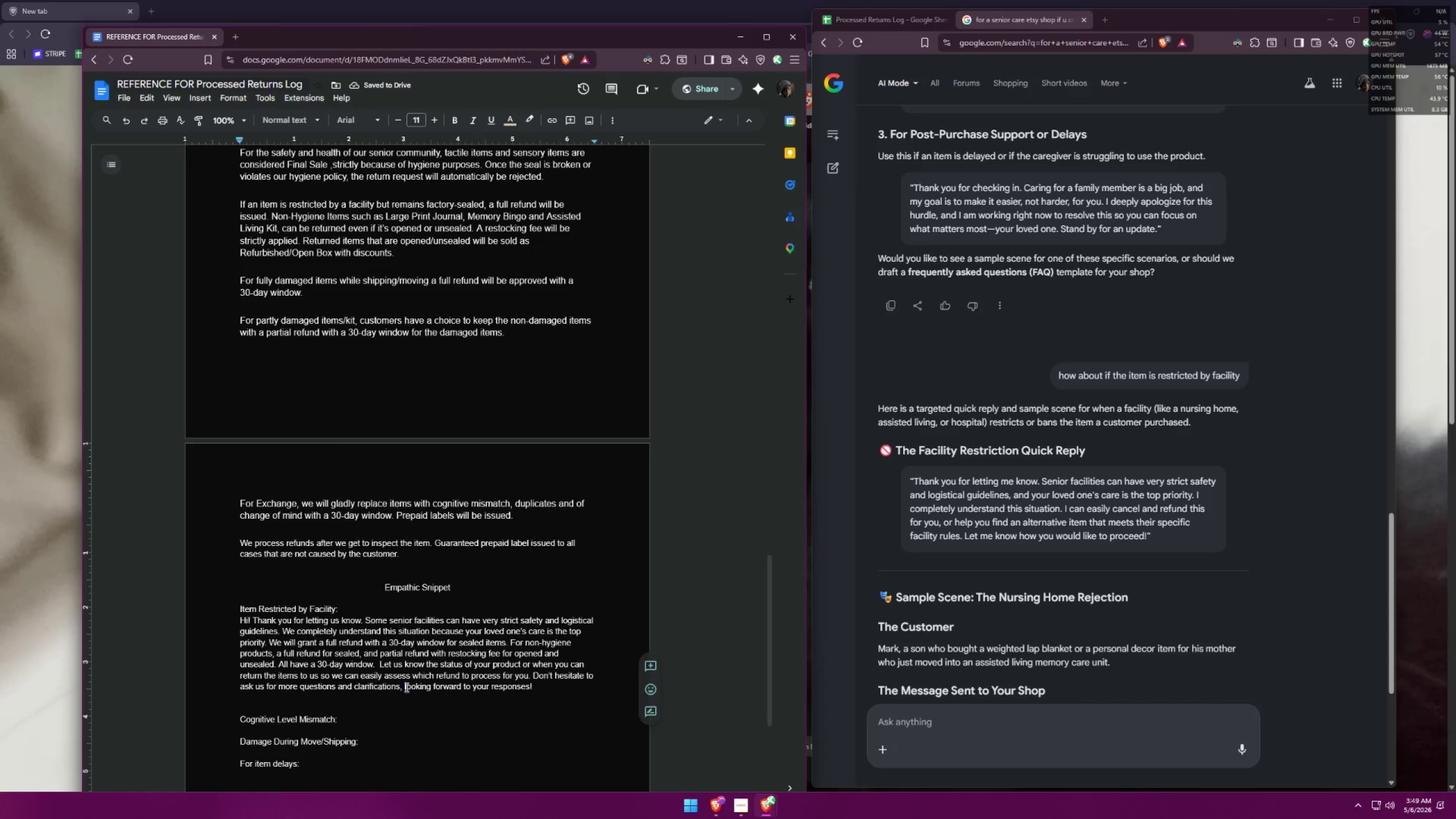 
key(Backspace)
key(Backspace)
key(Backspace)
type(. I hope you're doing well, l)
 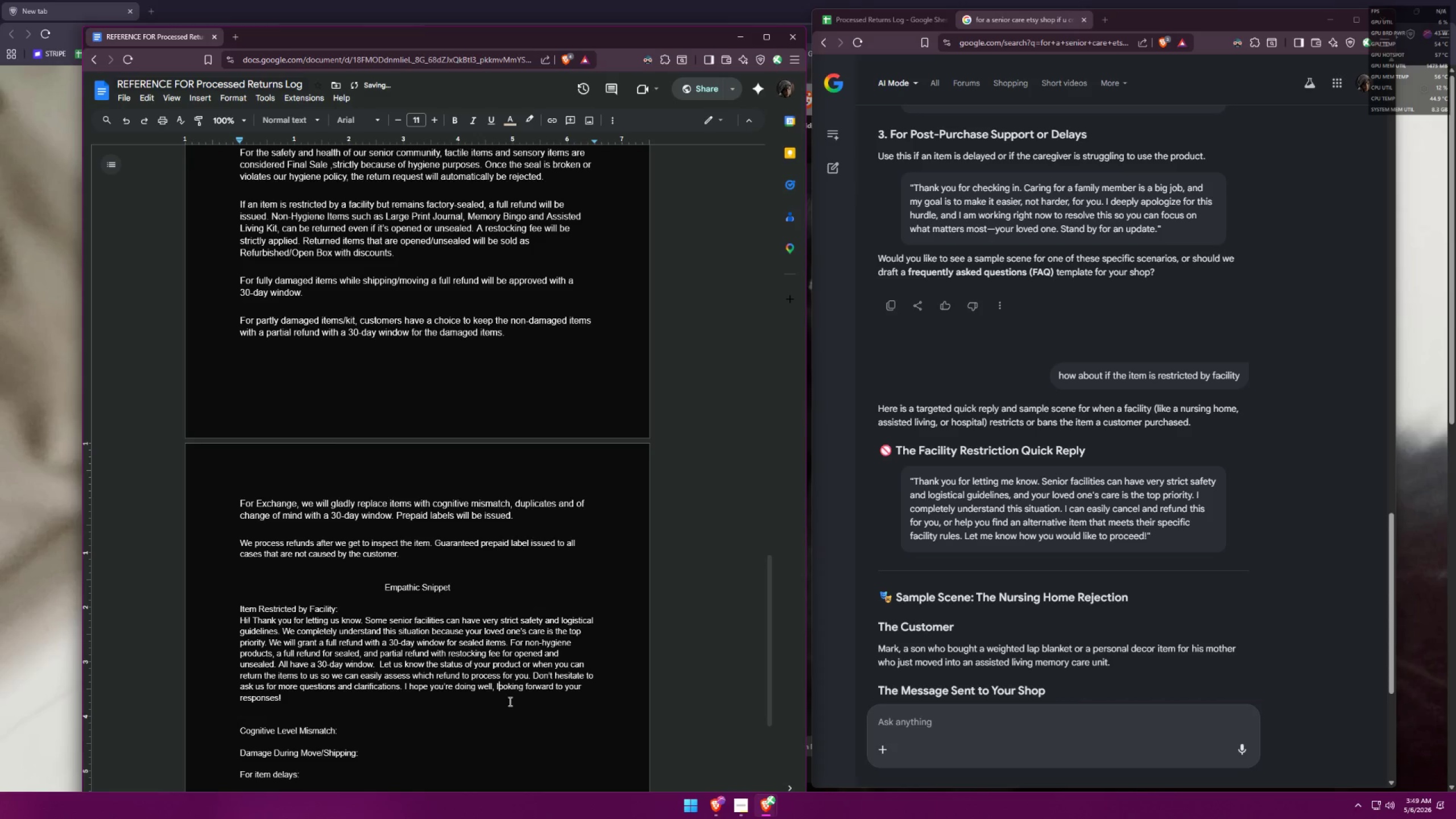 
left_click([515, 698])
 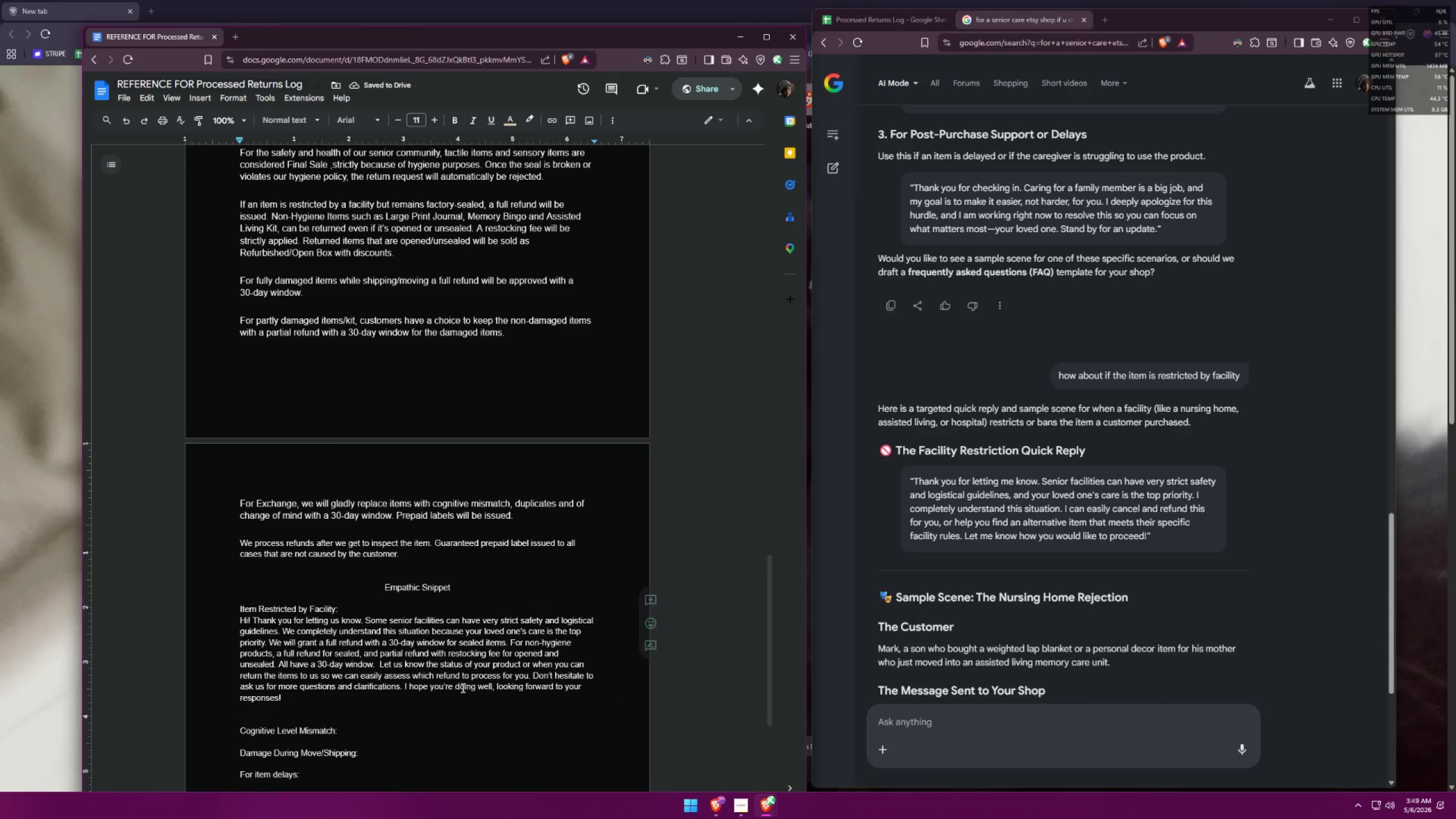 
left_click_drag(start_coordinate=[414, 687], to_coordinate=[405, 687])
 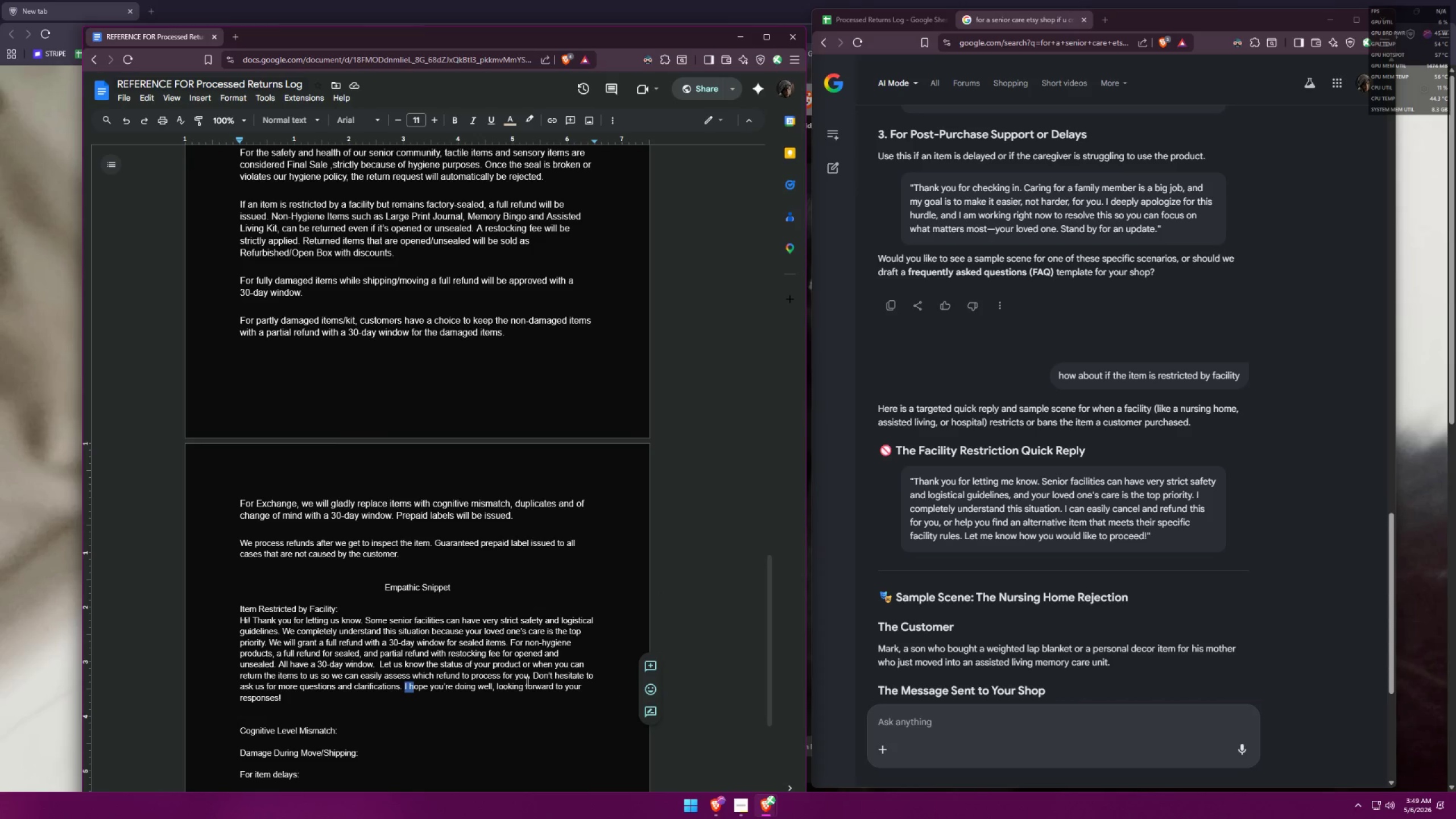 
key(Backspace)
type(We h)
 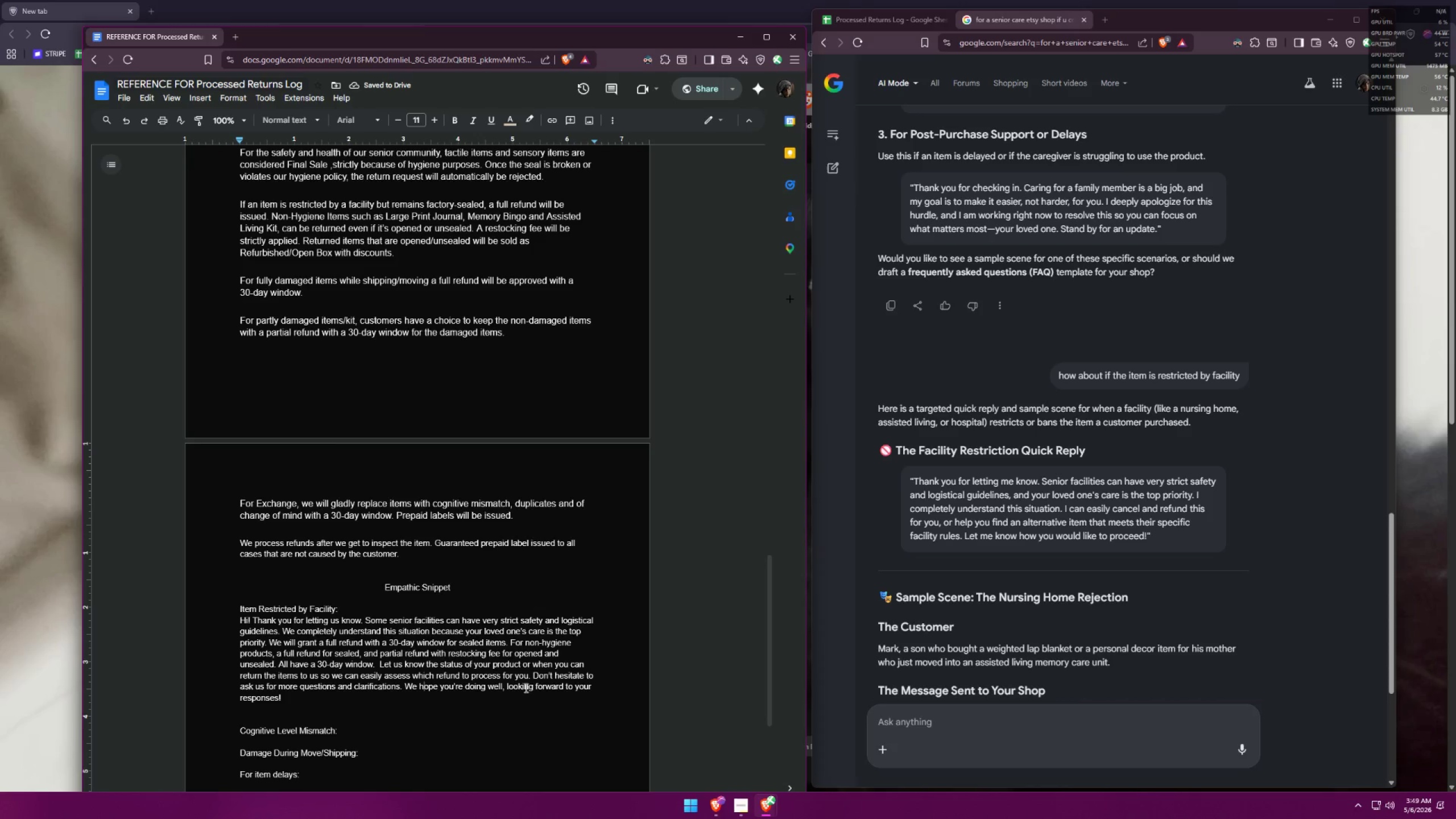 
left_click([515, 697])
 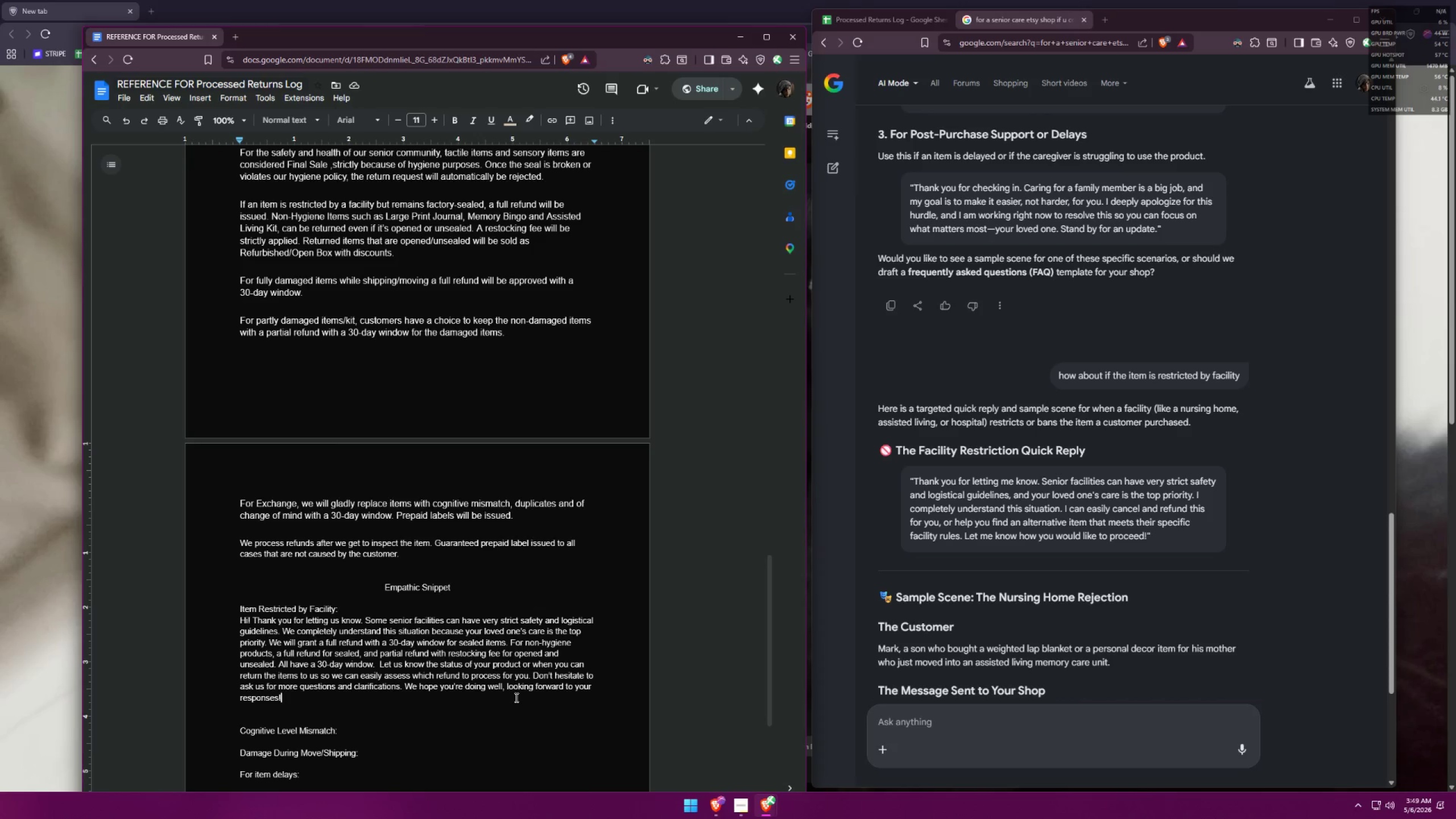 
scroll: coordinate [518, 692], scroll_direction: down, amount: 4.0
 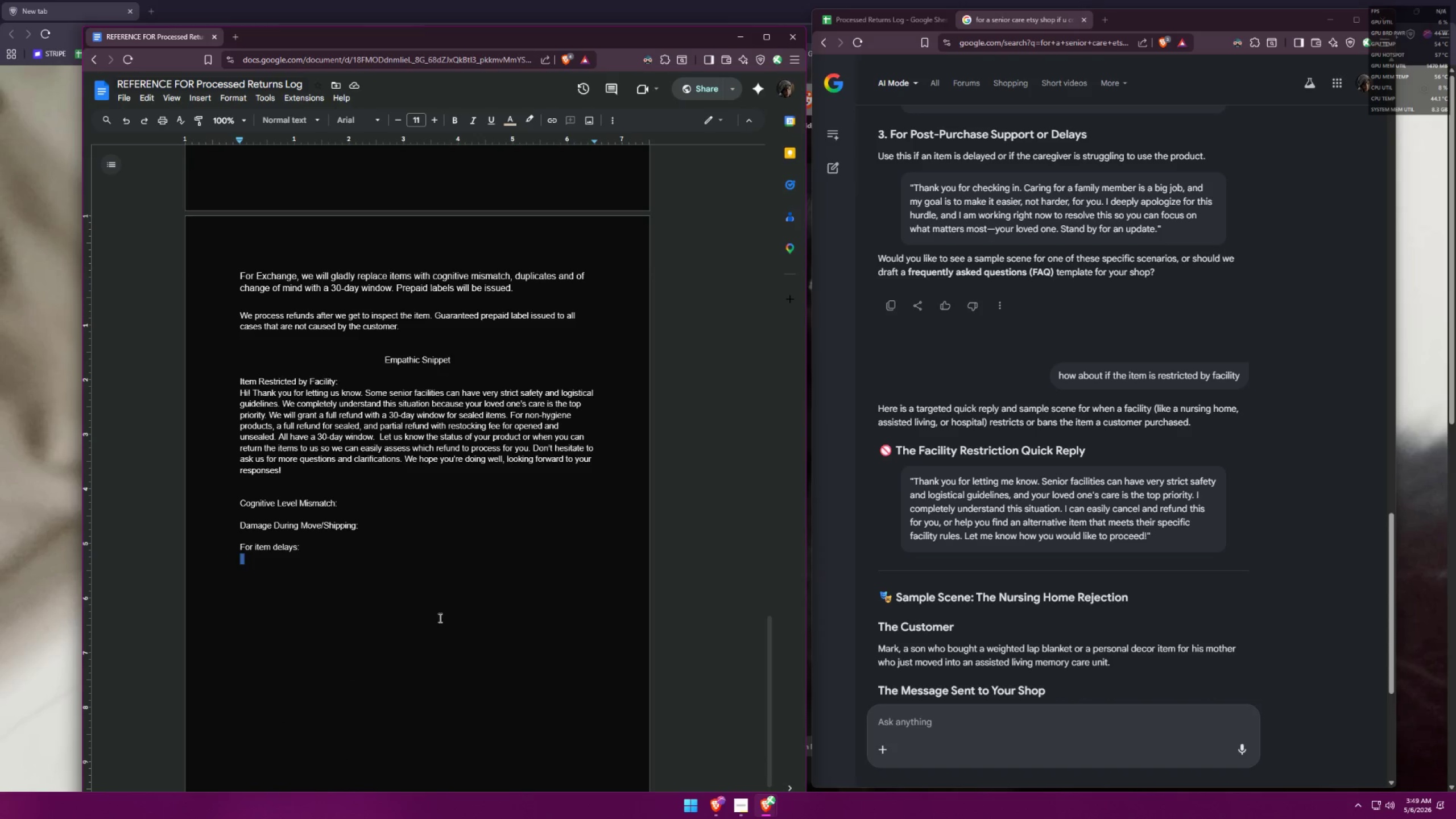 
left_click([409, 508])
 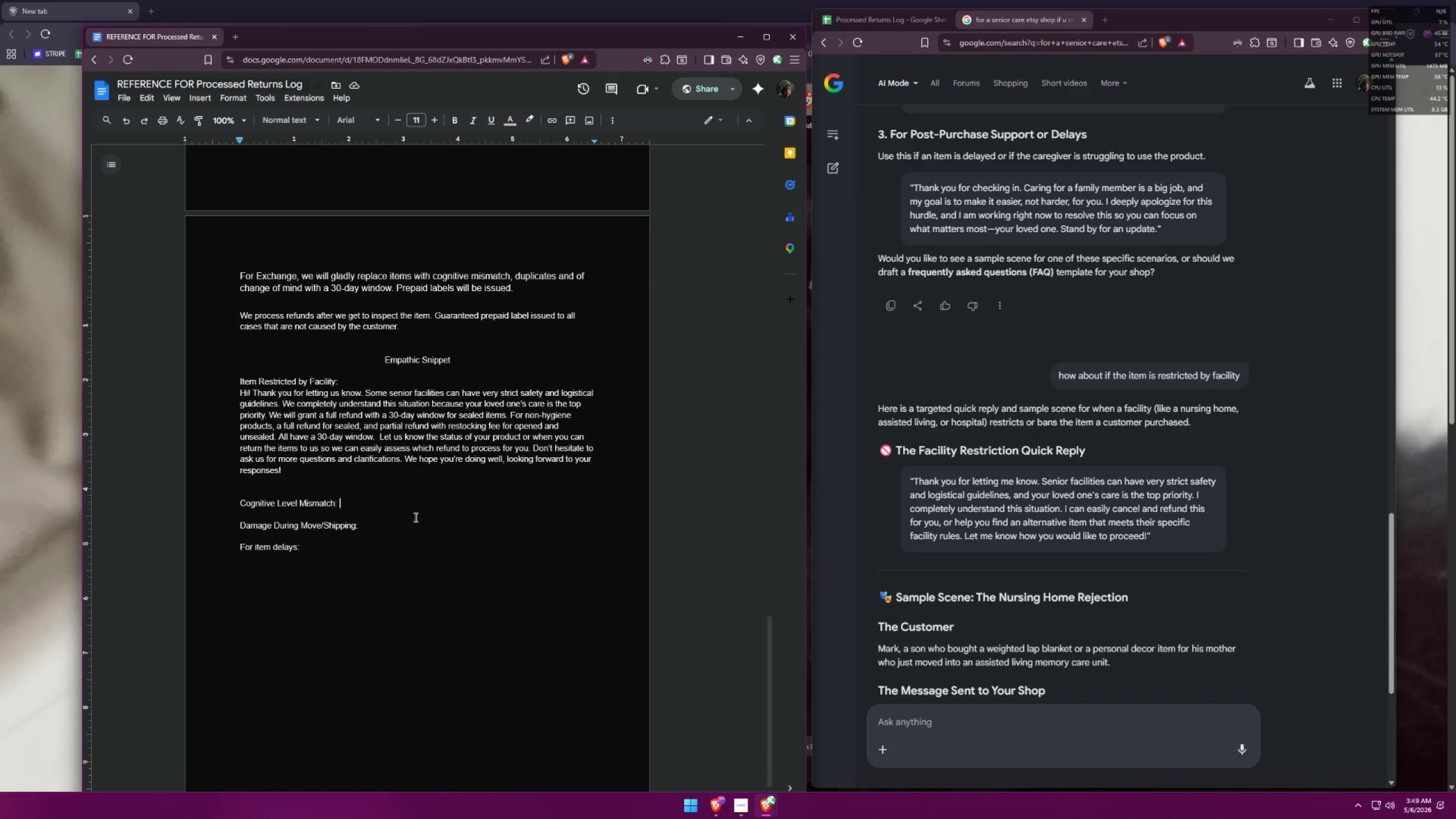 
left_click([967, 722])
 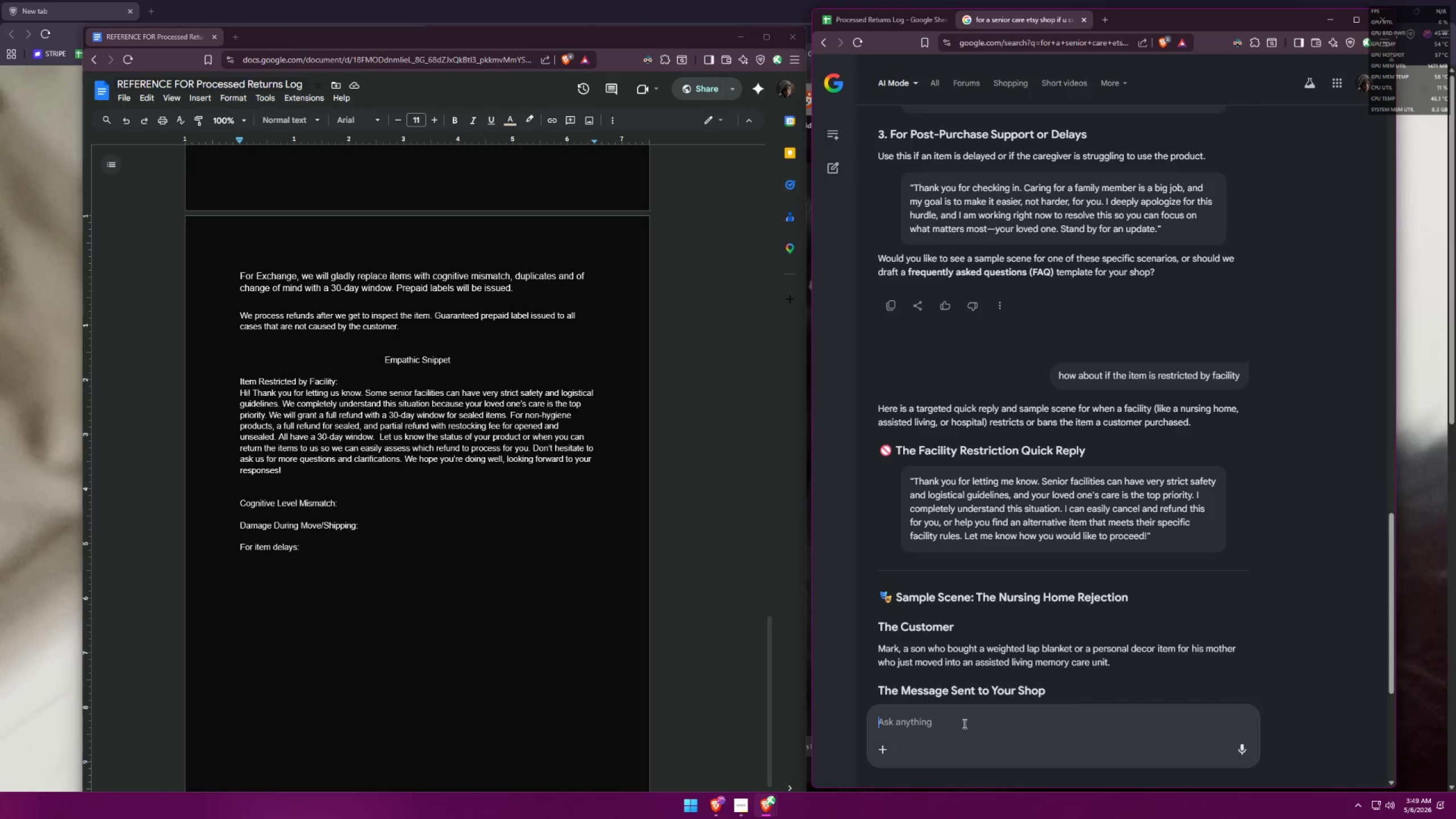 
type(for cognitive mist)
key(Backspace)
type(mtach)
 